 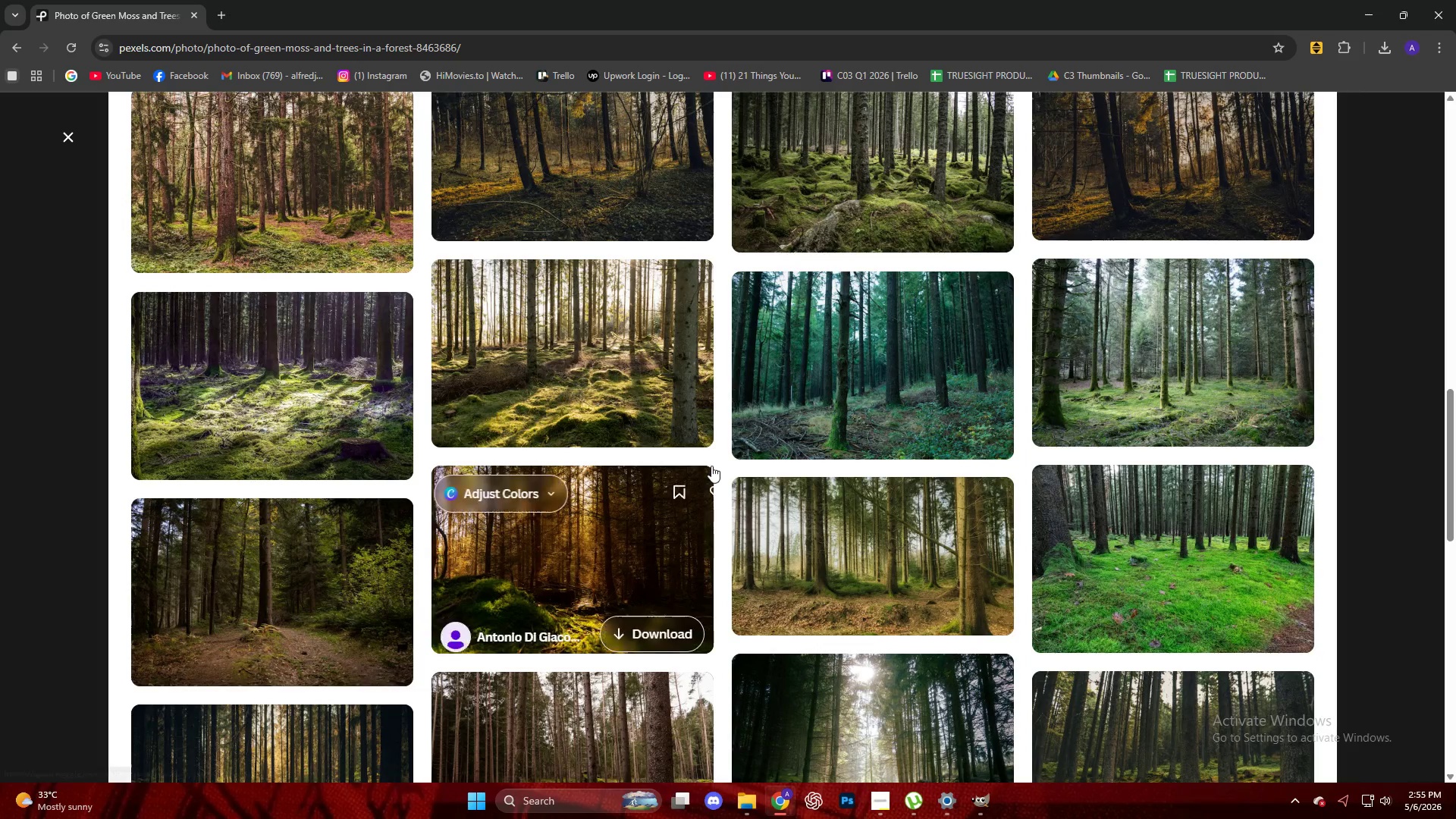 
key(Escape)
 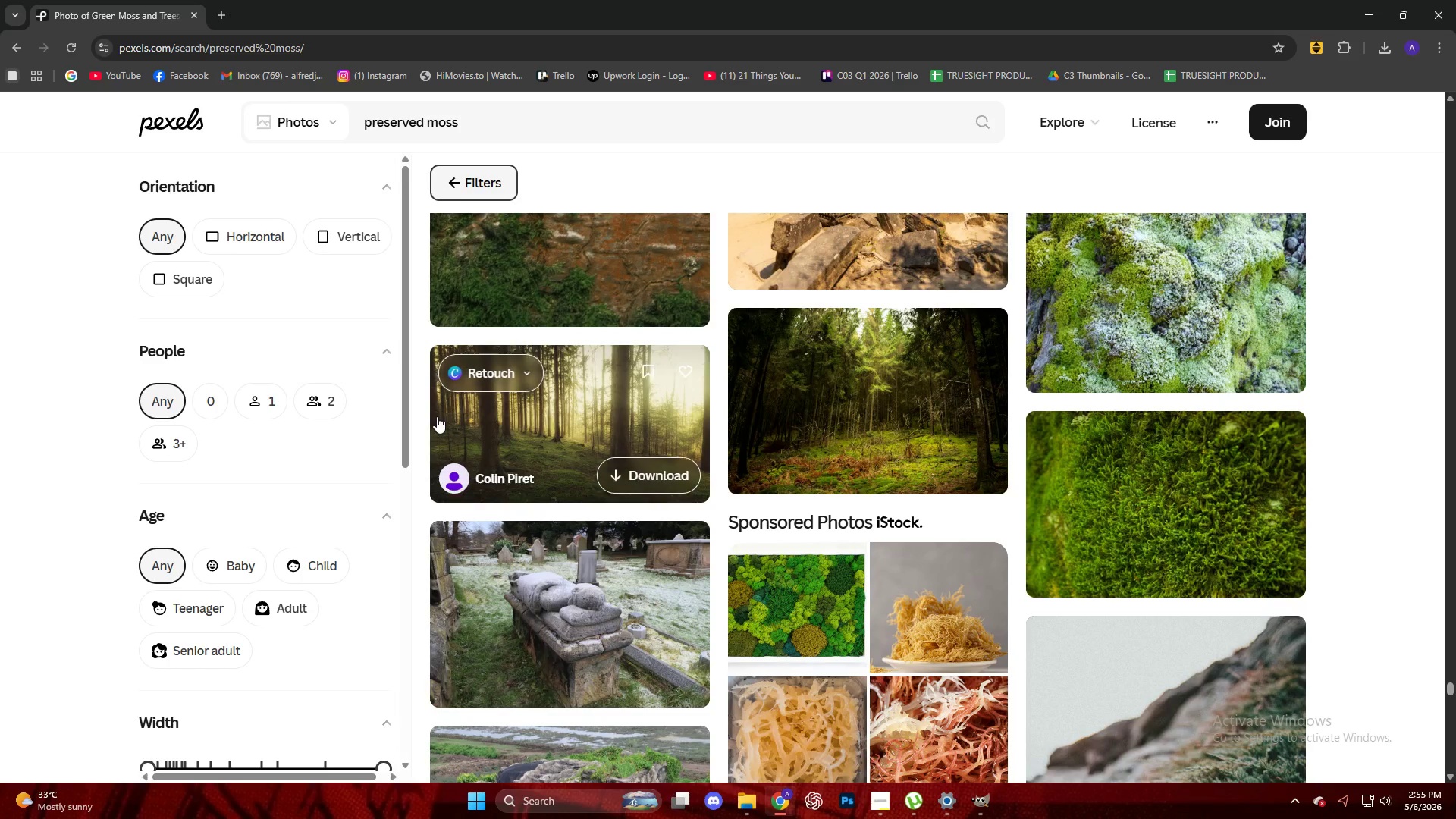 
scroll: coordinate [439, 416], scroll_direction: down, amount: 6.0
 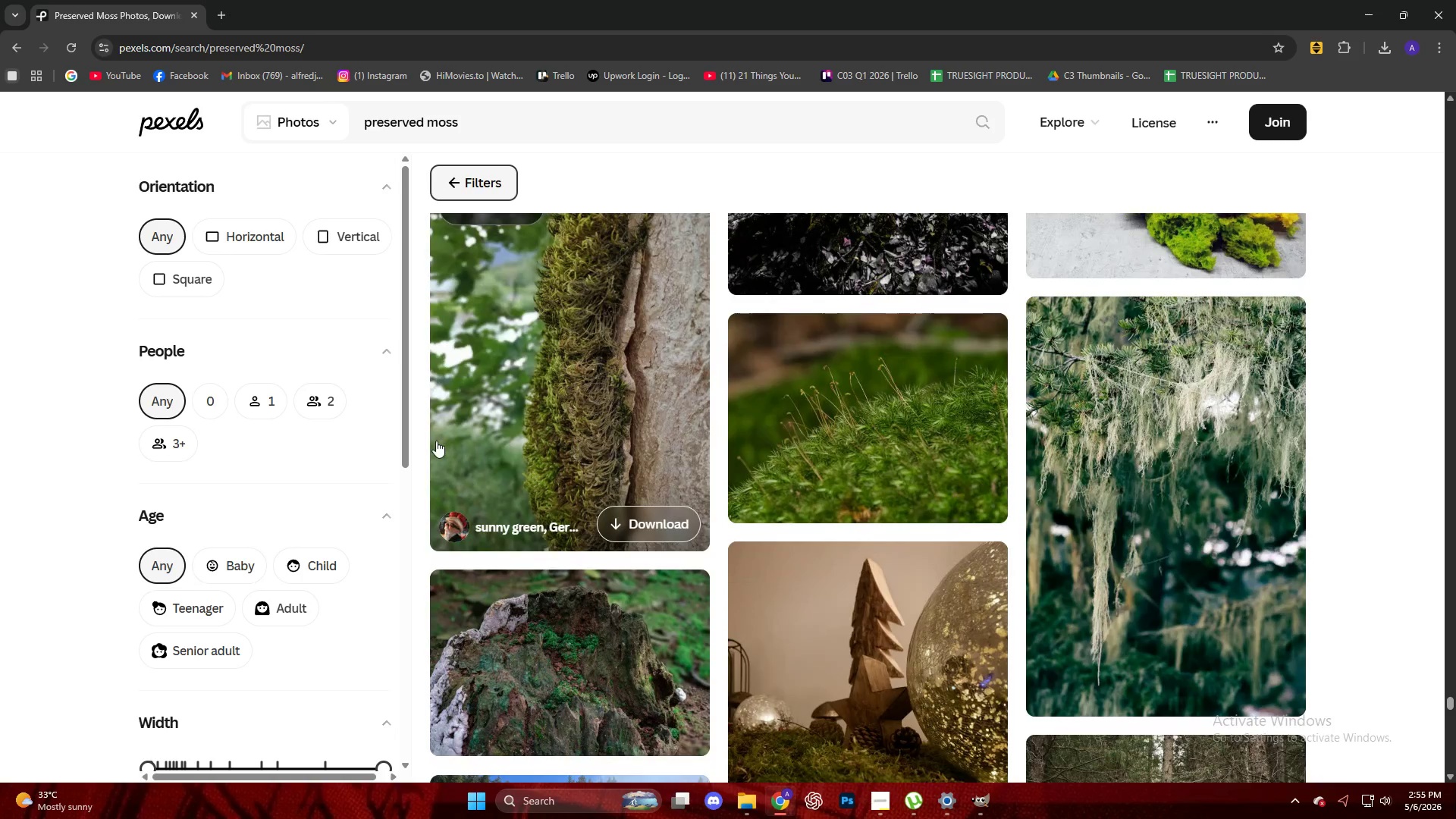 
scroll: coordinate [435, 440], scroll_direction: none, amount: 0.0
 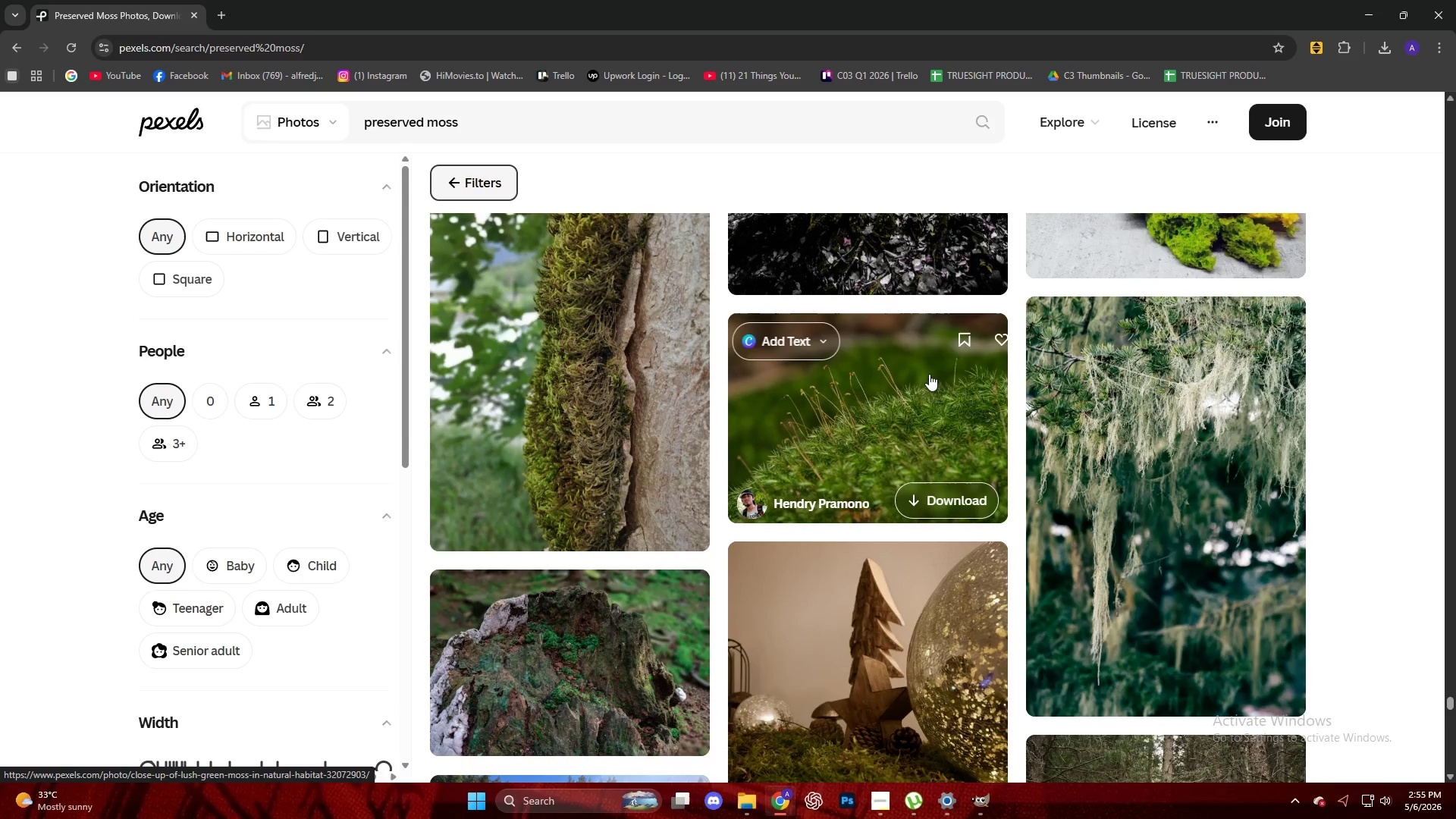 
left_click([892, 414])
 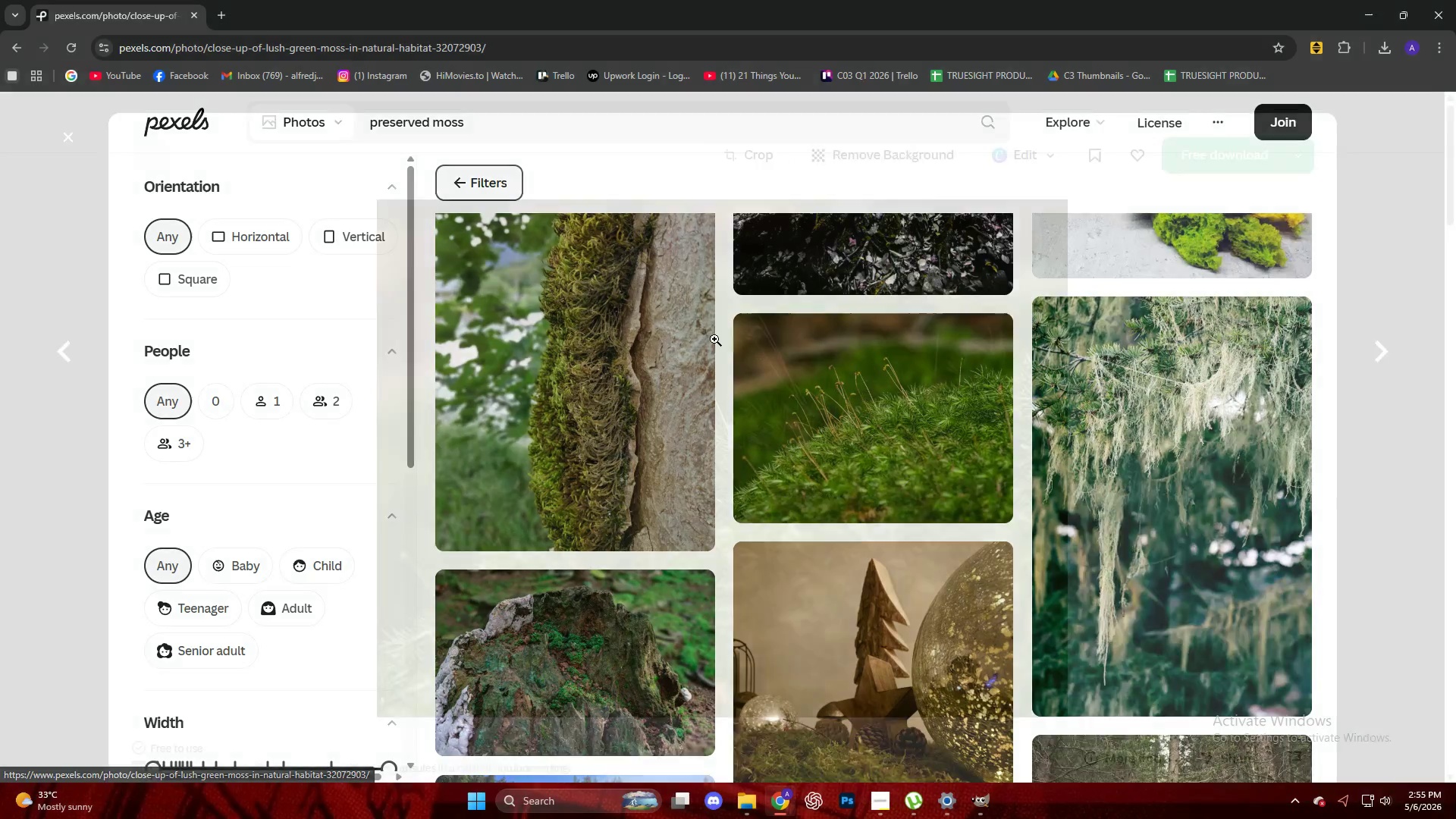 
key(Escape)
 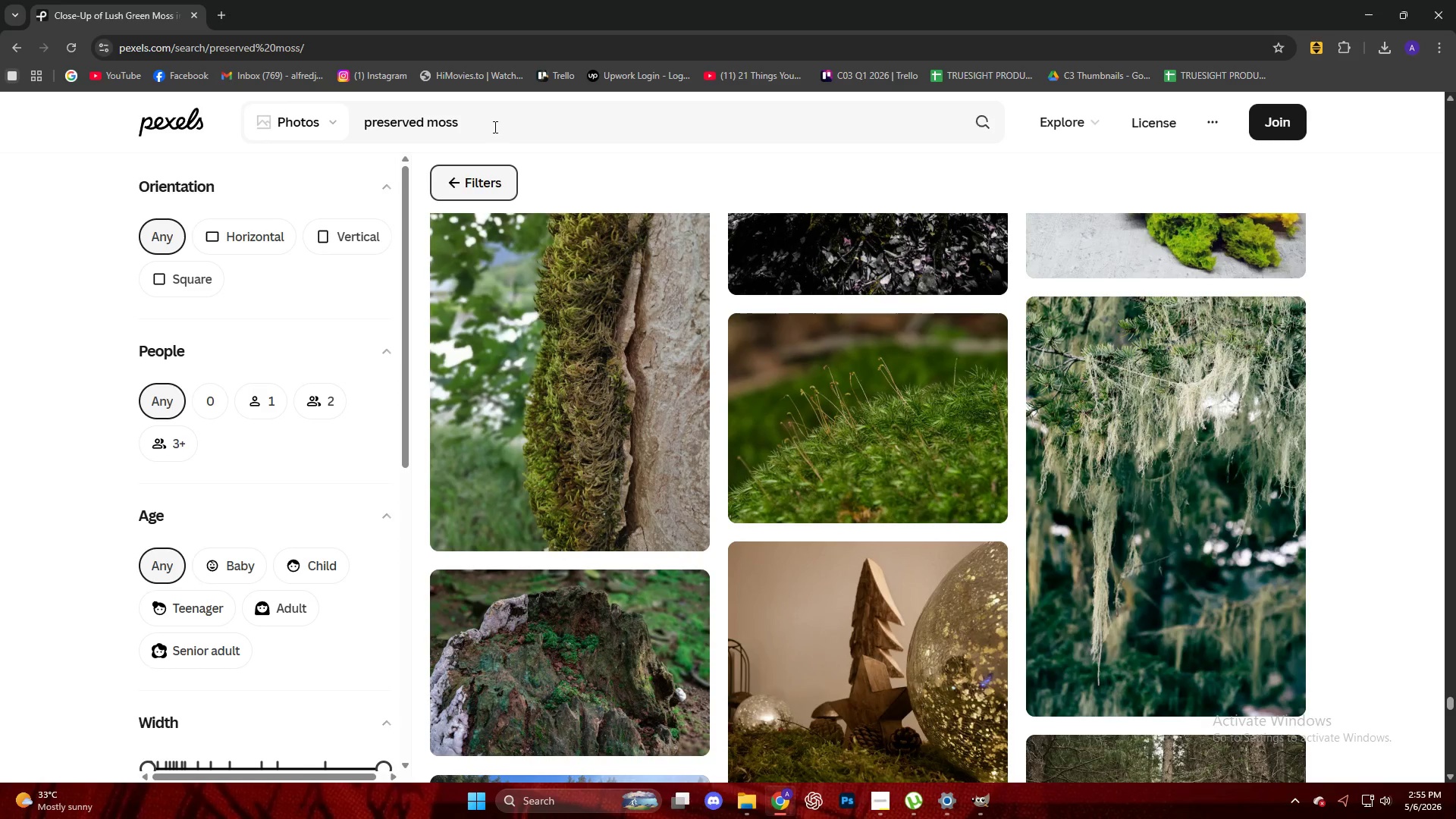 
left_click([494, 125])
 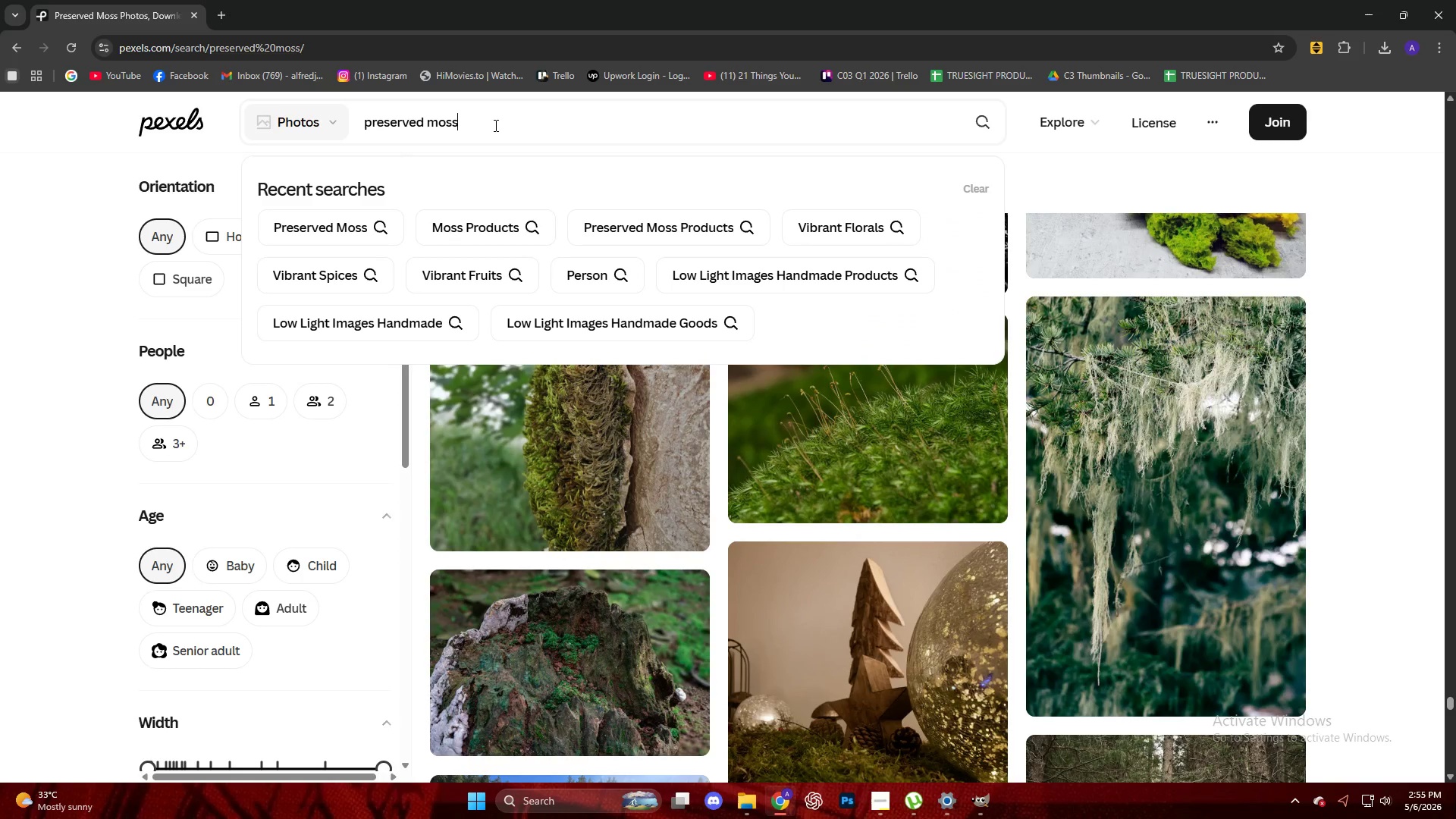 
key(NumpadEnter)
 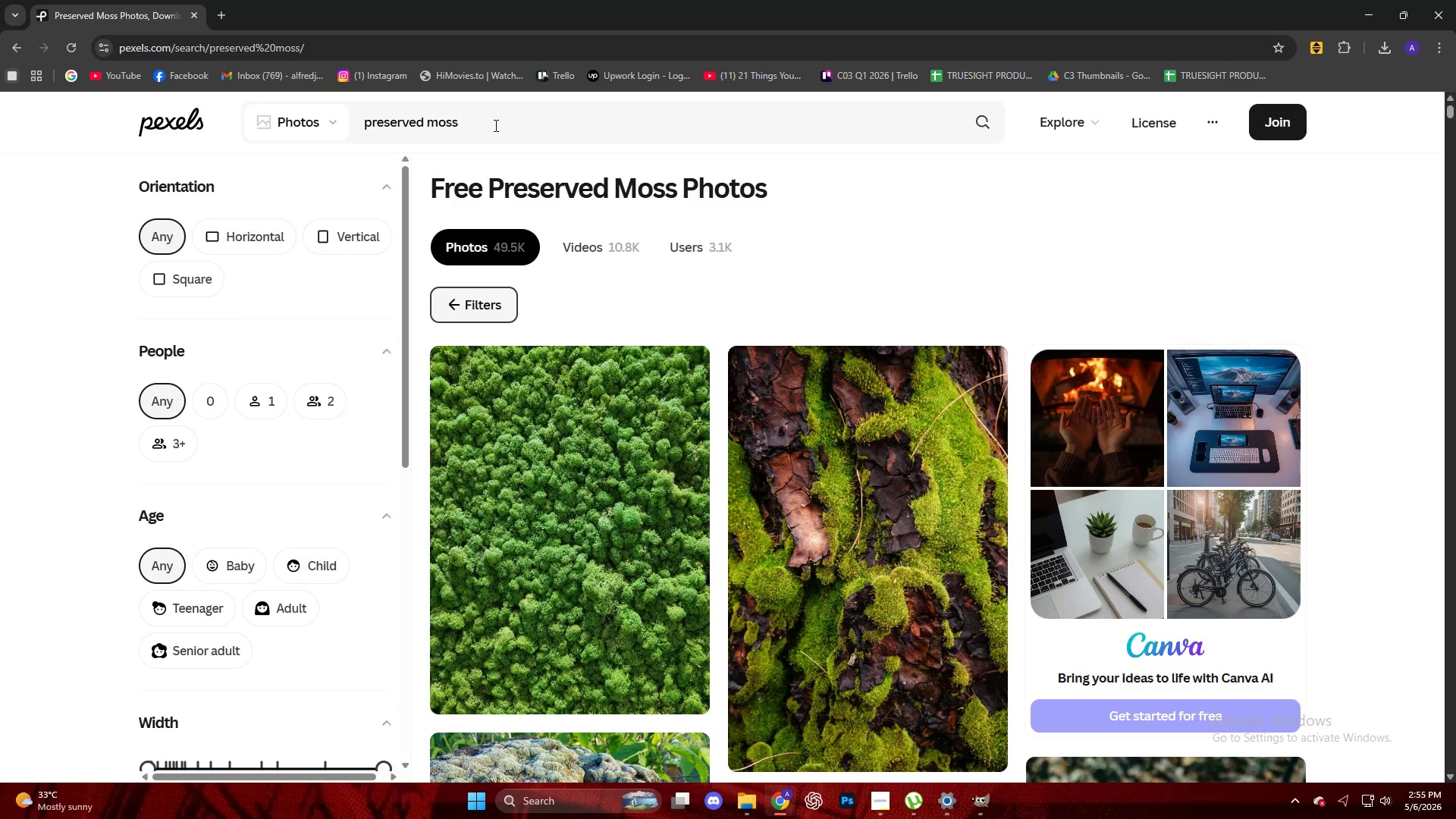 
wait(6.92)
 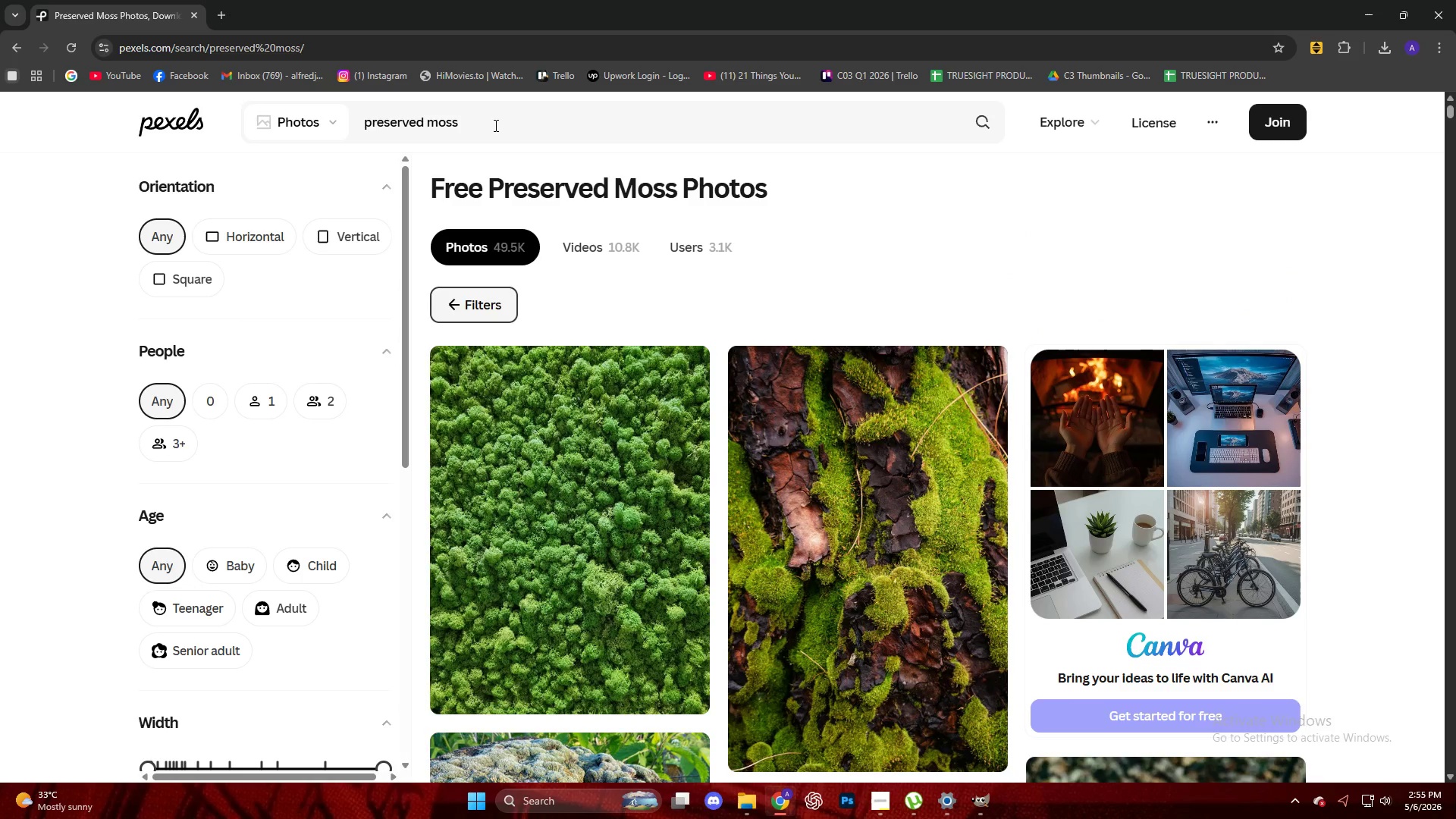 
scroll: coordinate [785, 388], scroll_direction: down, amount: 5.0
 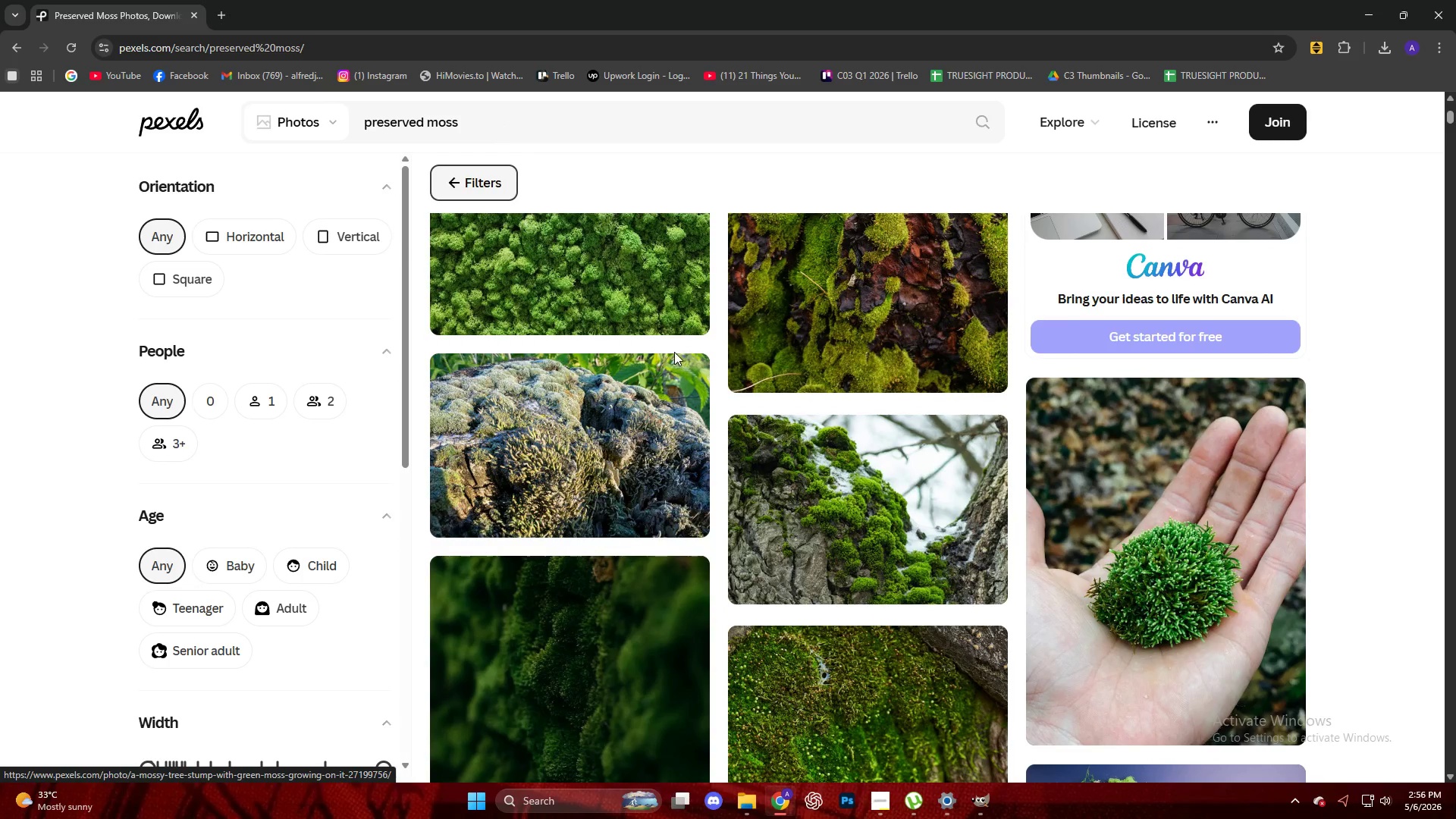 
left_click([1188, 309])
 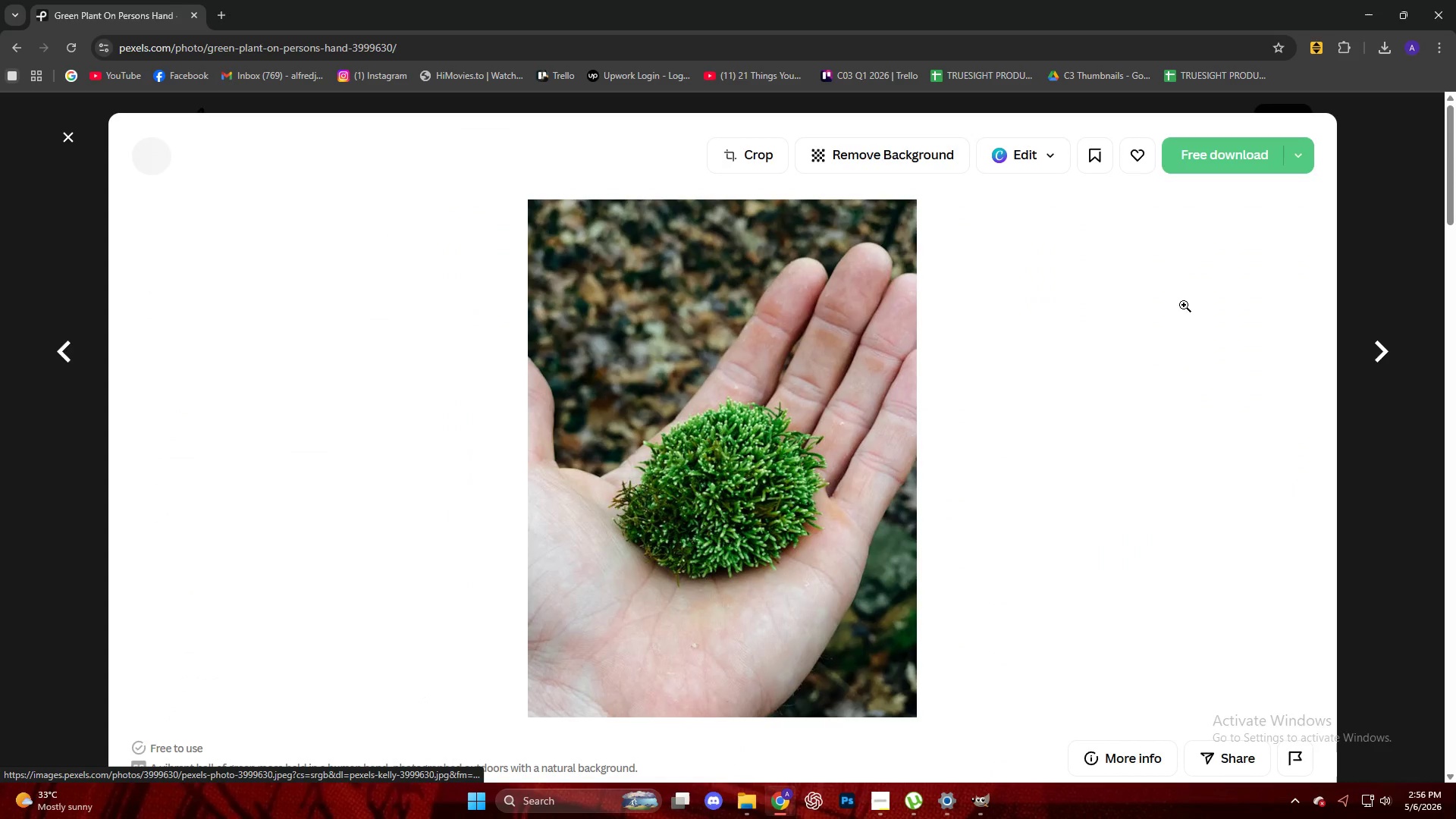 
scroll: coordinate [718, 388], scroll_direction: down, amount: 14.0
 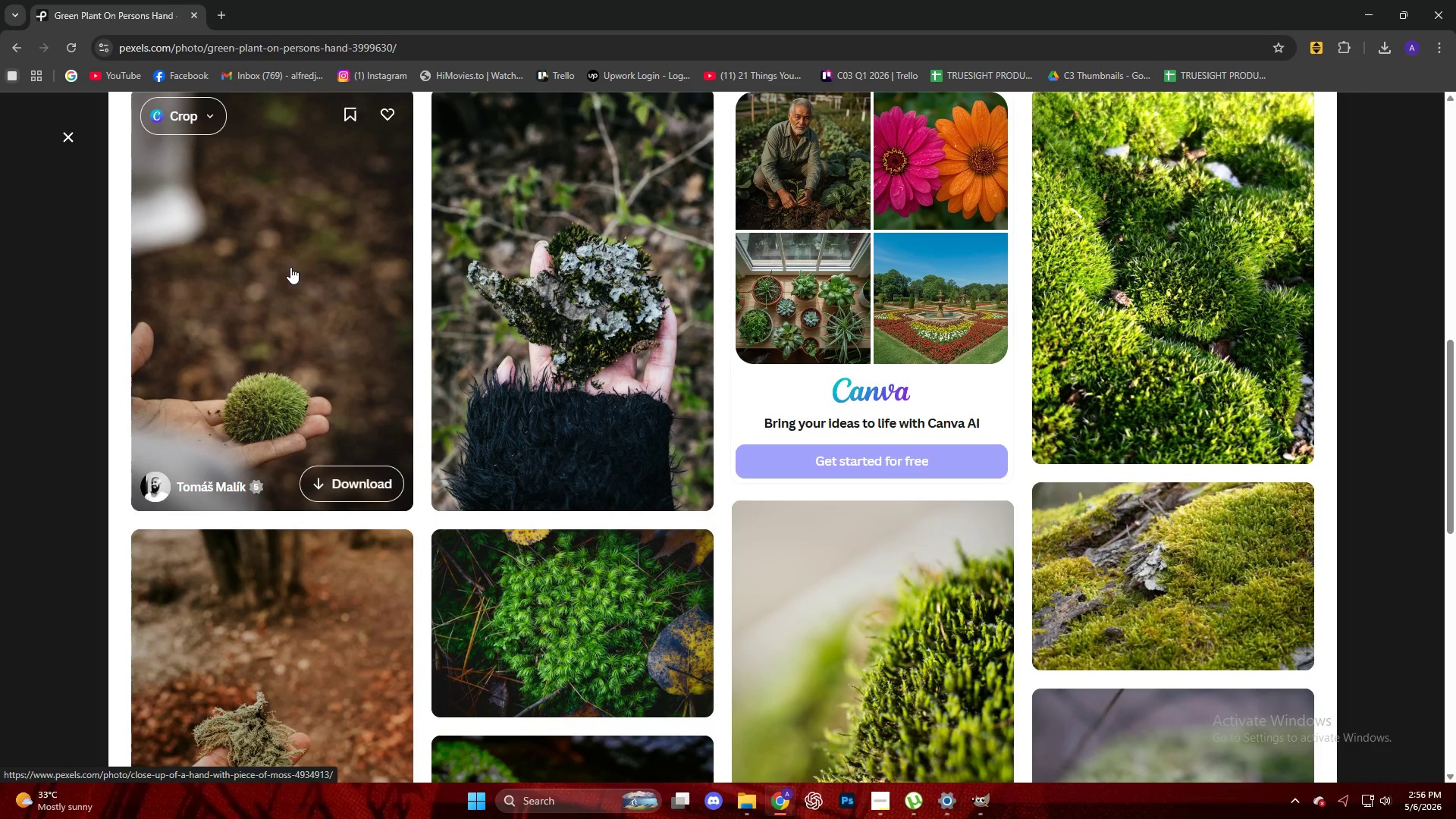 
left_click([290, 267])
 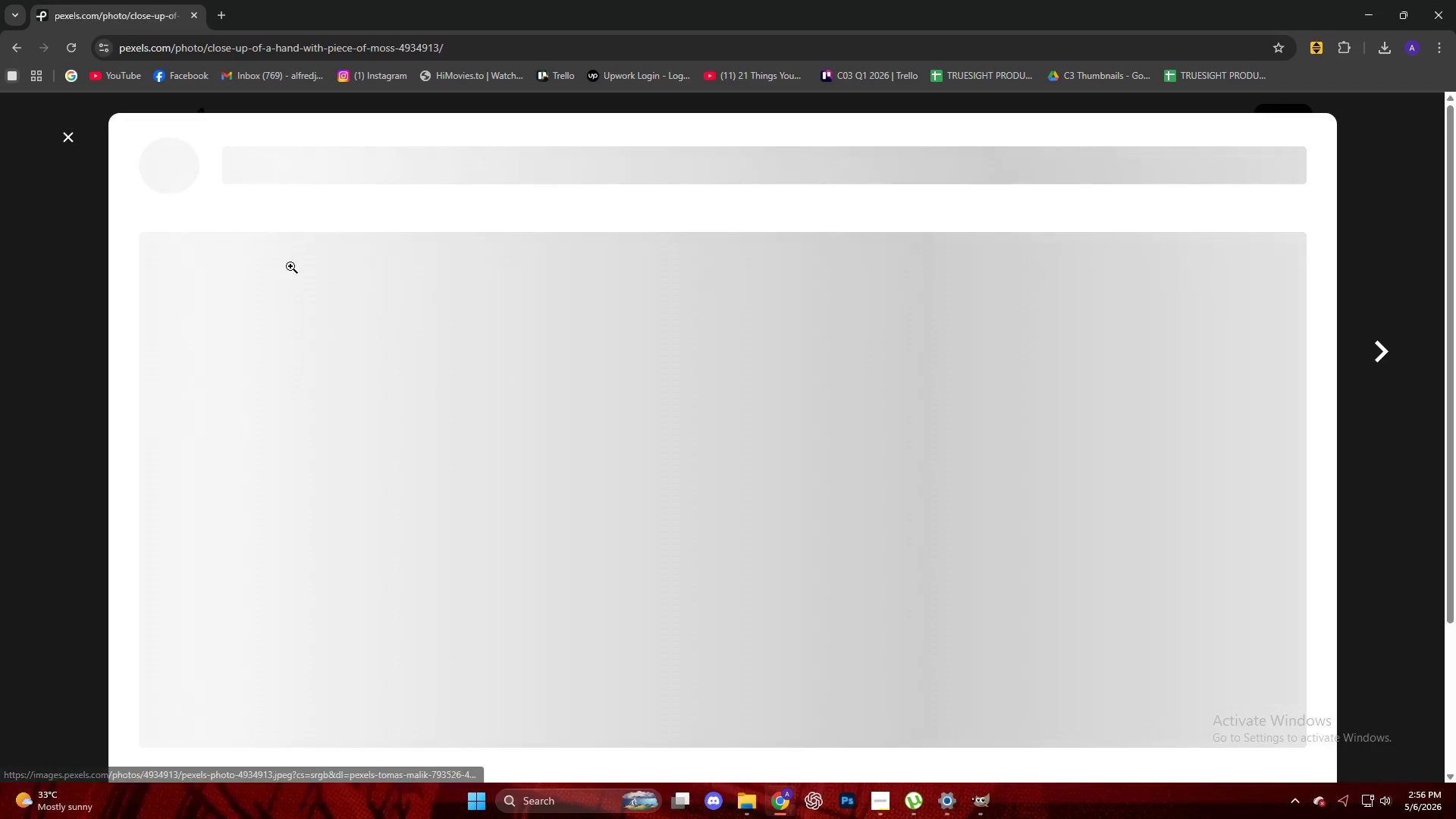 
scroll: coordinate [752, 407], scroll_direction: down, amount: 9.0
 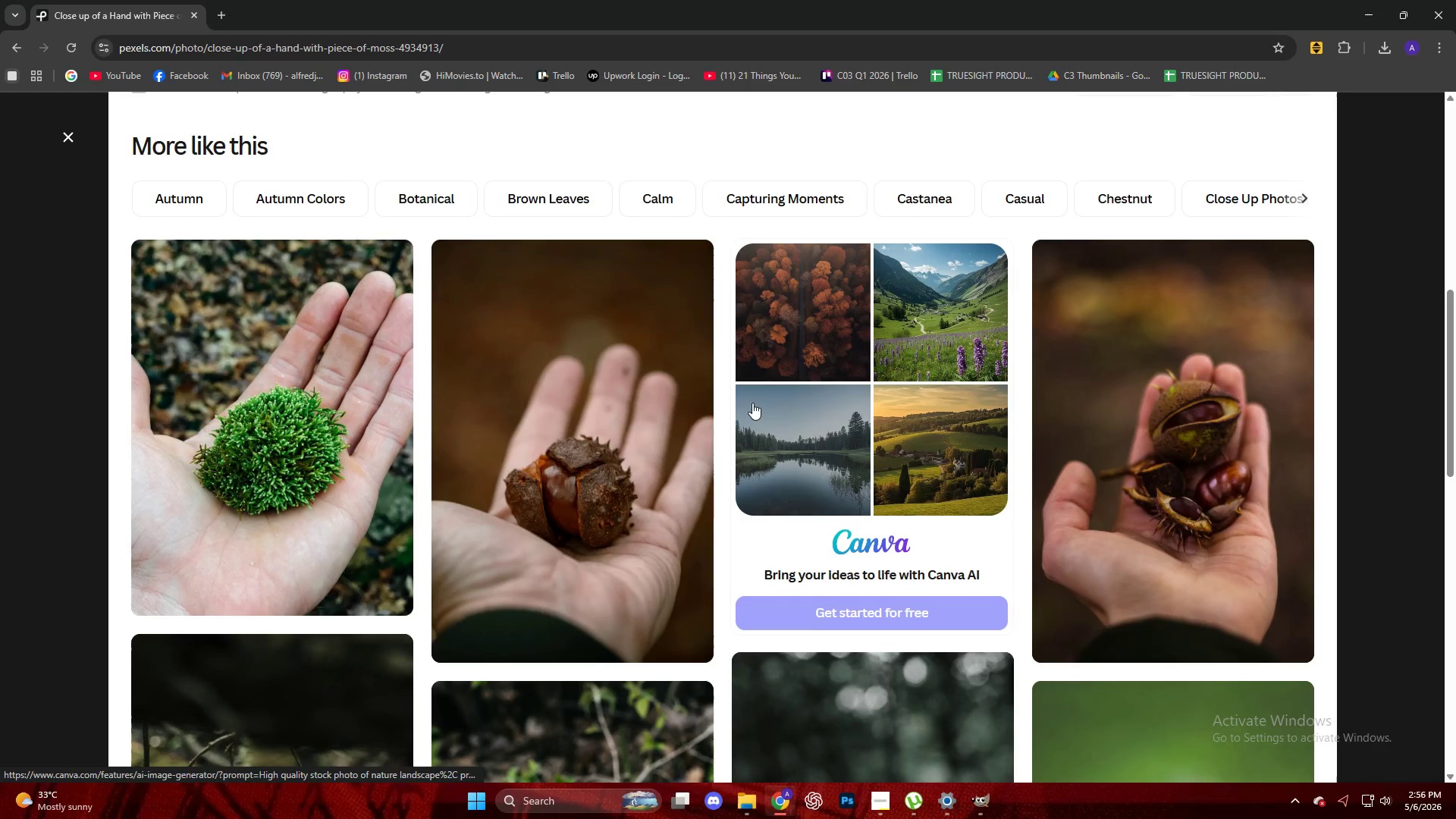 
key(Escape)
 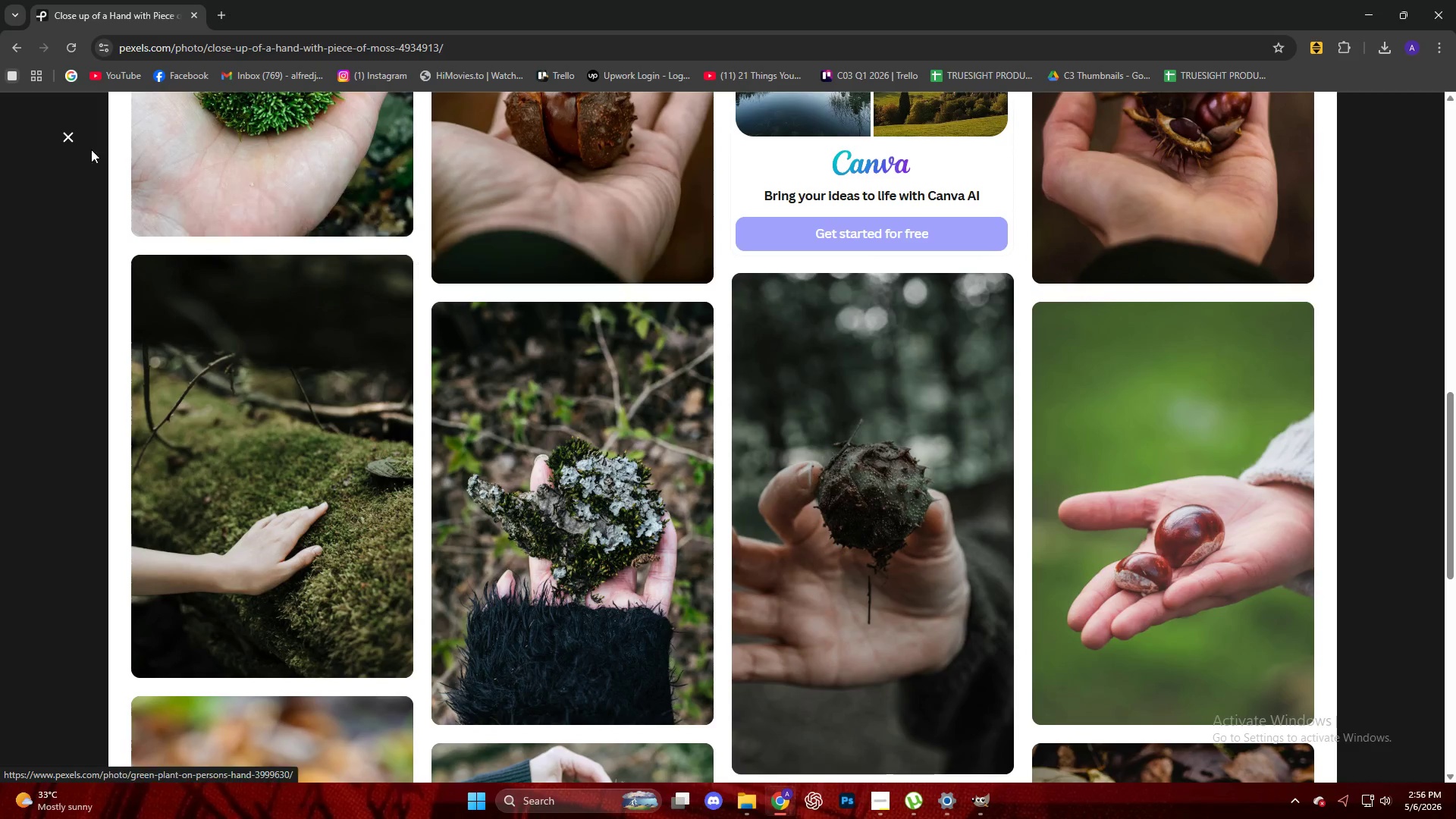 
scroll: coordinate [751, 403], scroll_direction: down, amount: 5.0
 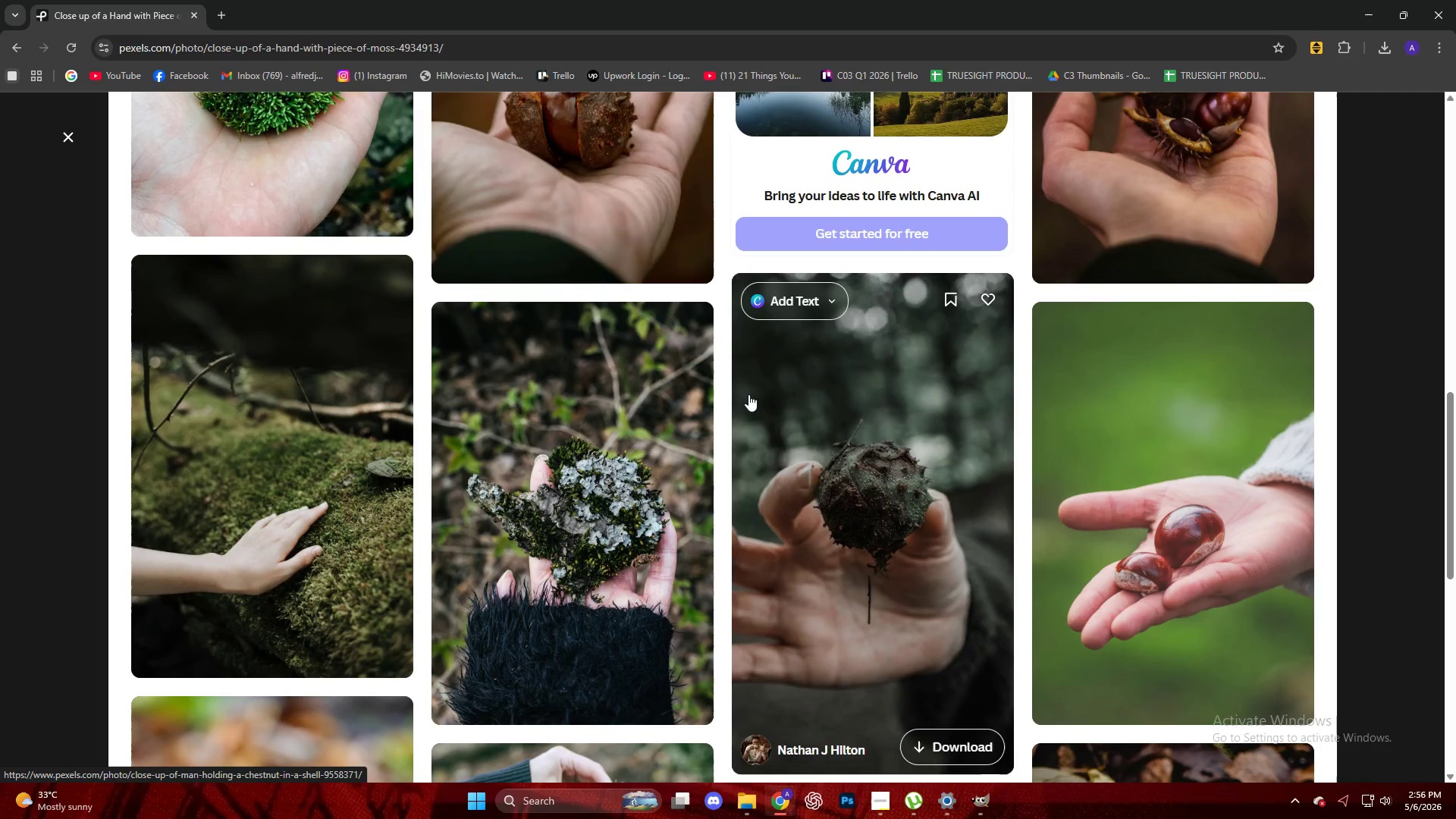 
left_click([65, 140])
 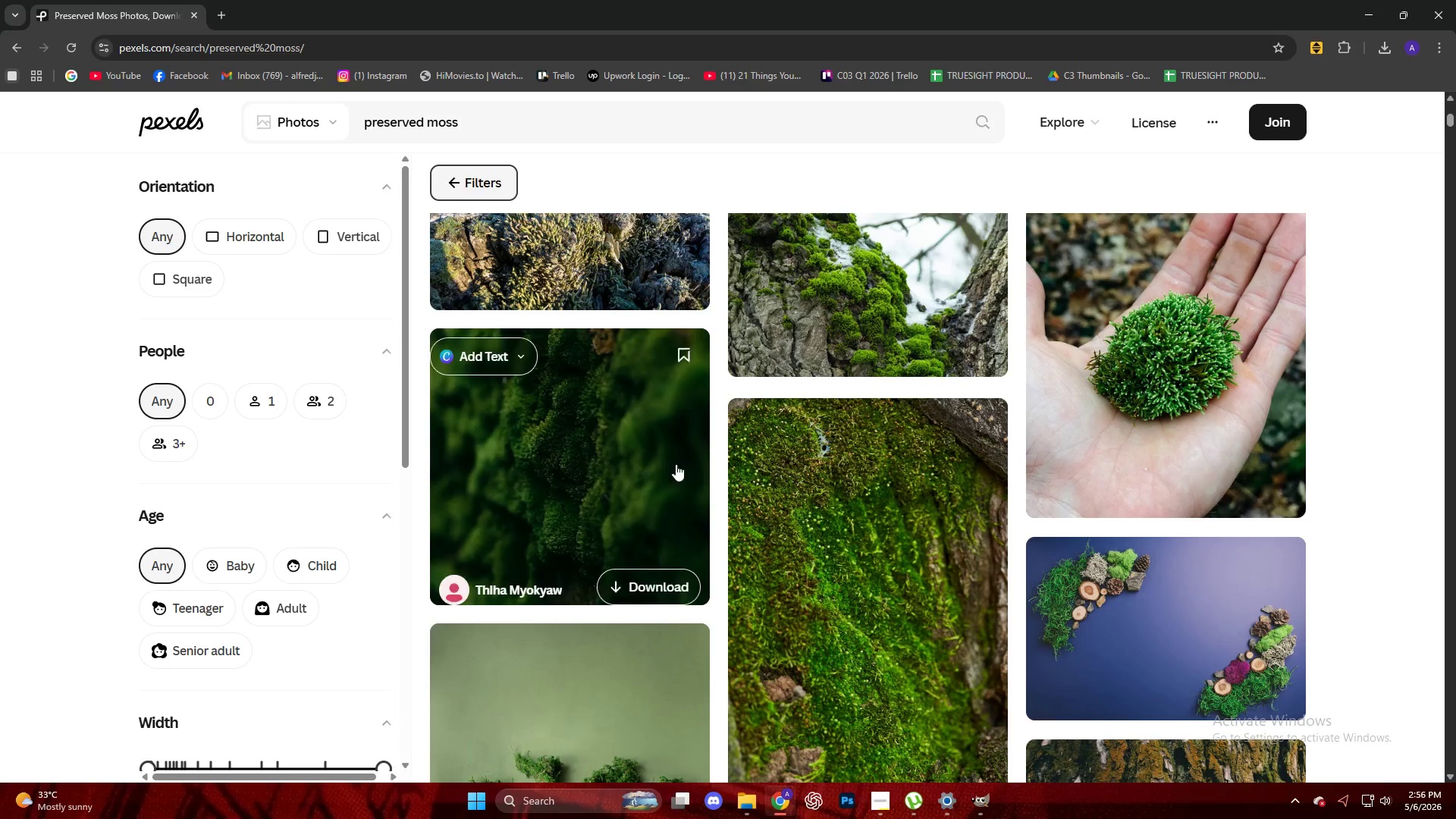 
scroll: coordinate [663, 450], scroll_direction: down, amount: 28.0
 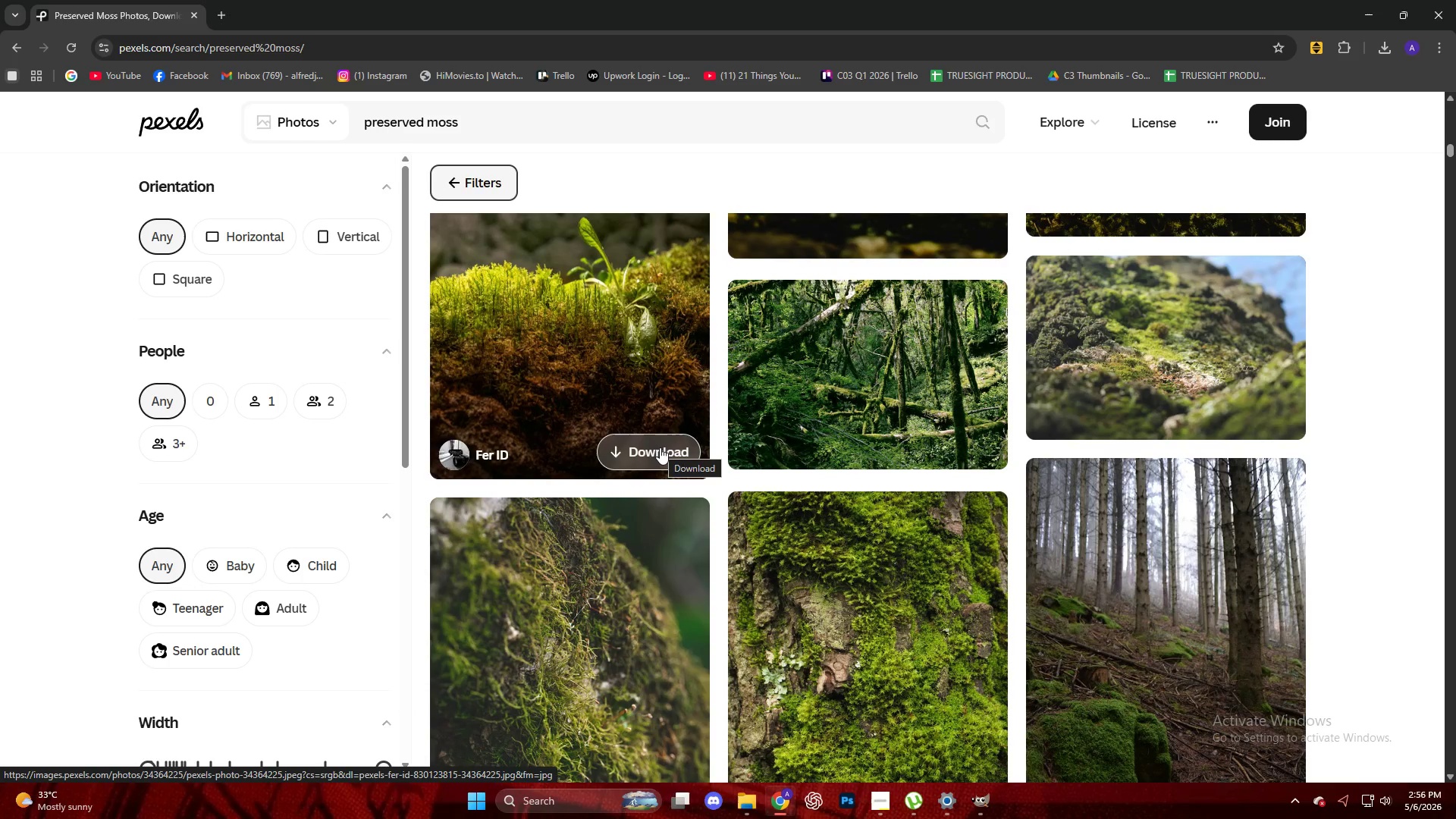 
scroll: coordinate [651, 444], scroll_direction: down, amount: 25.0
 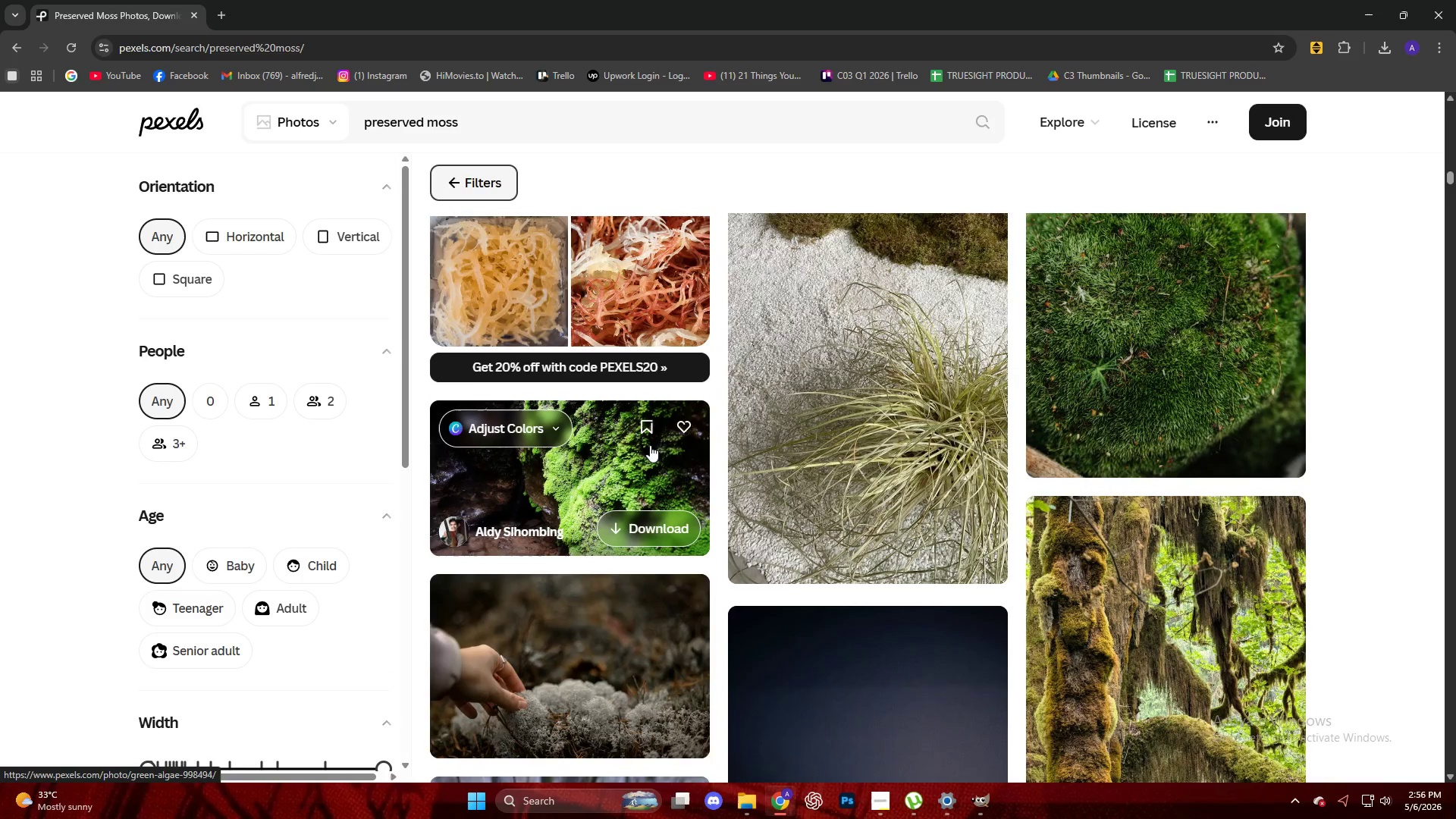 
scroll: coordinate [648, 445], scroll_direction: down, amount: 6.0
 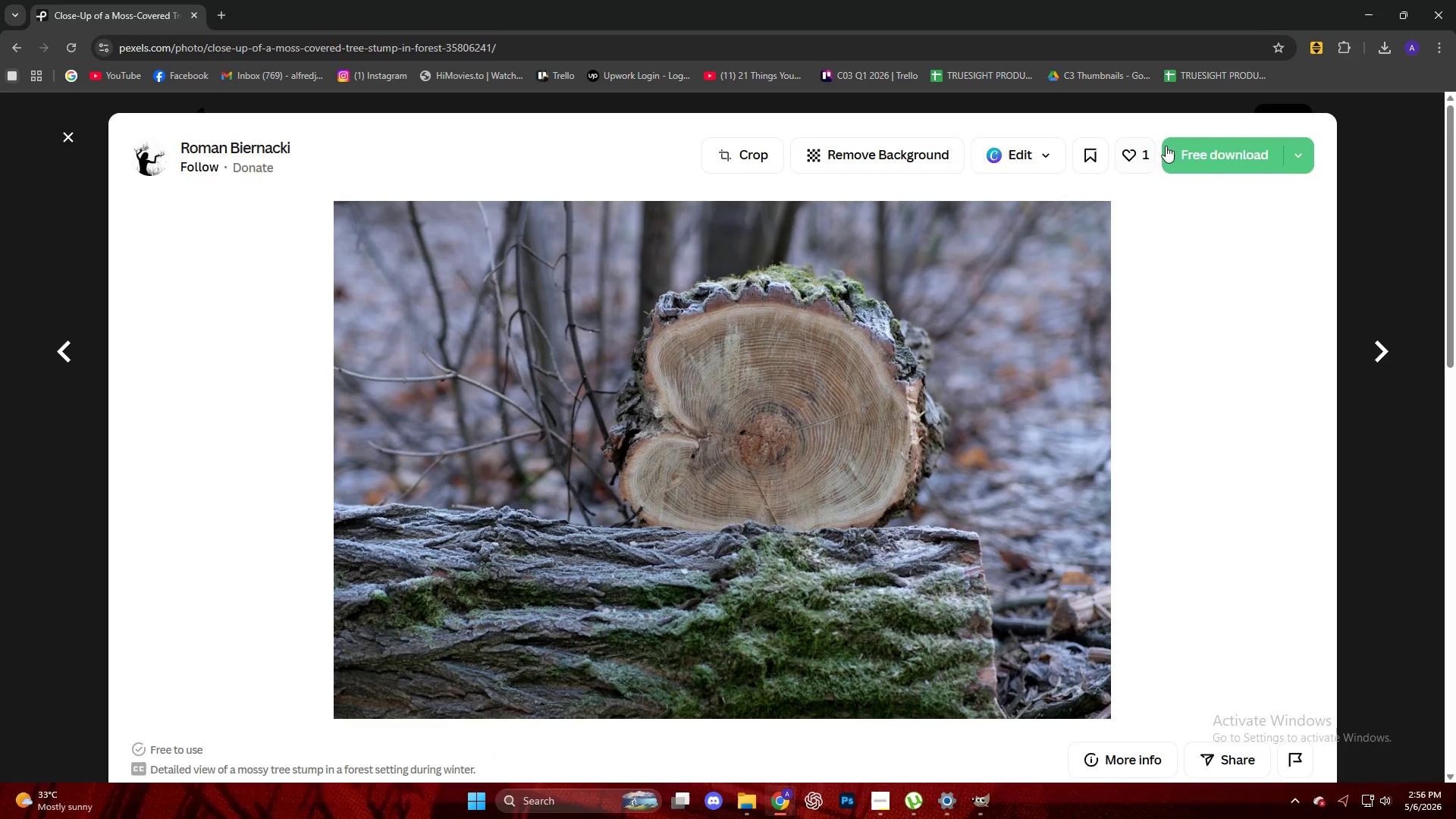 
left_click([1224, 153])
 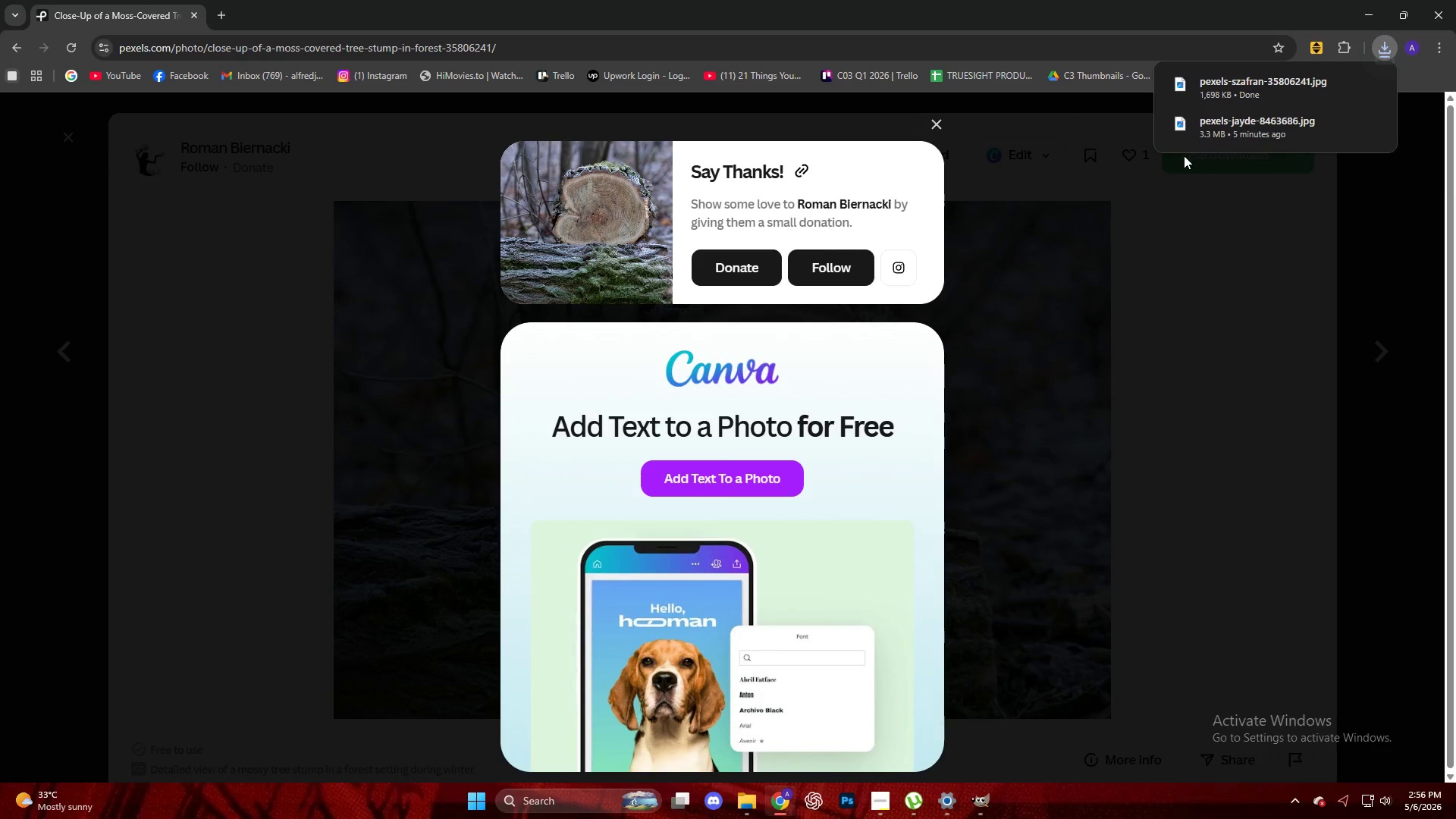 
left_click_drag(start_coordinate=[1238, 91], to_coordinate=[802, 415])
 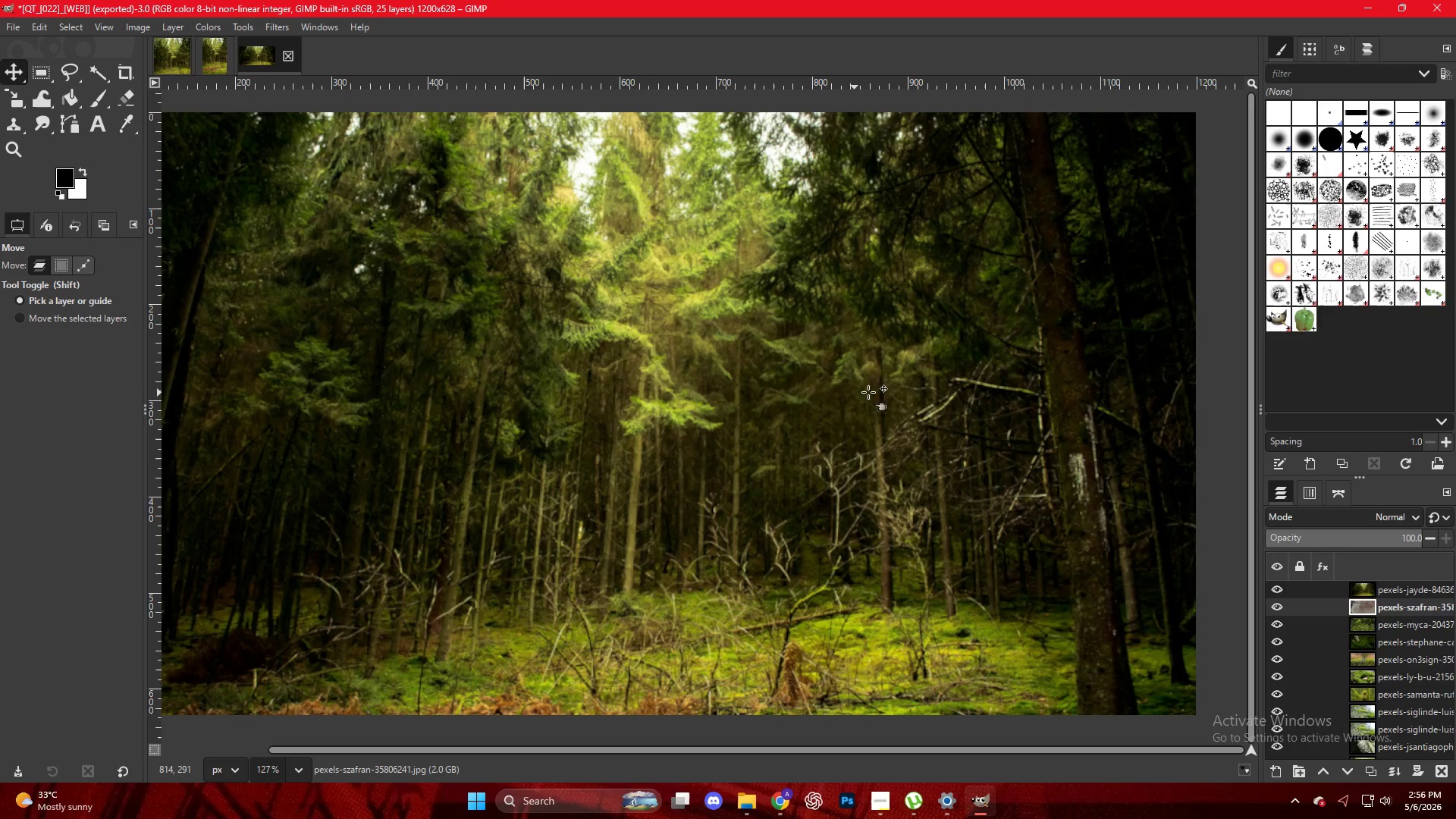 
hold_key(key=ControlLeft, duration=0.53)
scroll: coordinate [899, 403], scroll_direction: down, amount: 7.0
 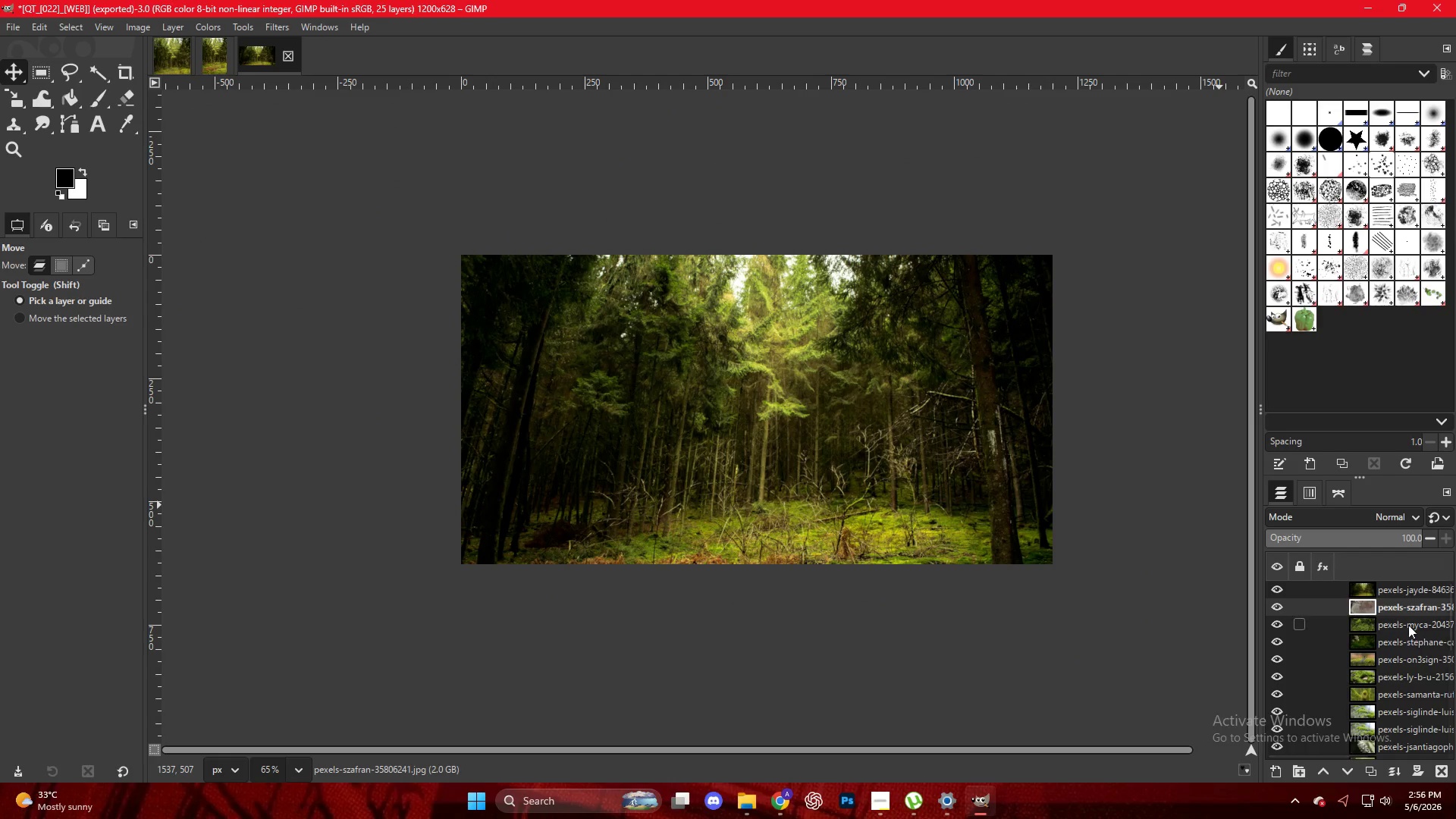 
left_click_drag(start_coordinate=[1384, 604], to_coordinate=[1376, 582])
 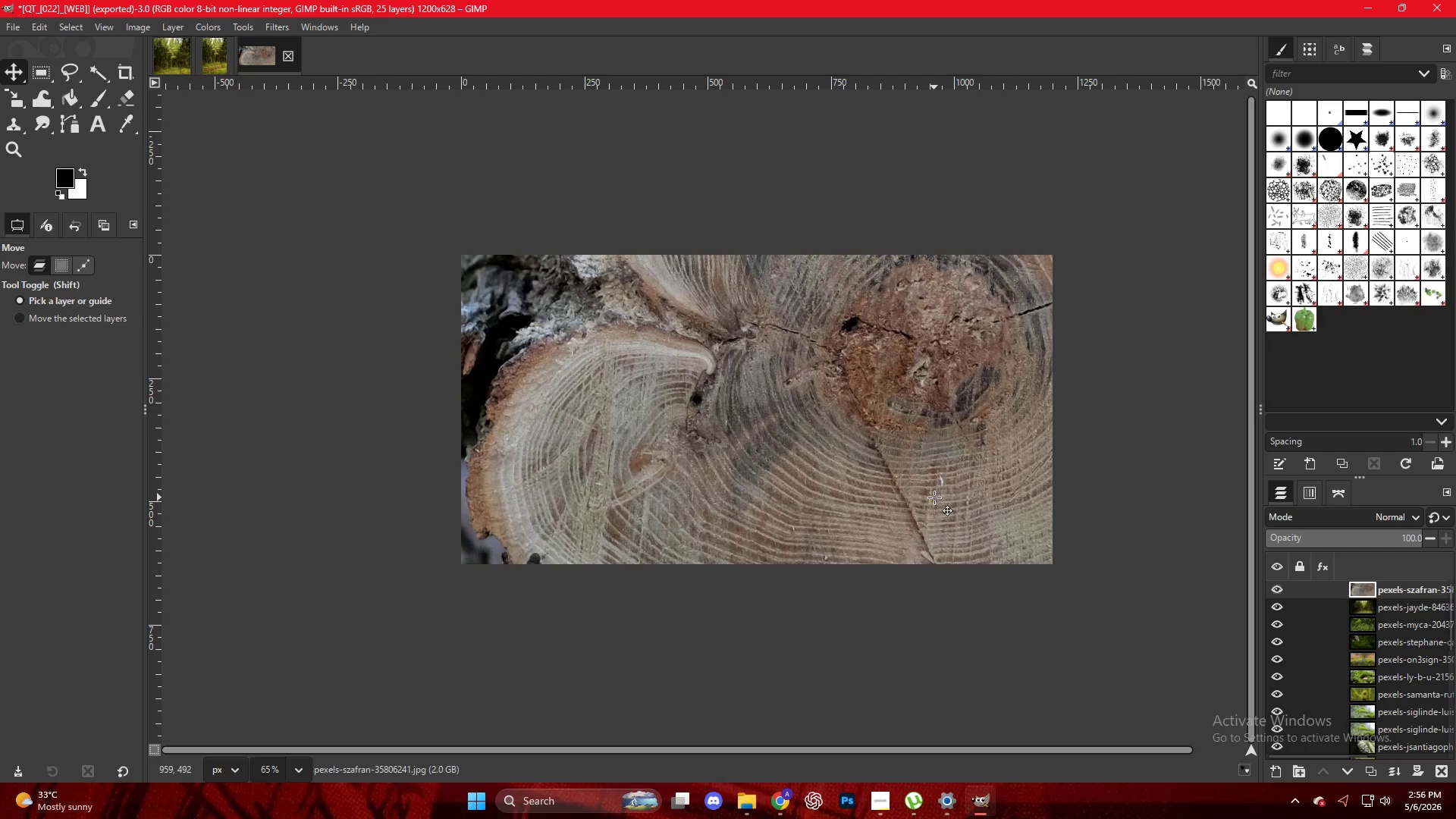 
key(Shift+S)
 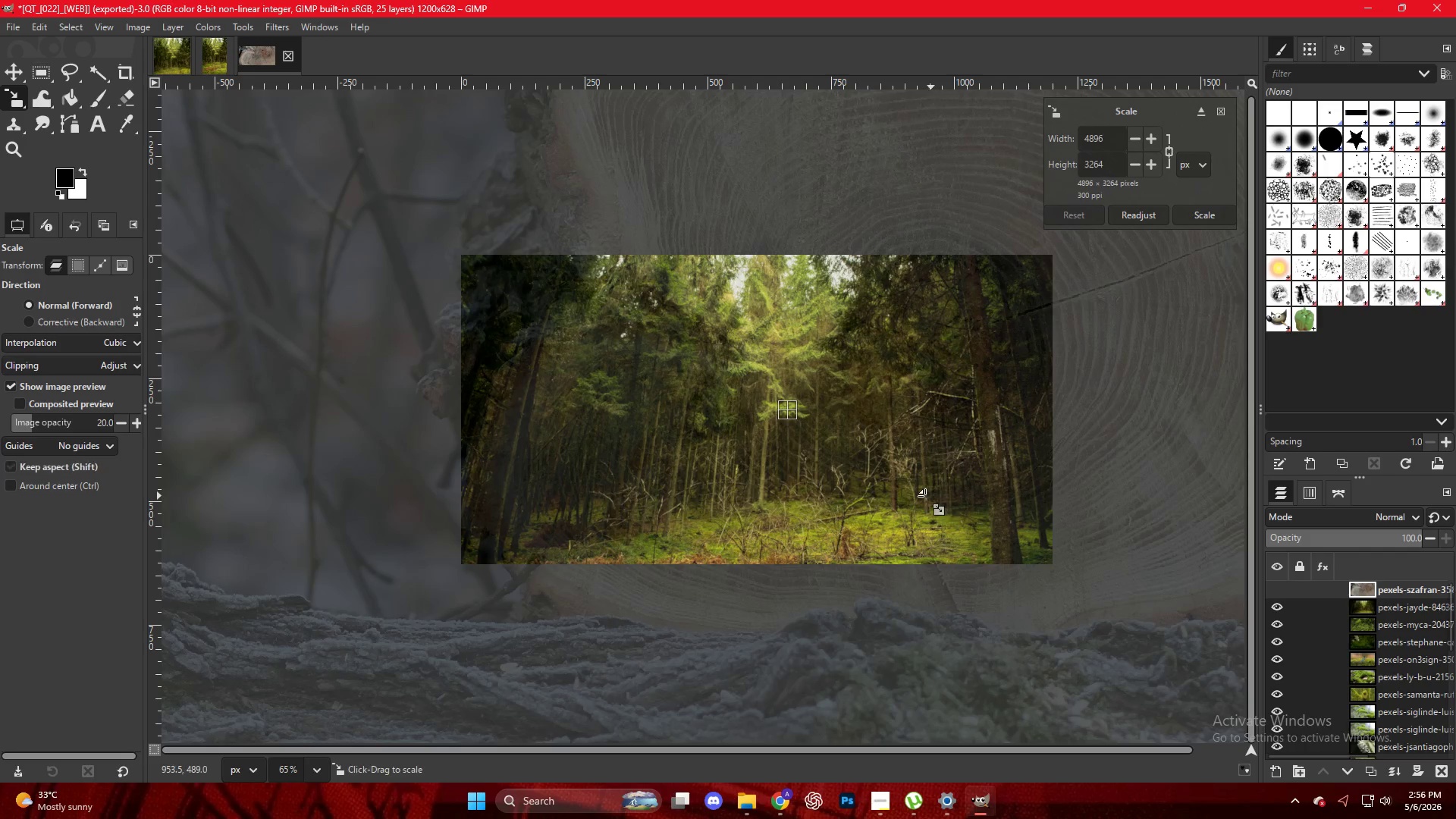 
key(Control+ControlLeft)
 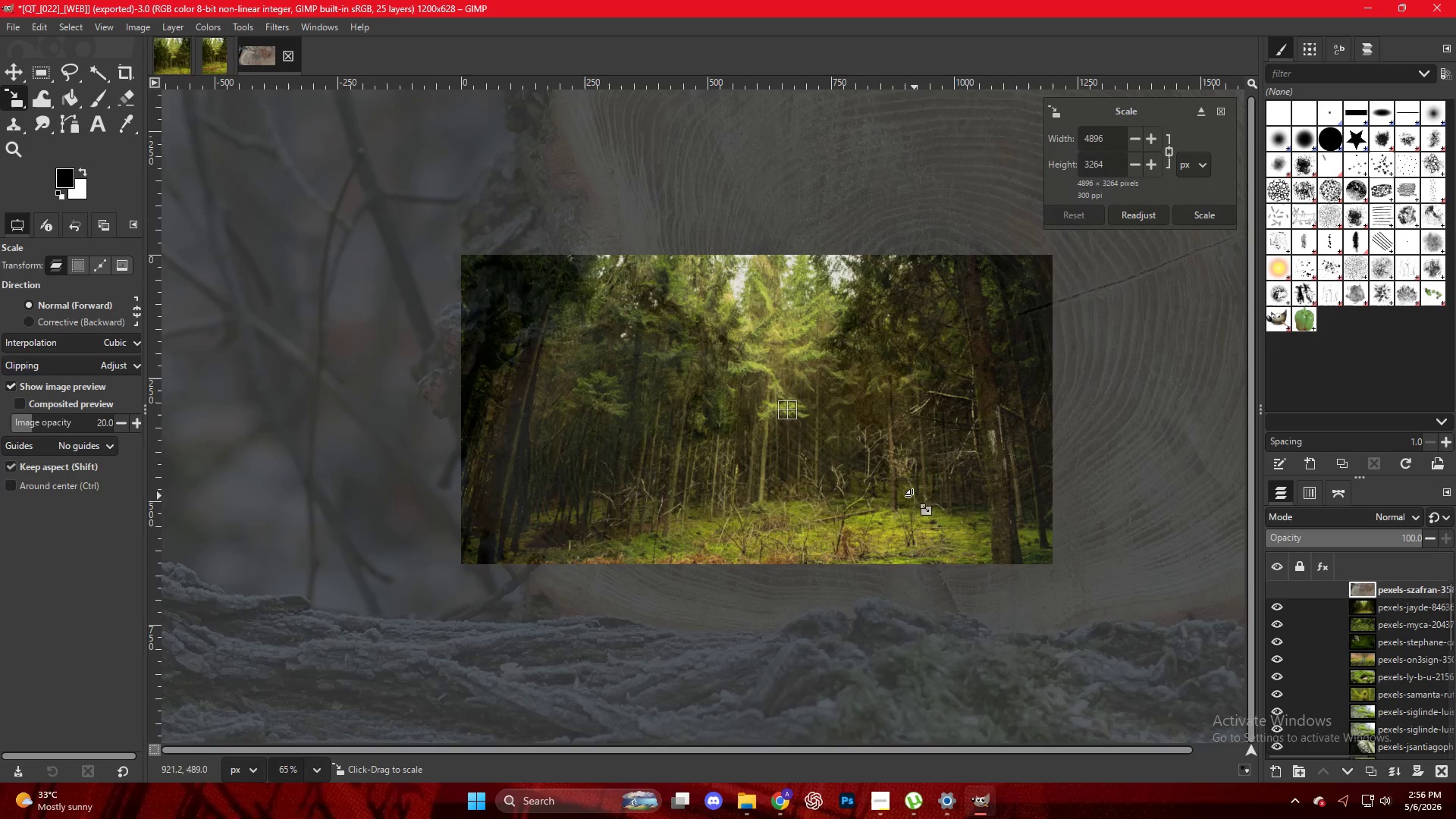 
key(Control+ControlLeft)
 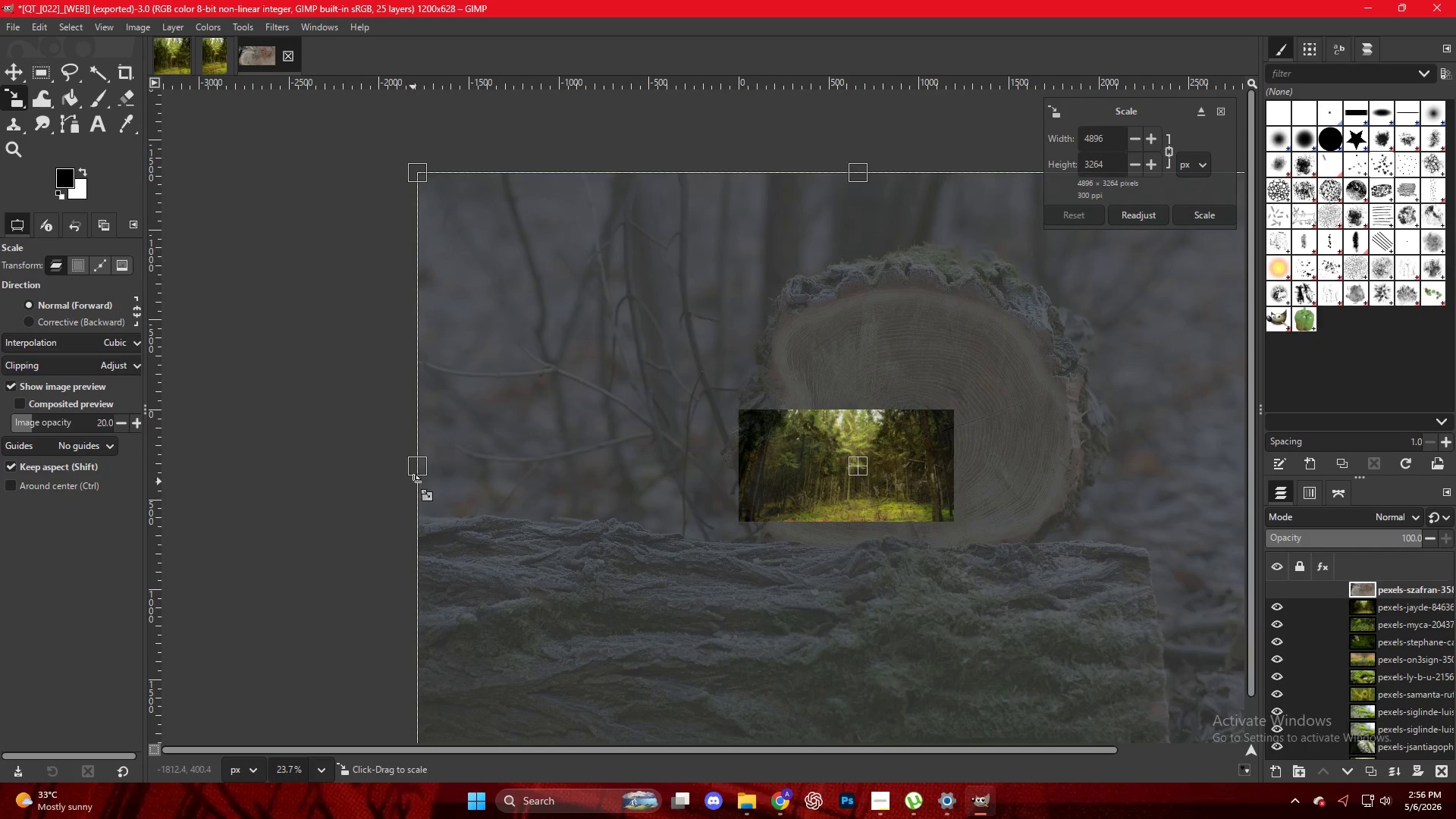 
scroll: coordinate [897, 500], scroll_direction: down, amount: 11.0
 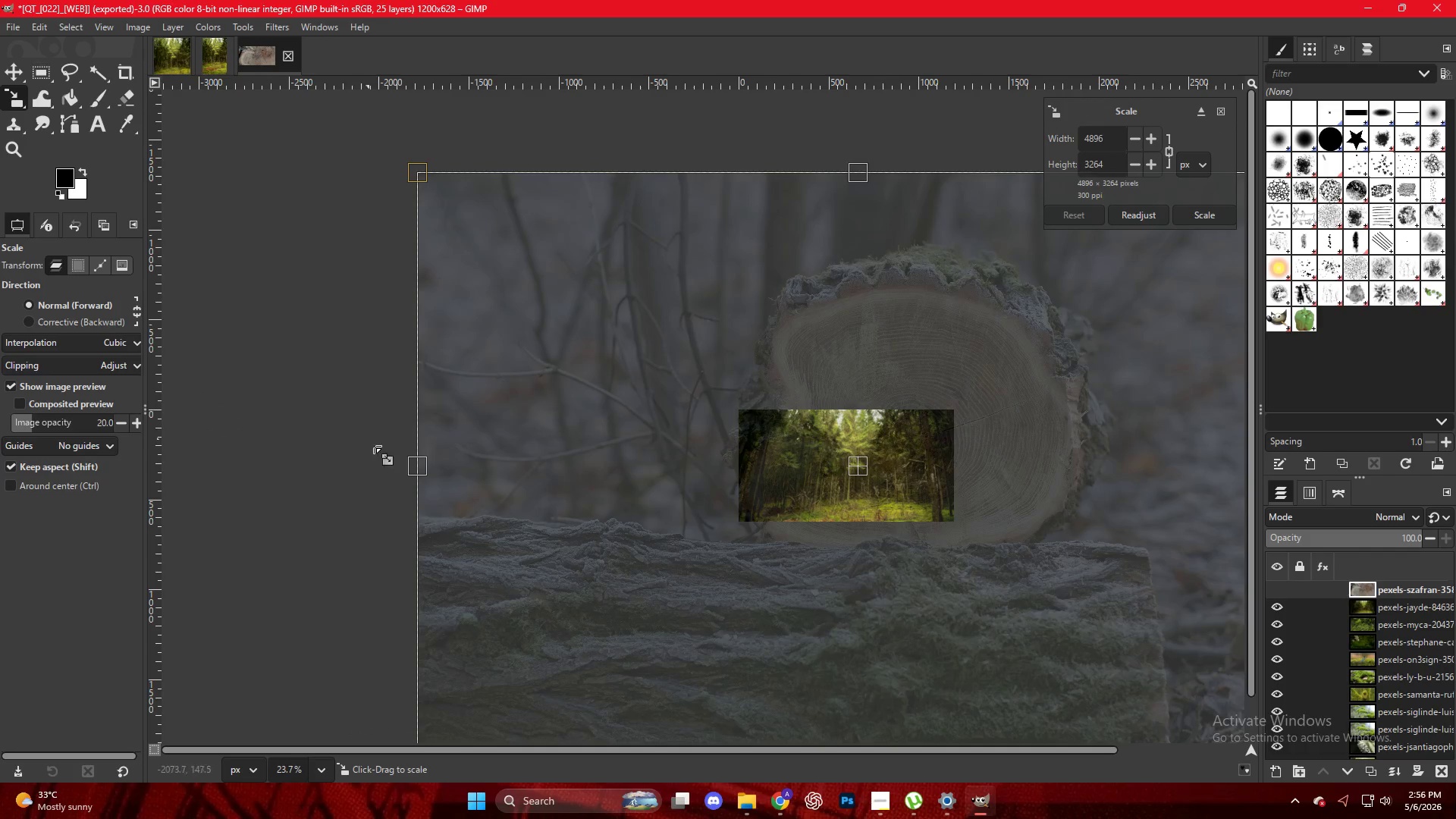 
left_click_drag(start_coordinate=[413, 469], to_coordinate=[731, 450])
 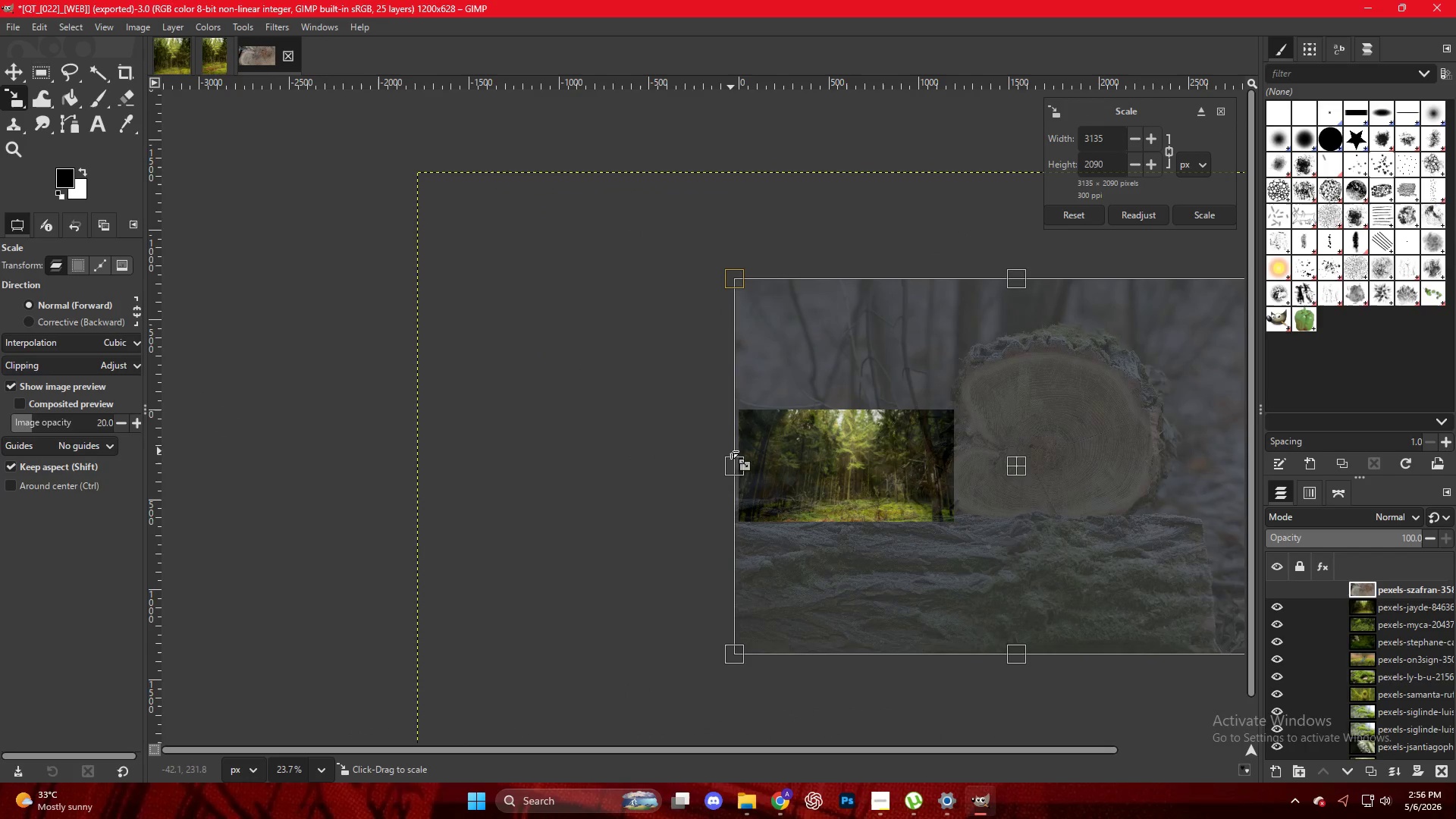 
key(Control+ControlLeft)
 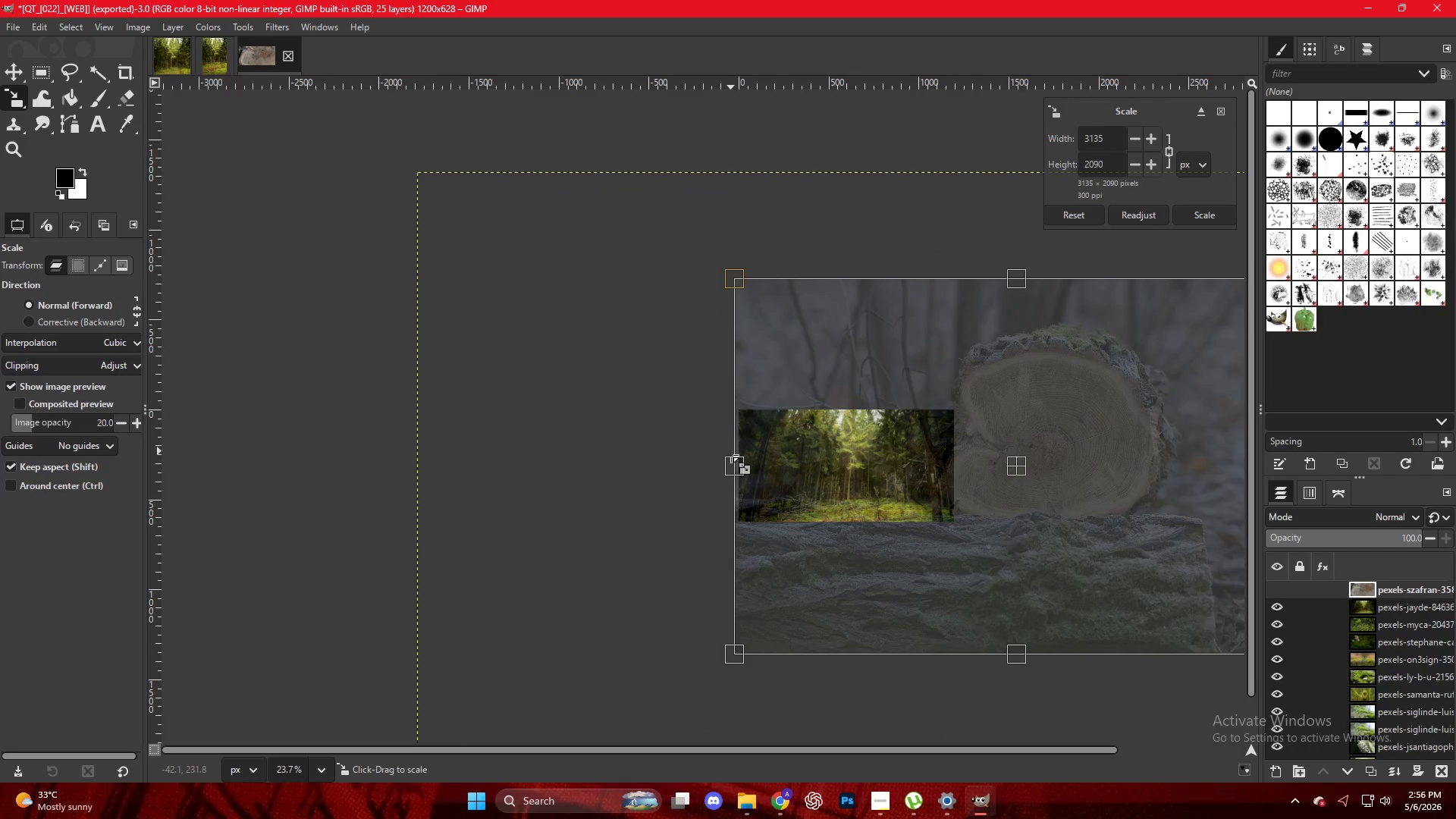 
scroll: coordinate [731, 458], scroll_direction: down, amount: 6.0
 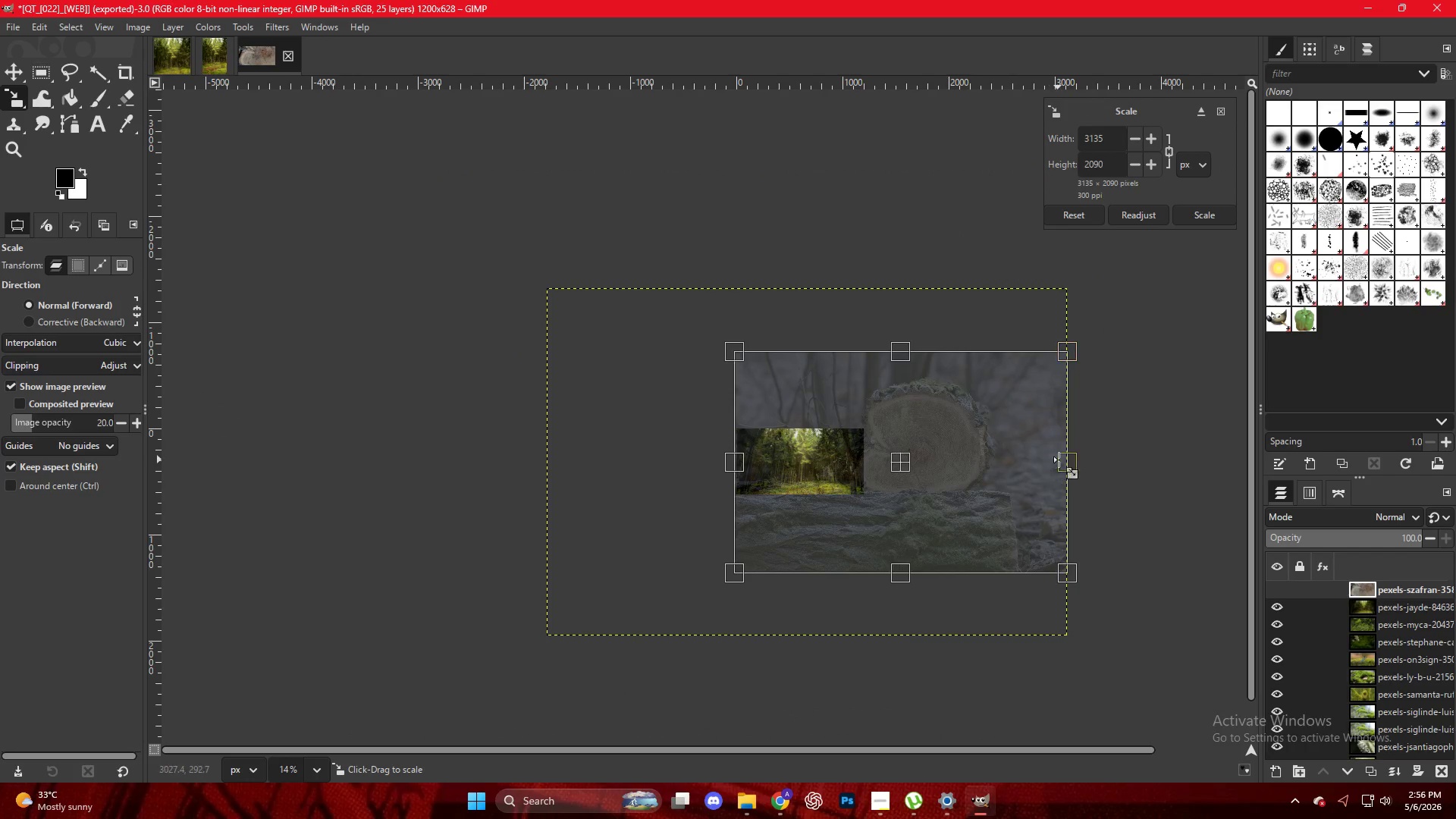 
left_click_drag(start_coordinate=[1059, 460], to_coordinate=[863, 451])
 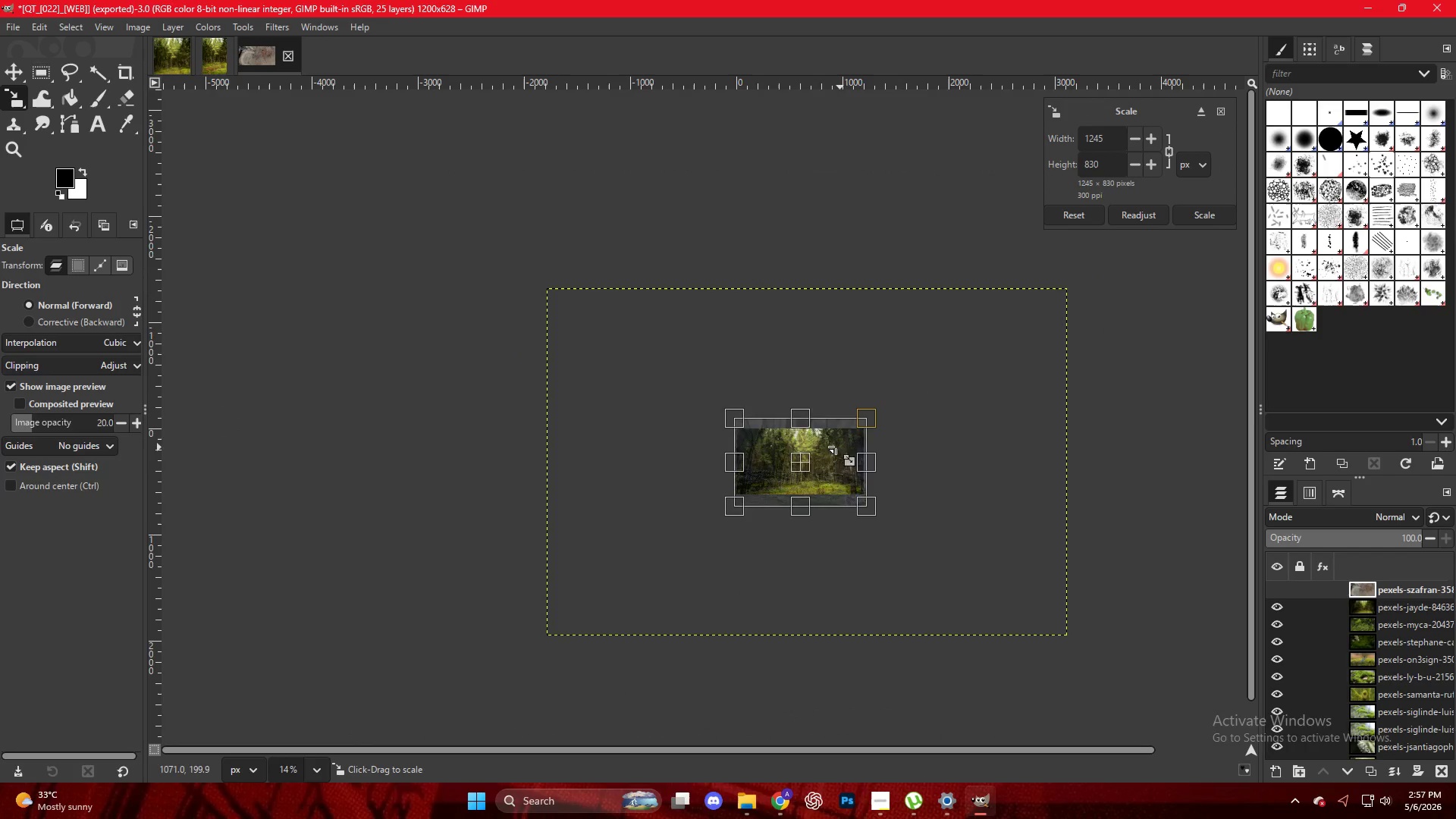 
hold_key(key=ControlLeft, duration=0.83)
 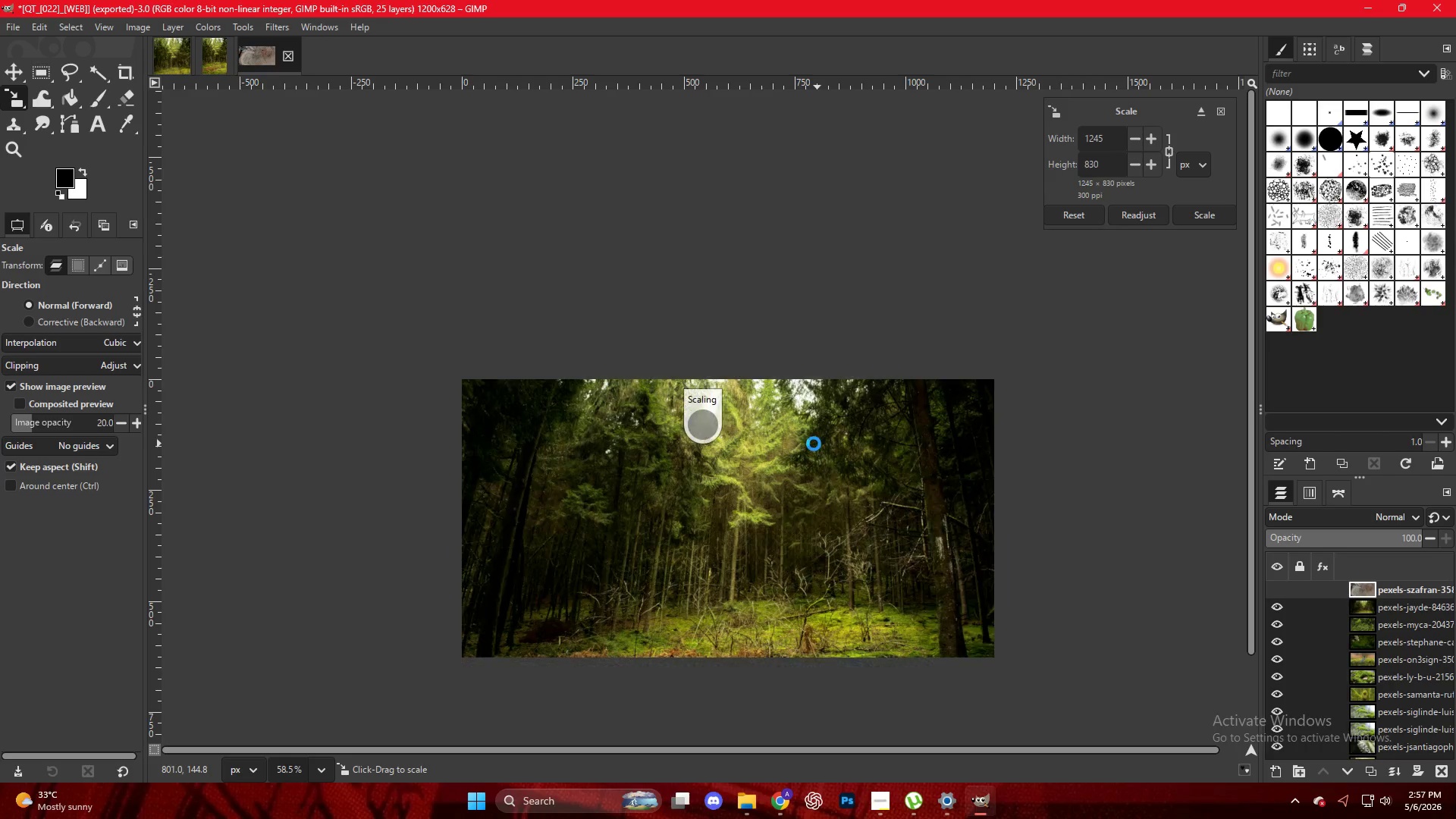 
left_click([817, 444])
 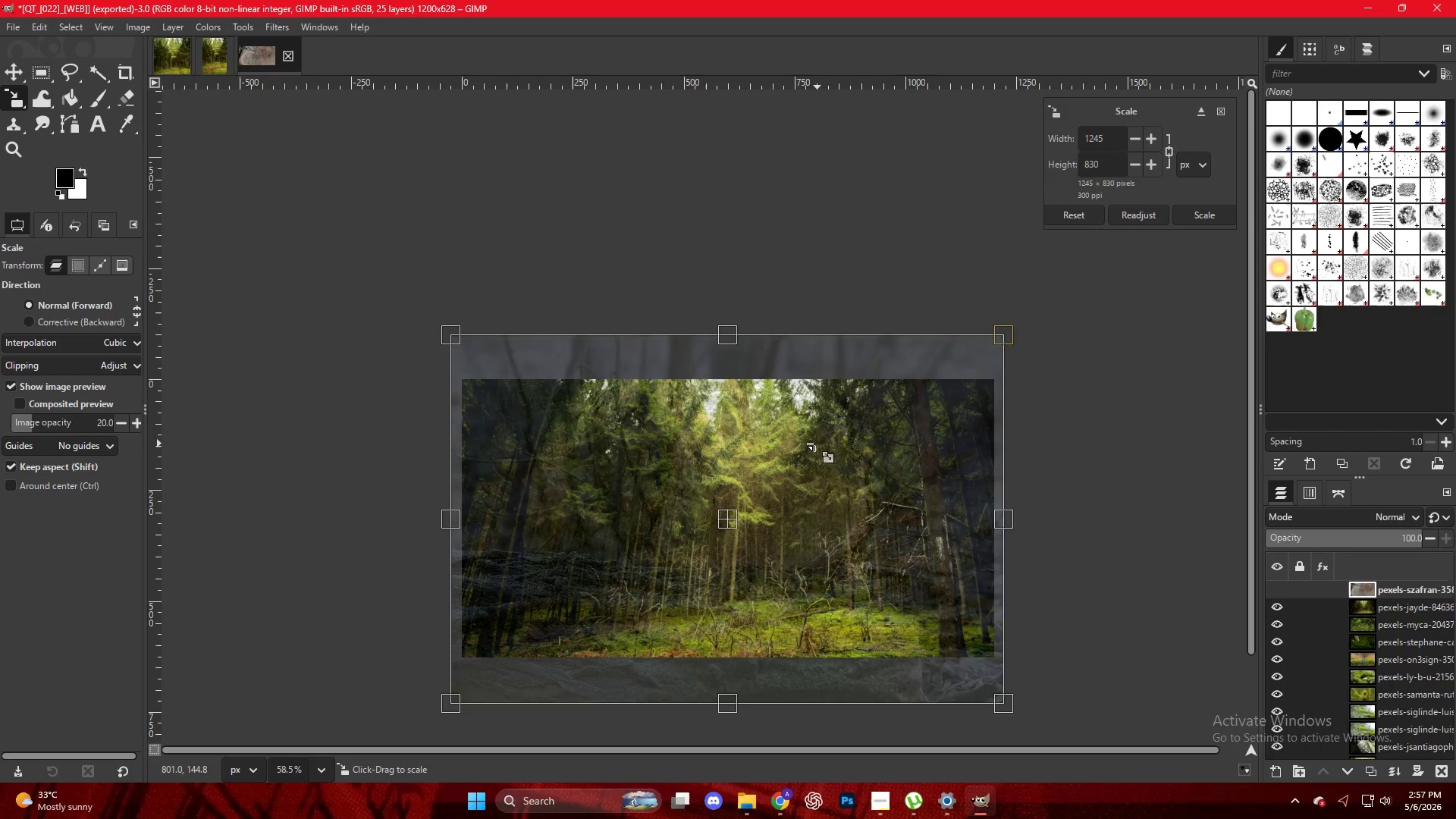 
scroll: coordinate [817, 444], scroll_direction: up, amount: 15.0
 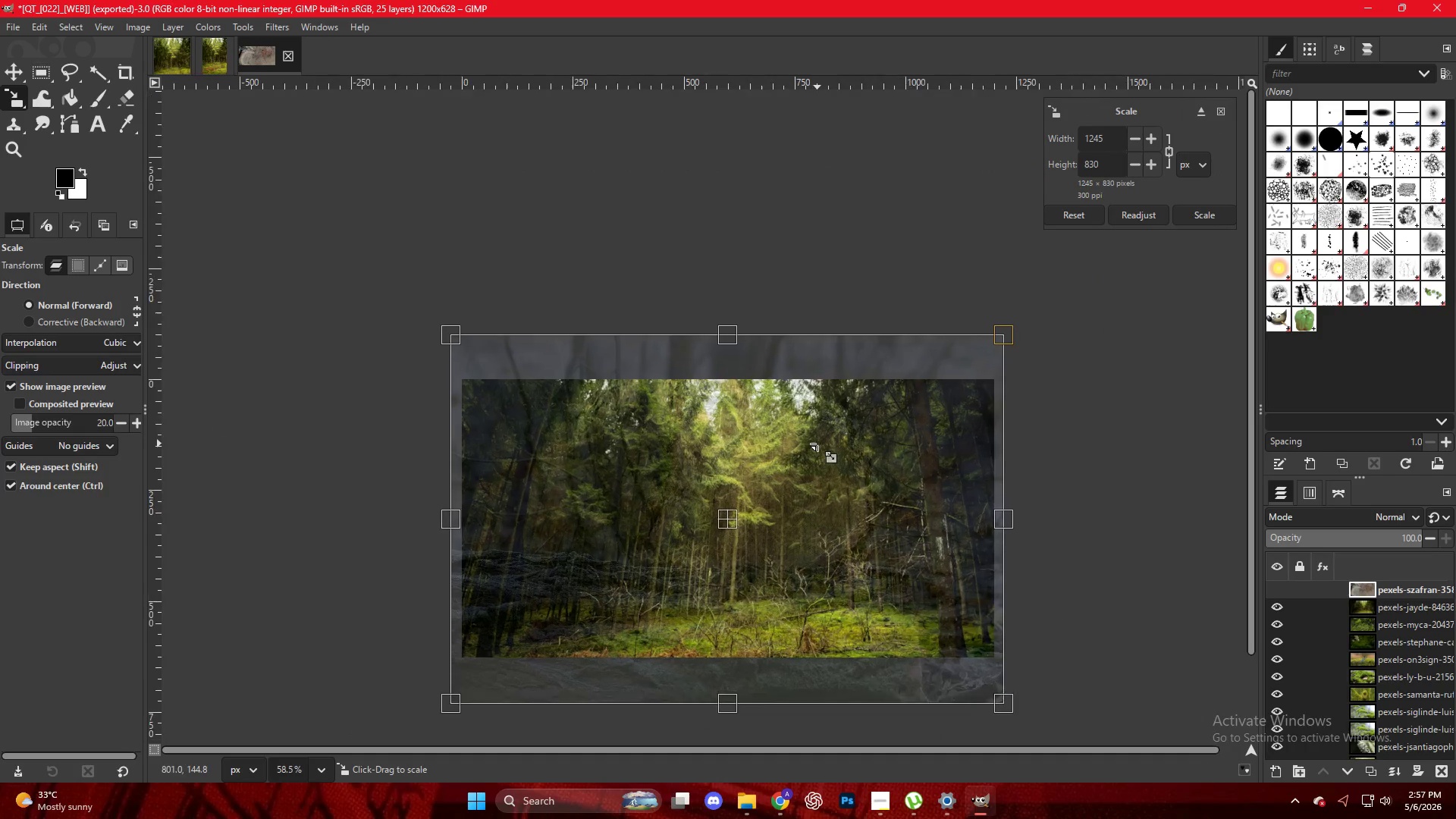 
key(NumpadEnter)
 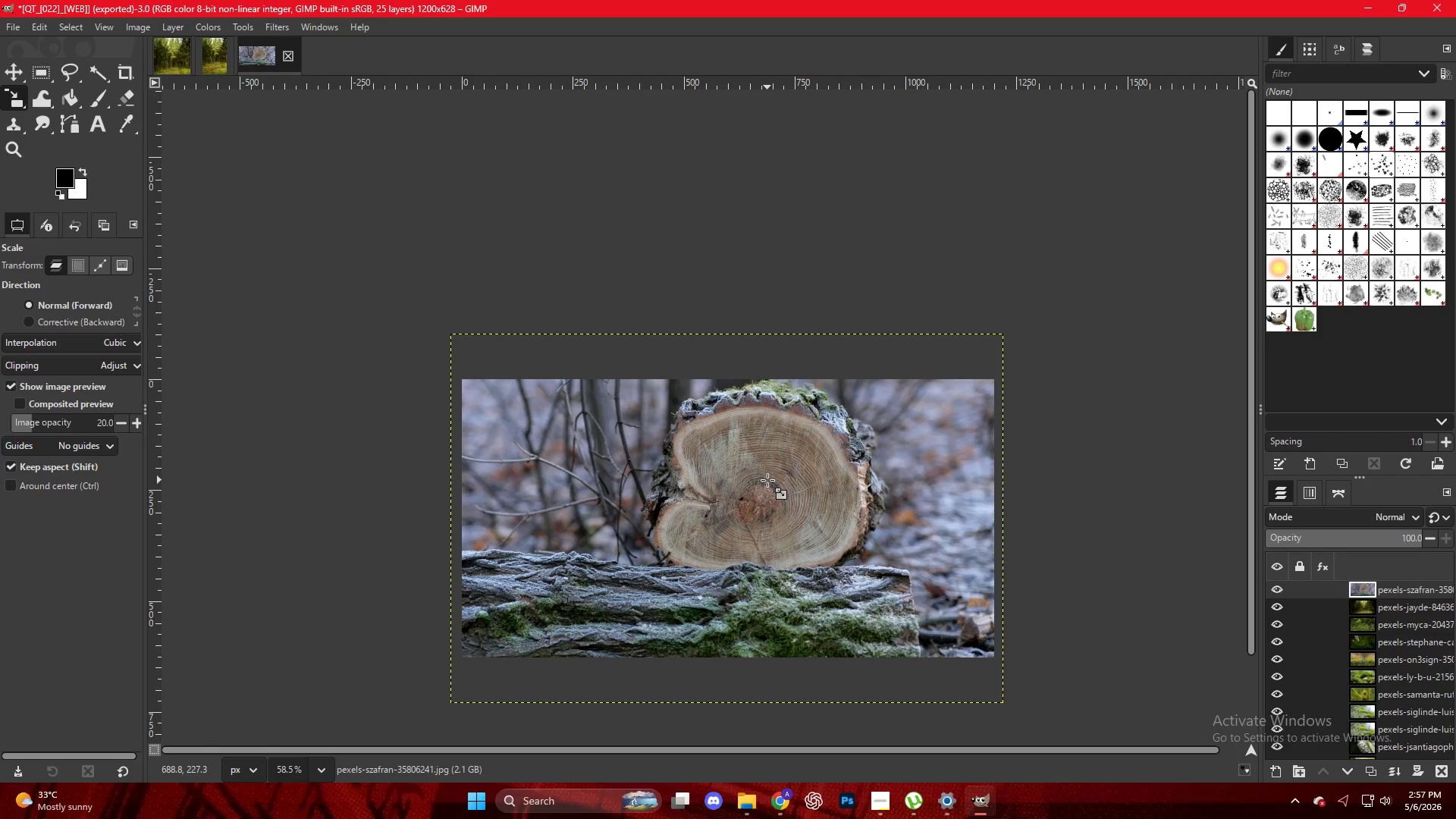 
key(Control+Shift+E)
 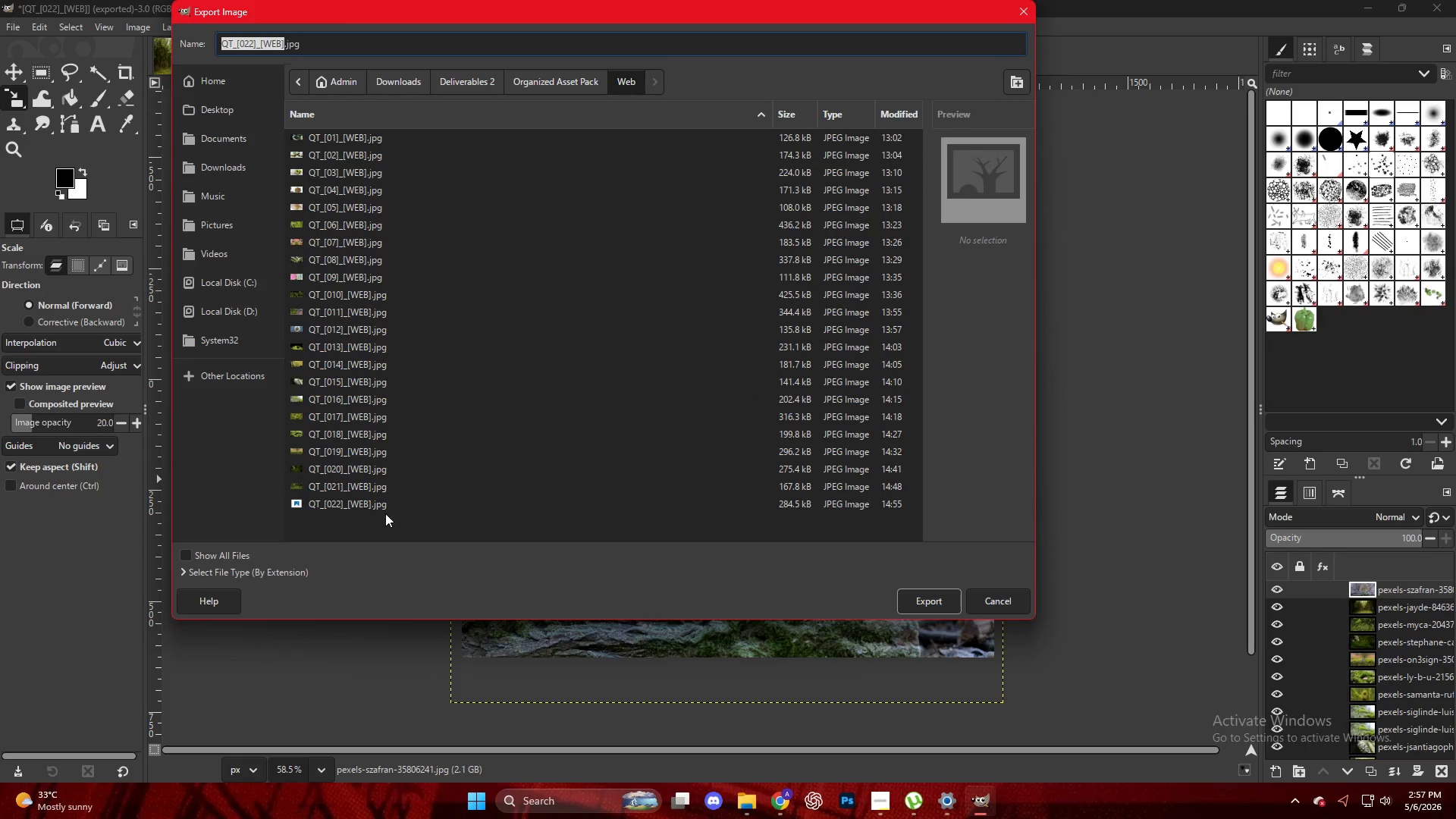 
double_click([380, 504])
 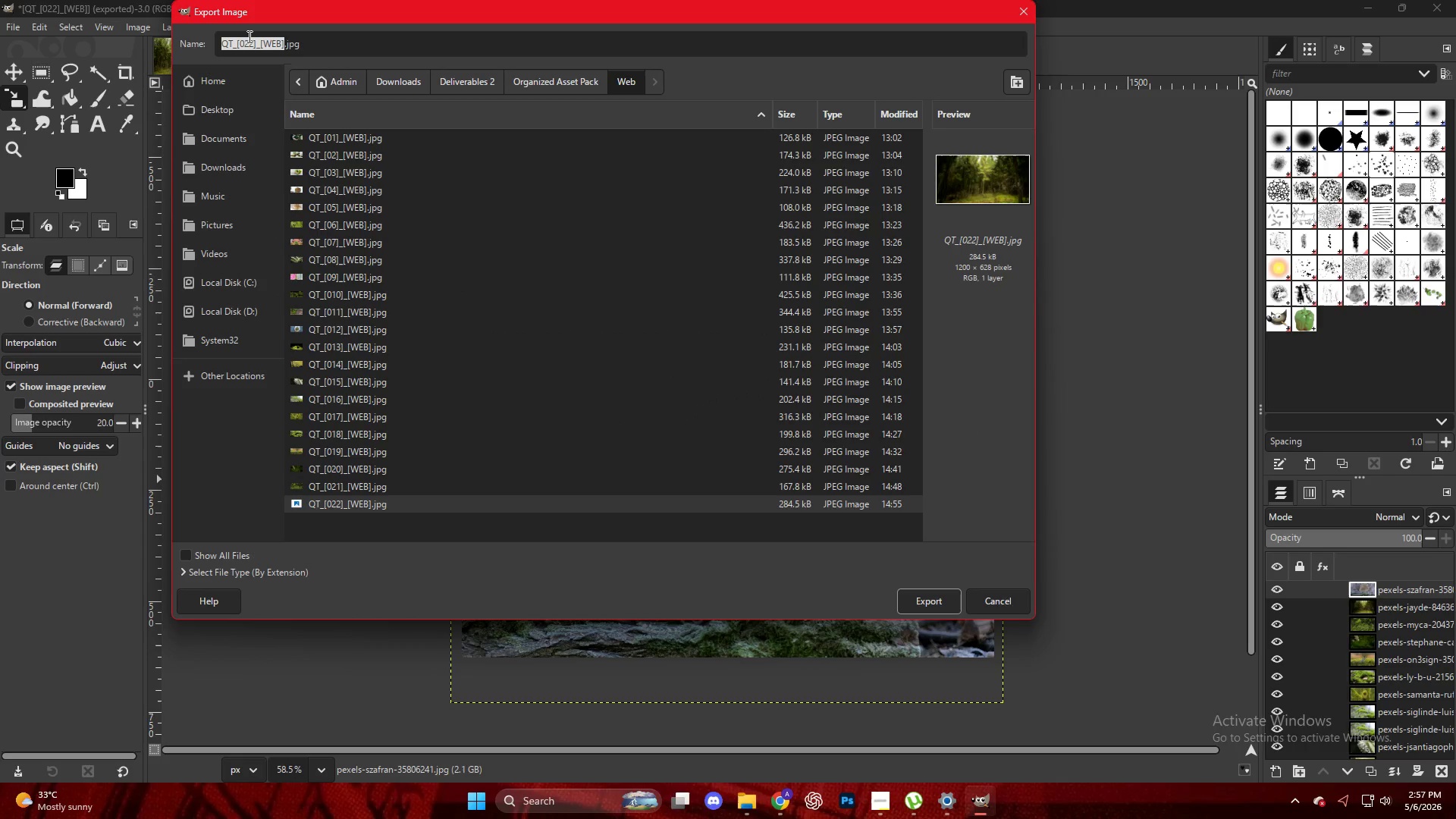 
left_click([251, 44])
 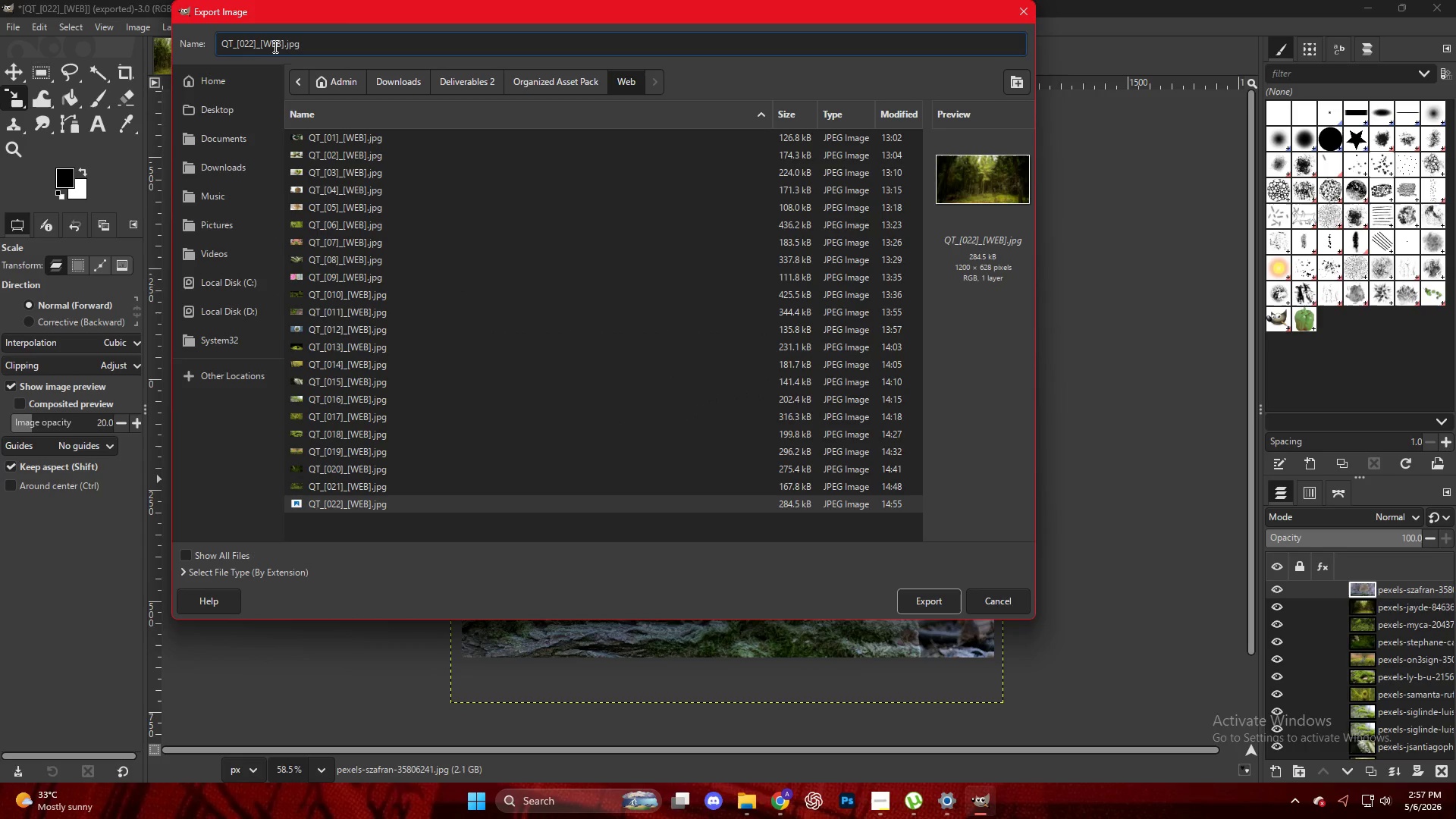 
key(Backspace)
 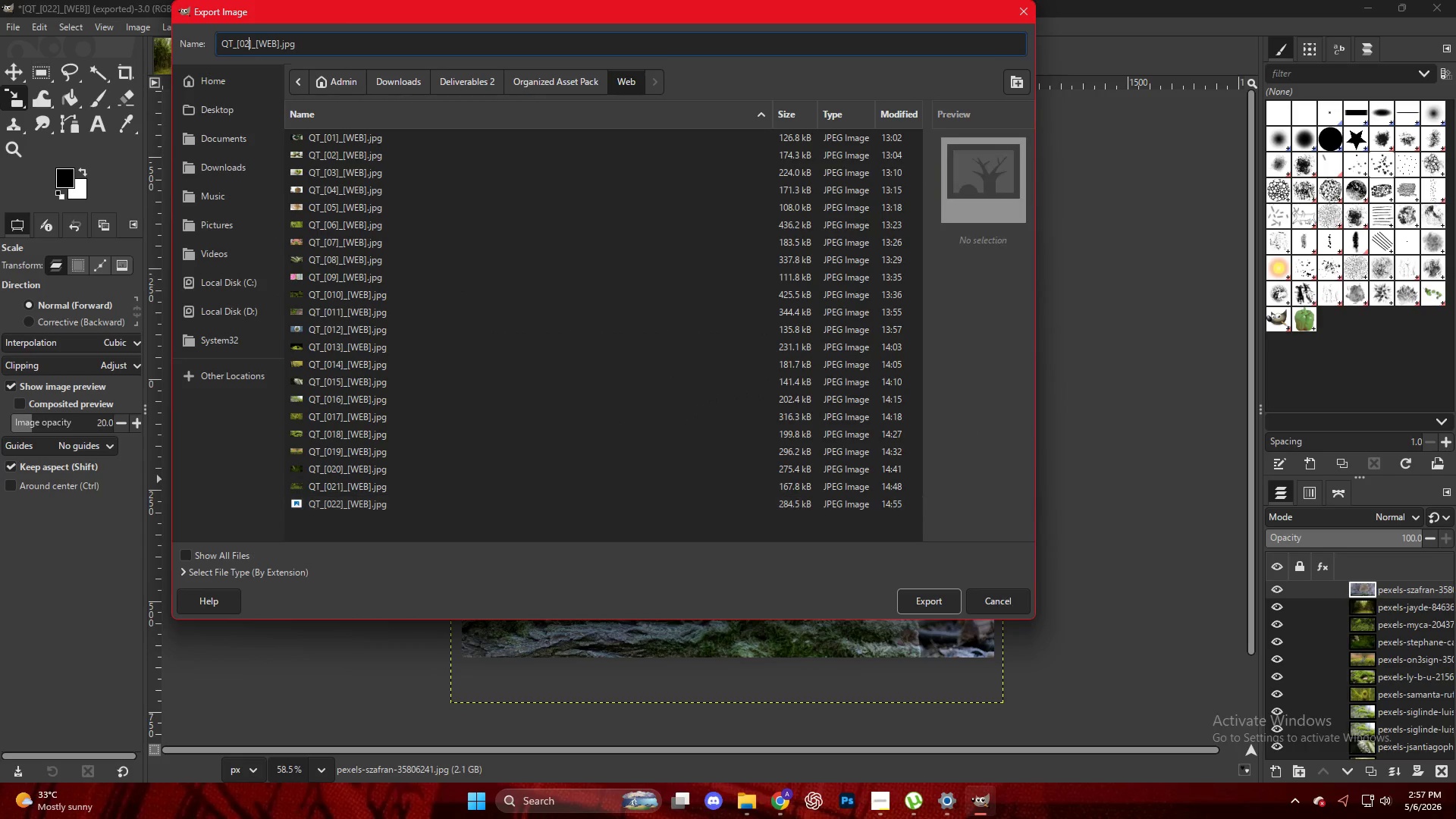 
key(Numpad3)
 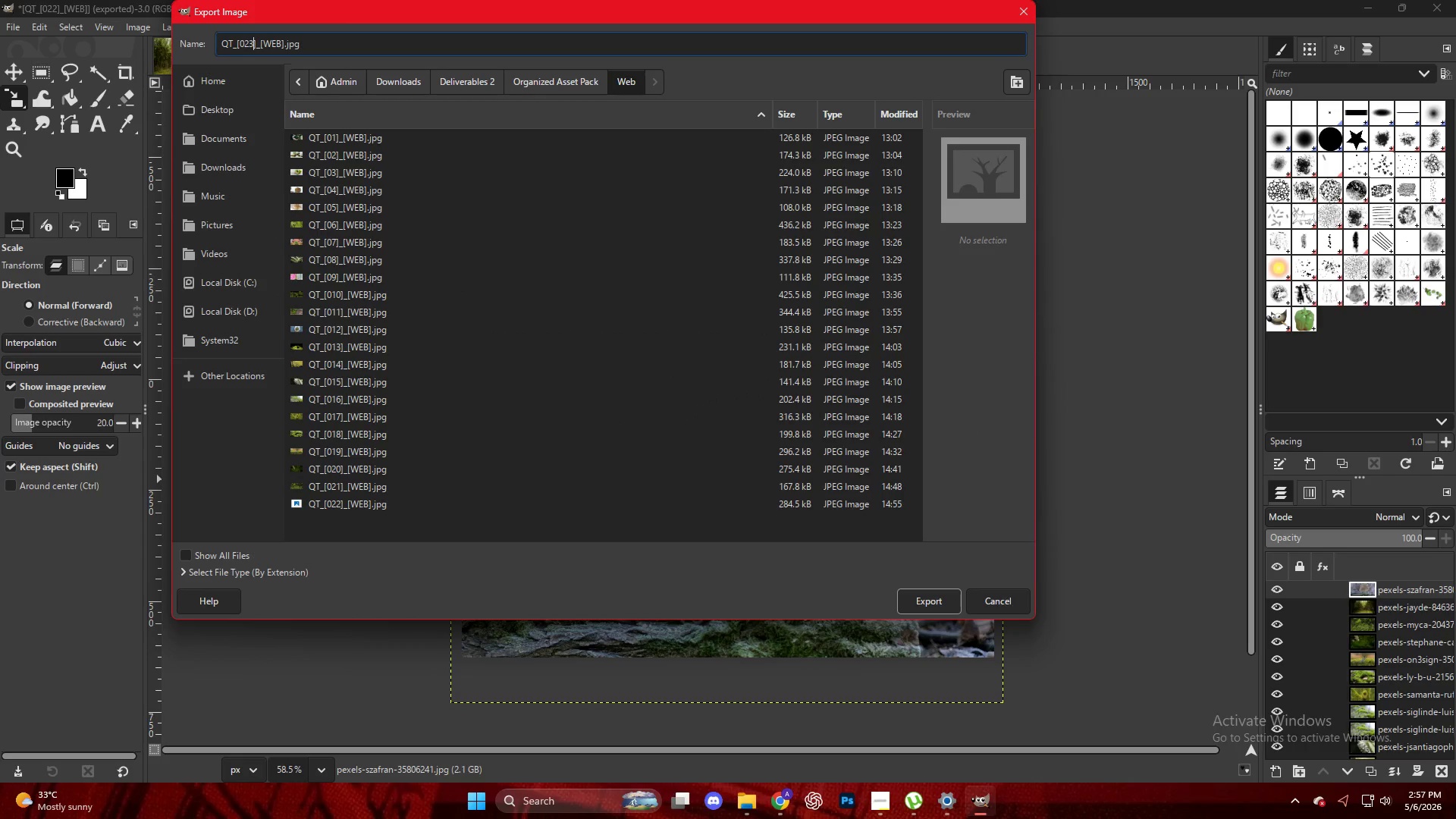 
key(NumpadEnter)
 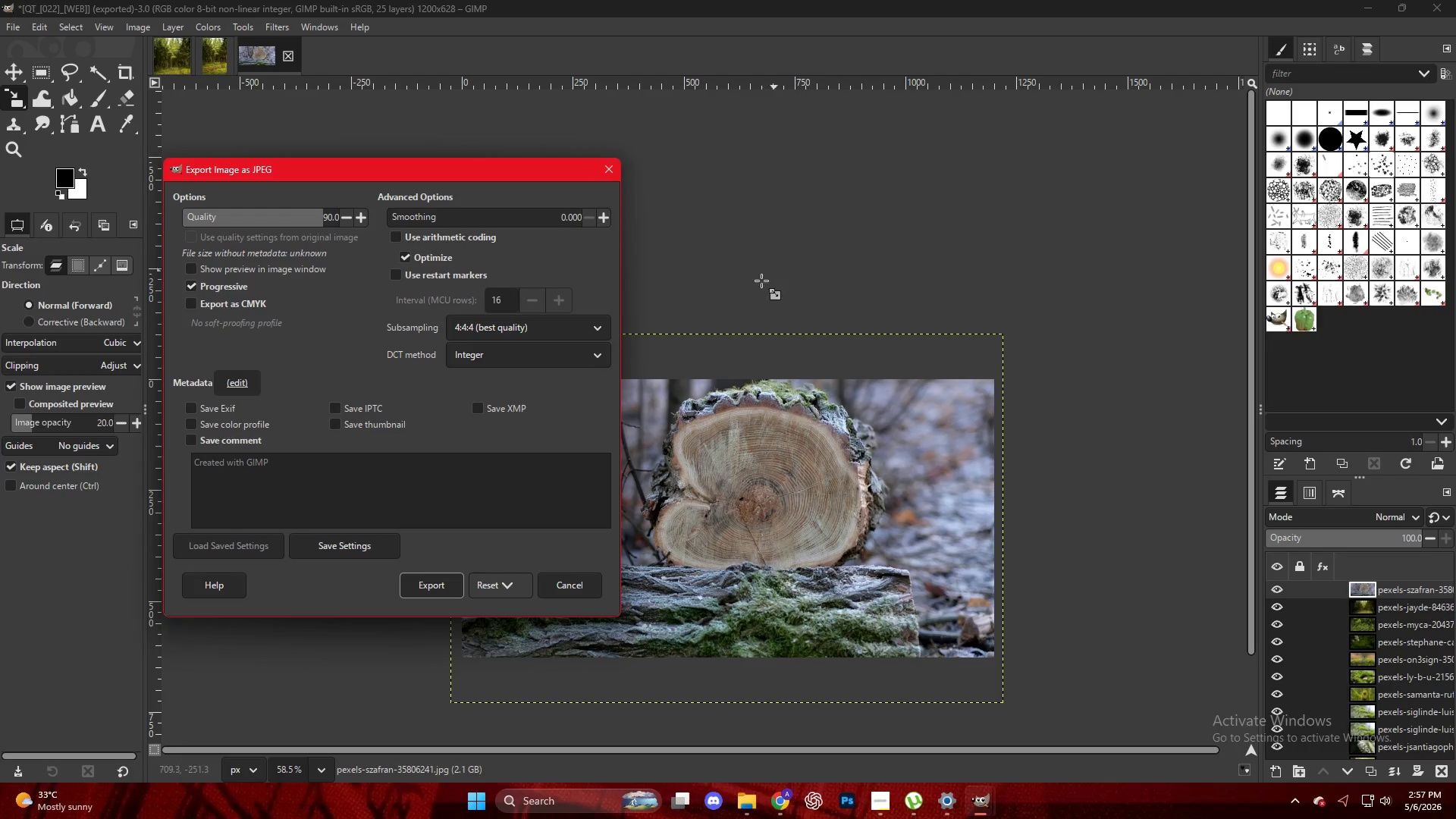 
left_click([437, 583])
 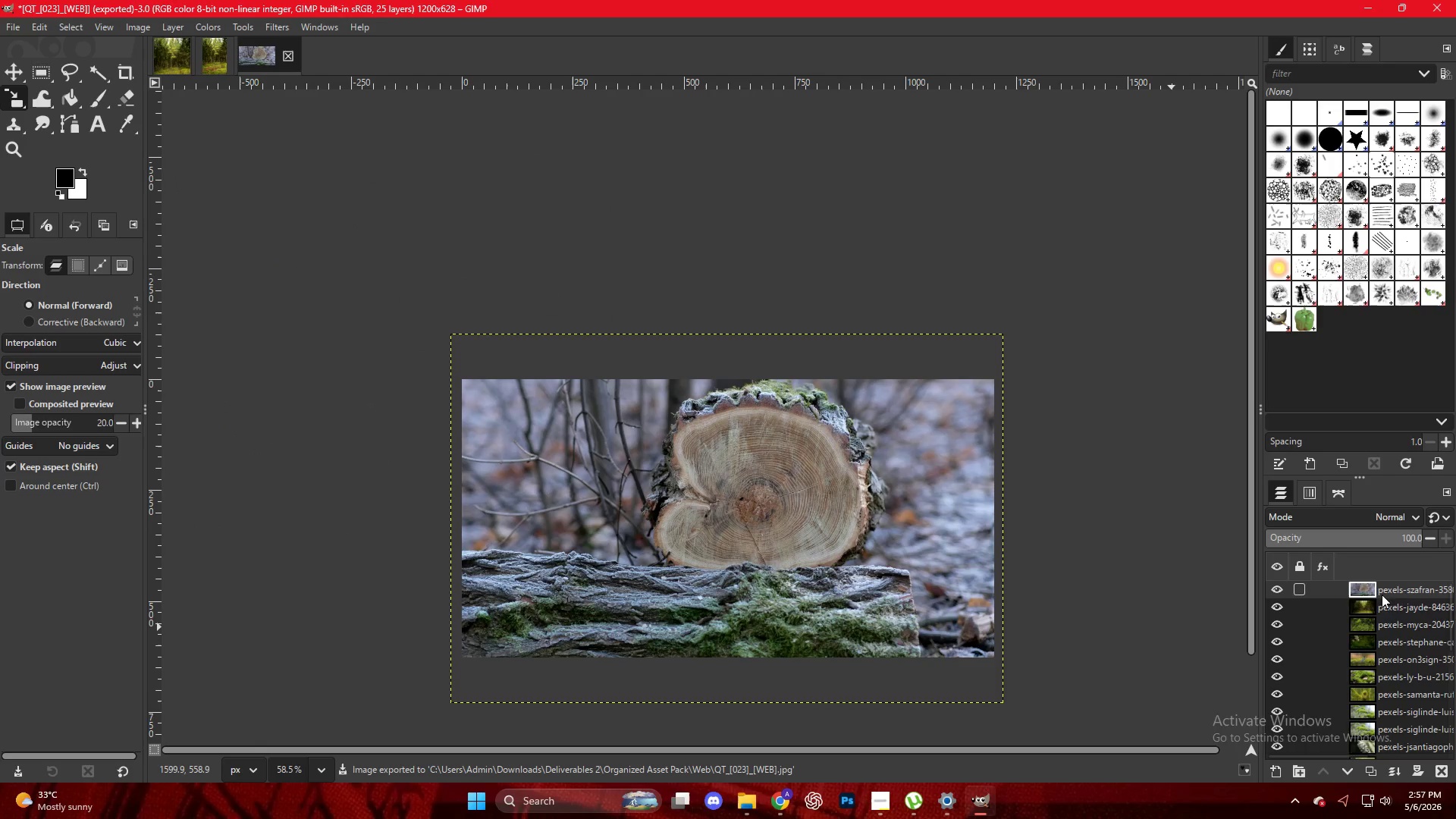 
left_click_drag(start_coordinate=[1394, 595], to_coordinate=[665, 479])
 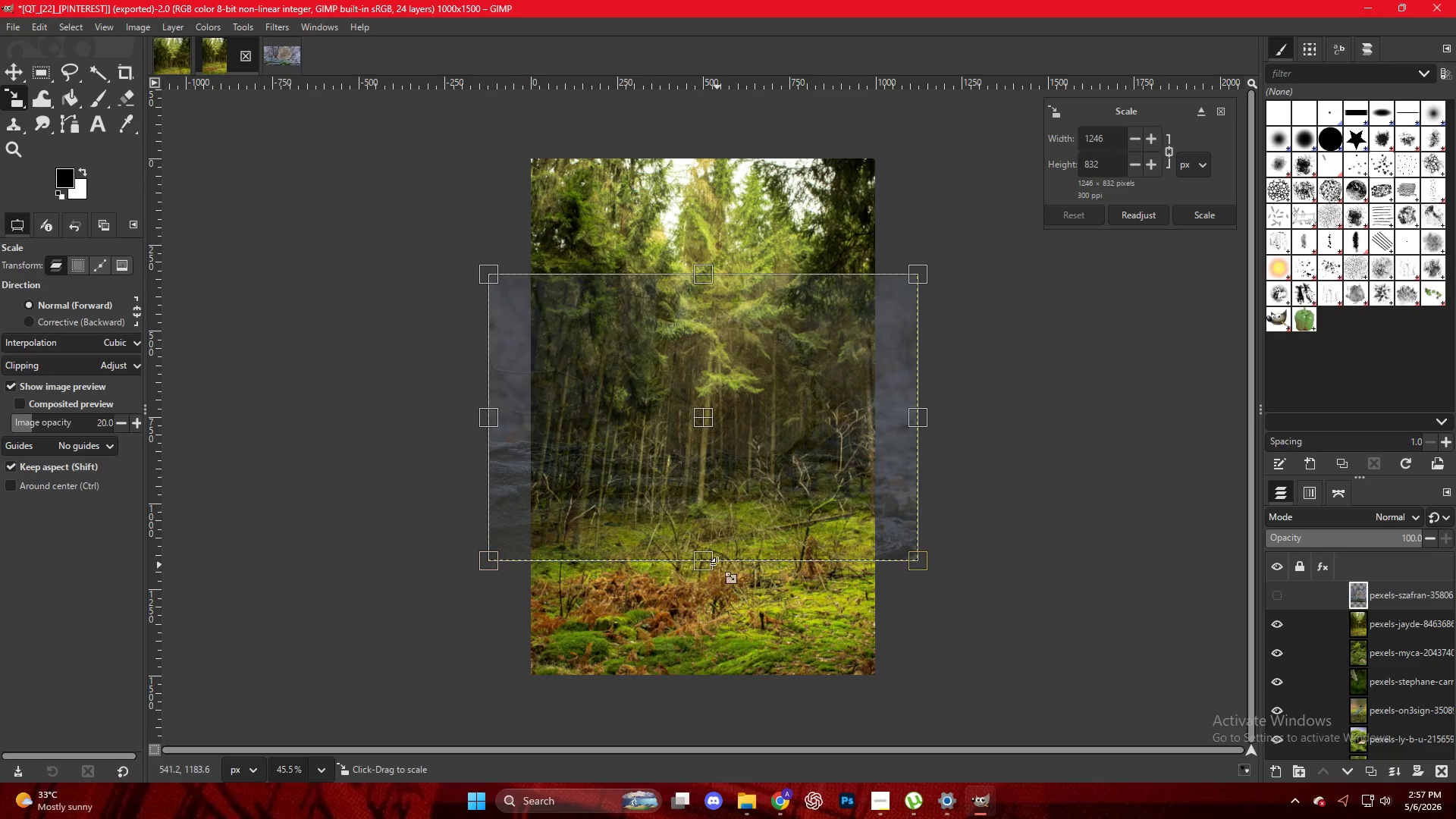 
left_click_drag(start_coordinate=[702, 564], to_coordinate=[712, 683])
 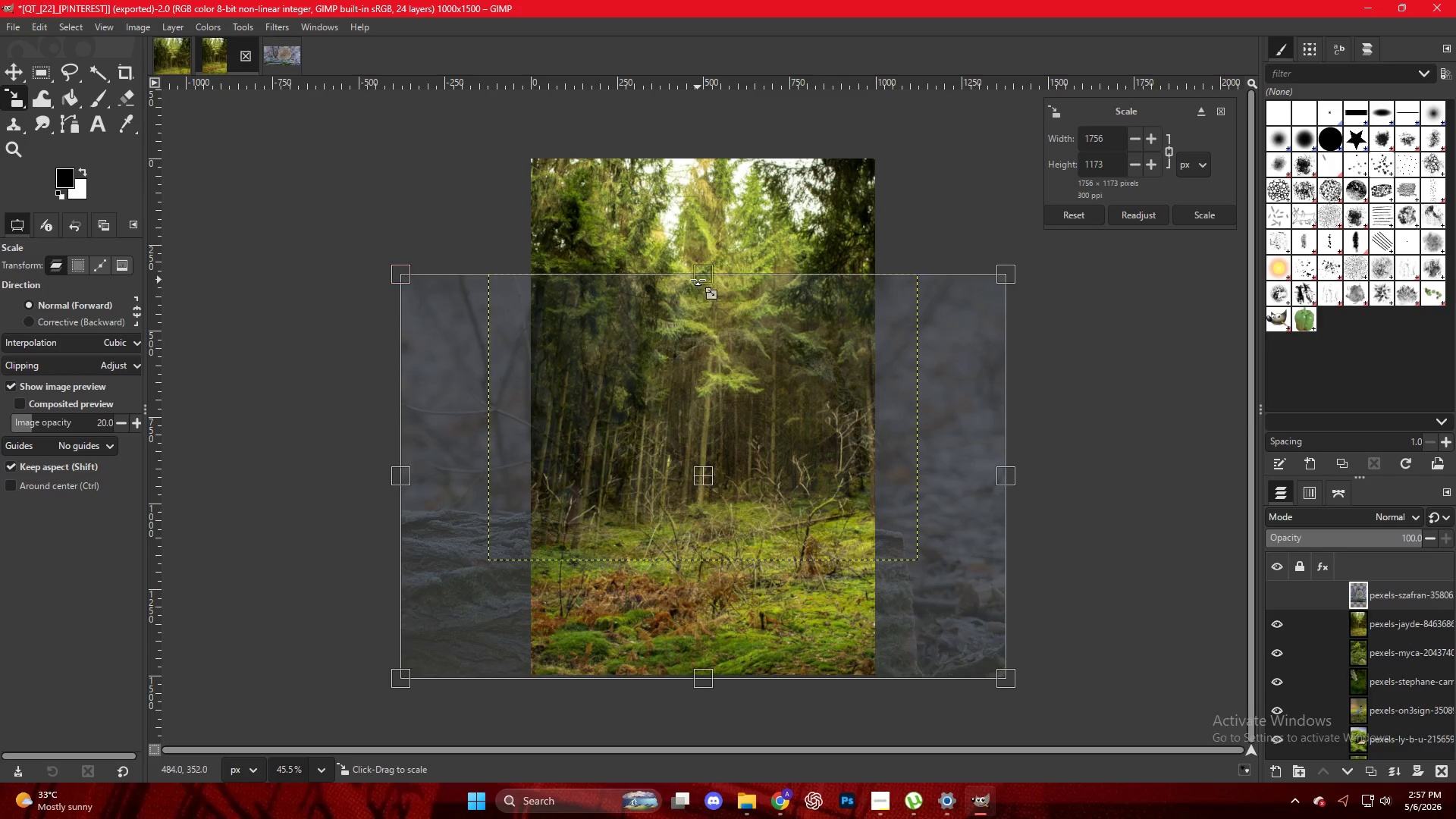 
left_click_drag(start_coordinate=[698, 276], to_coordinate=[669, 160])
 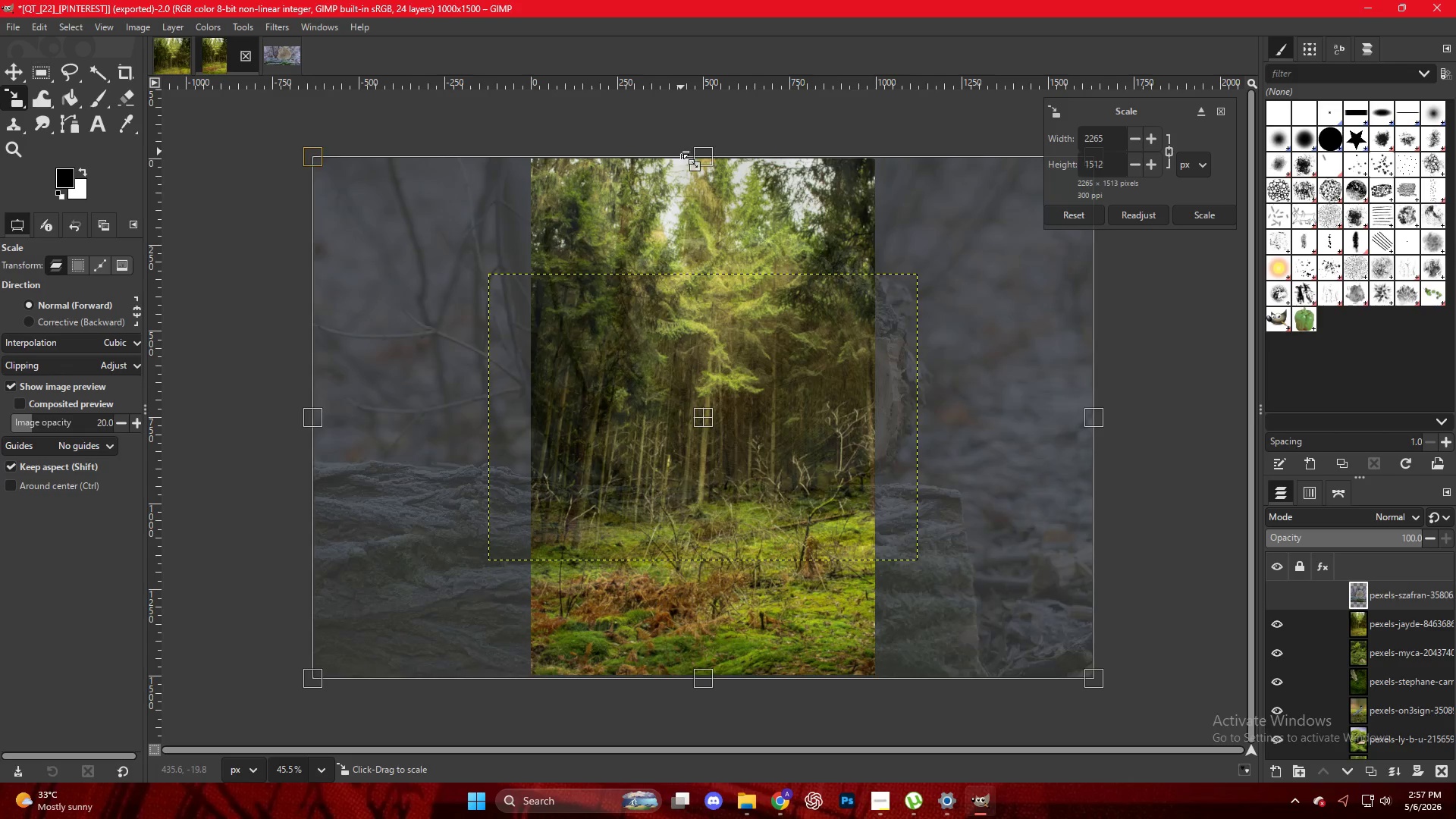 
key(NumpadEnter)
 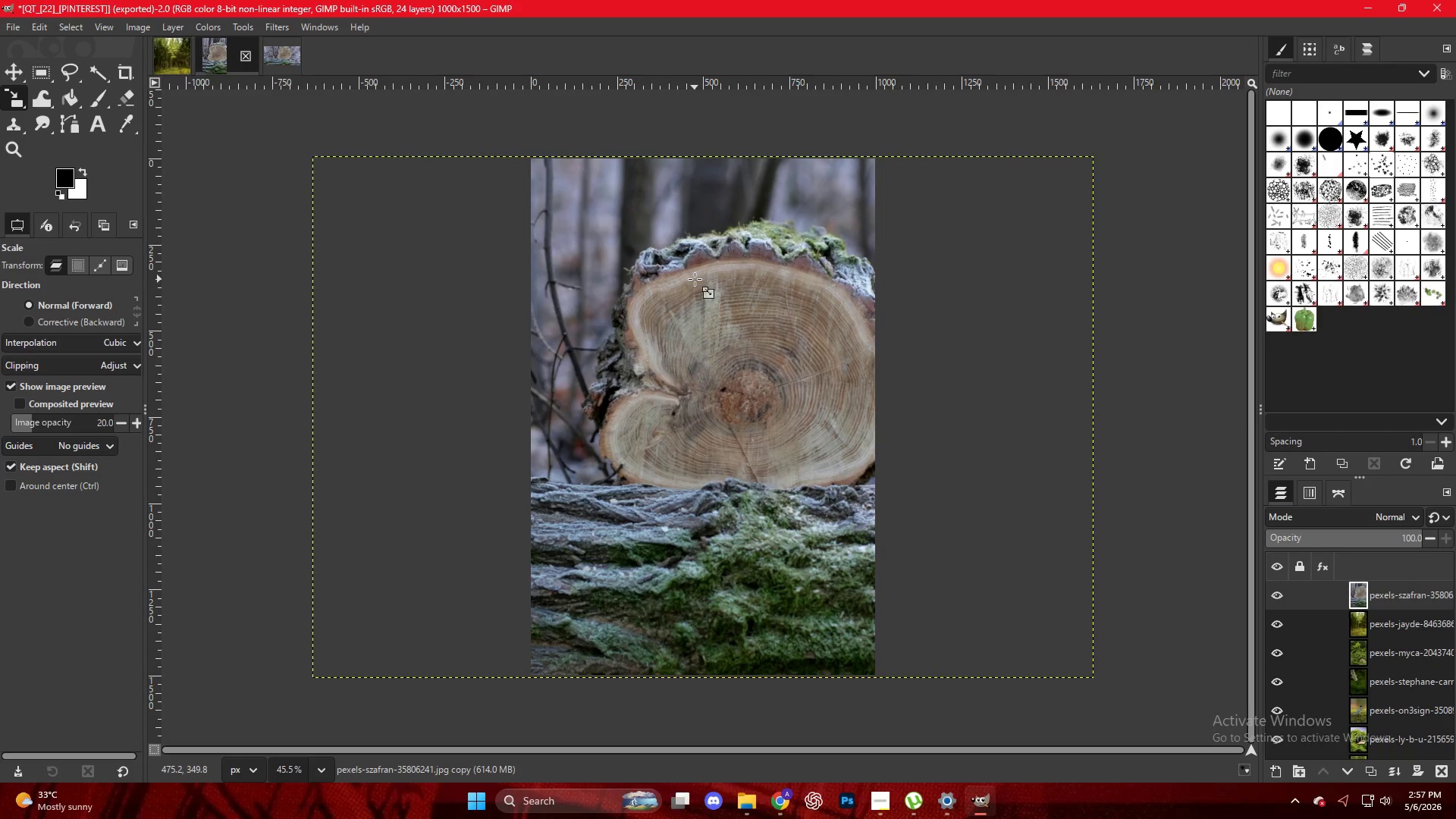 
key(Control+Shift+E)
 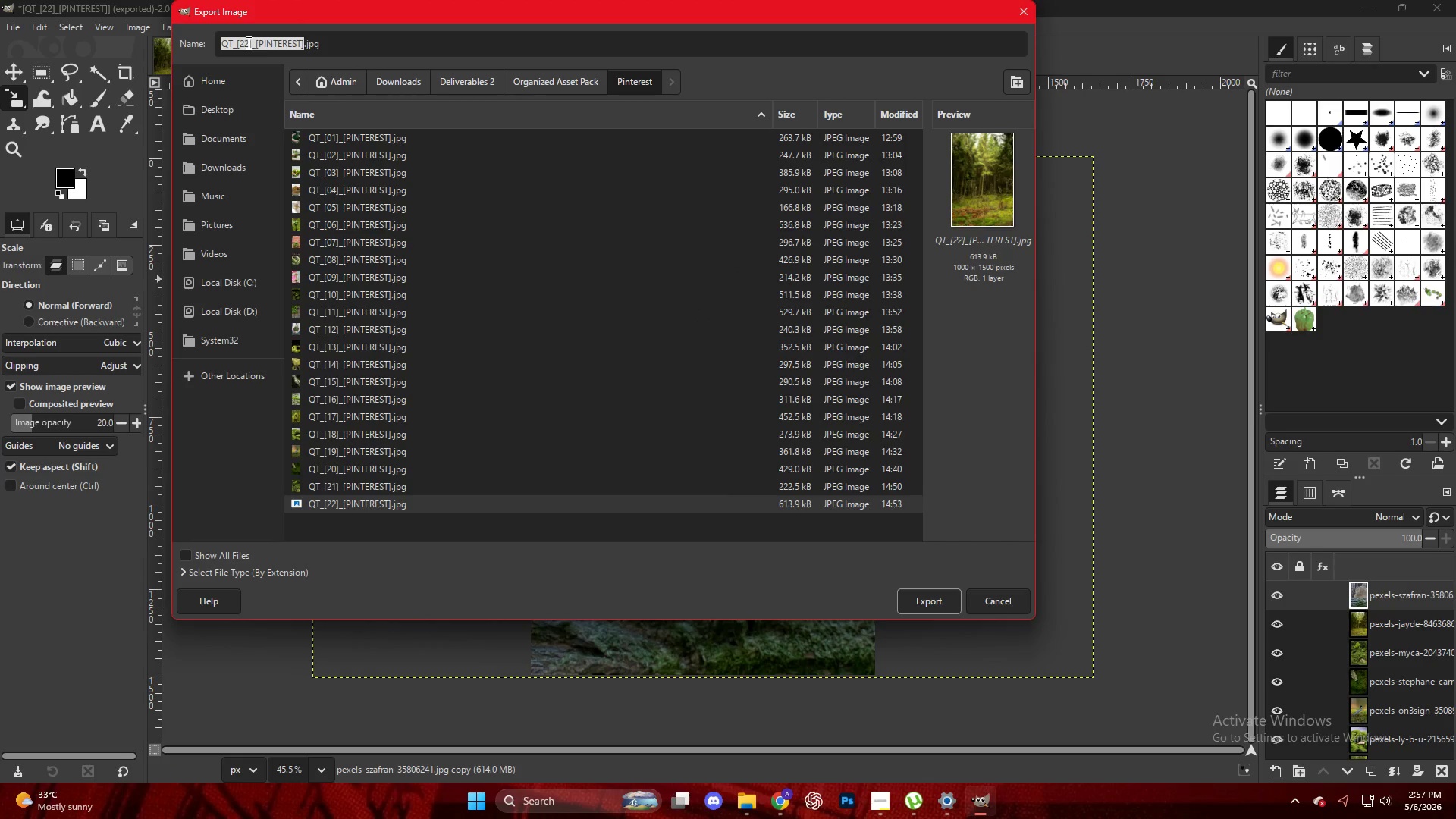 
left_click([247, 42])
 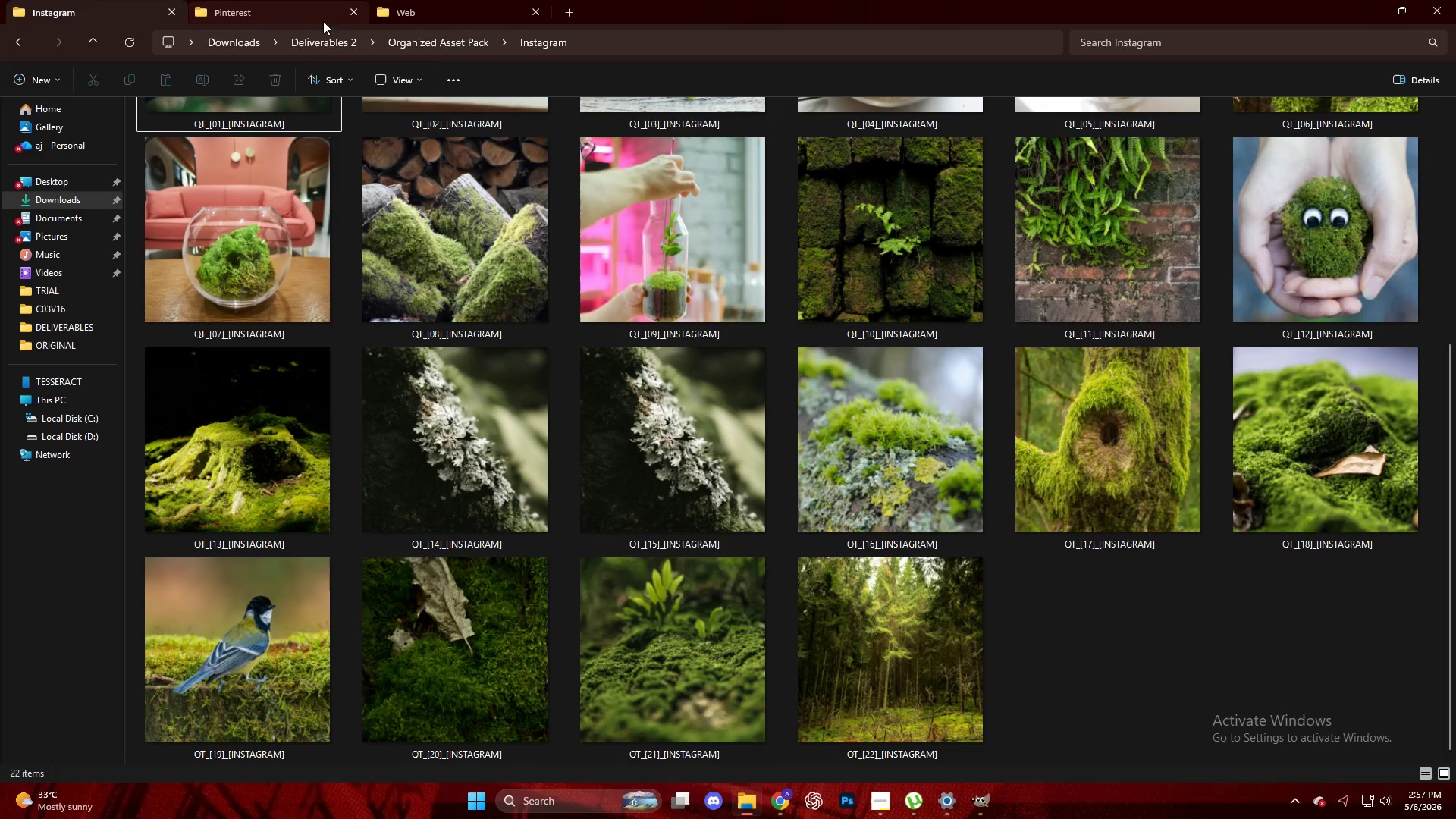 
double_click([405, 16])
 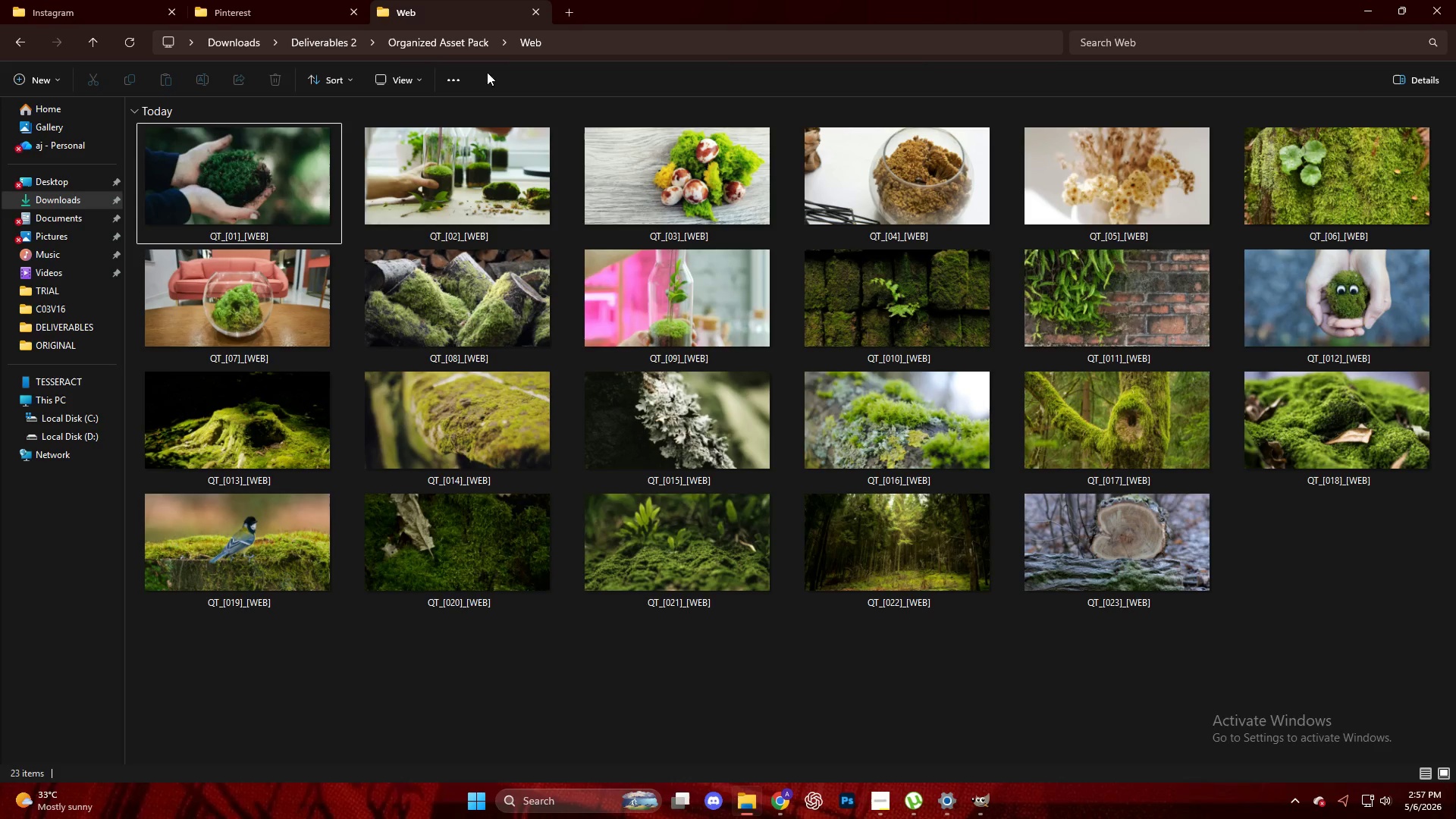 
left_click([318, 8])
 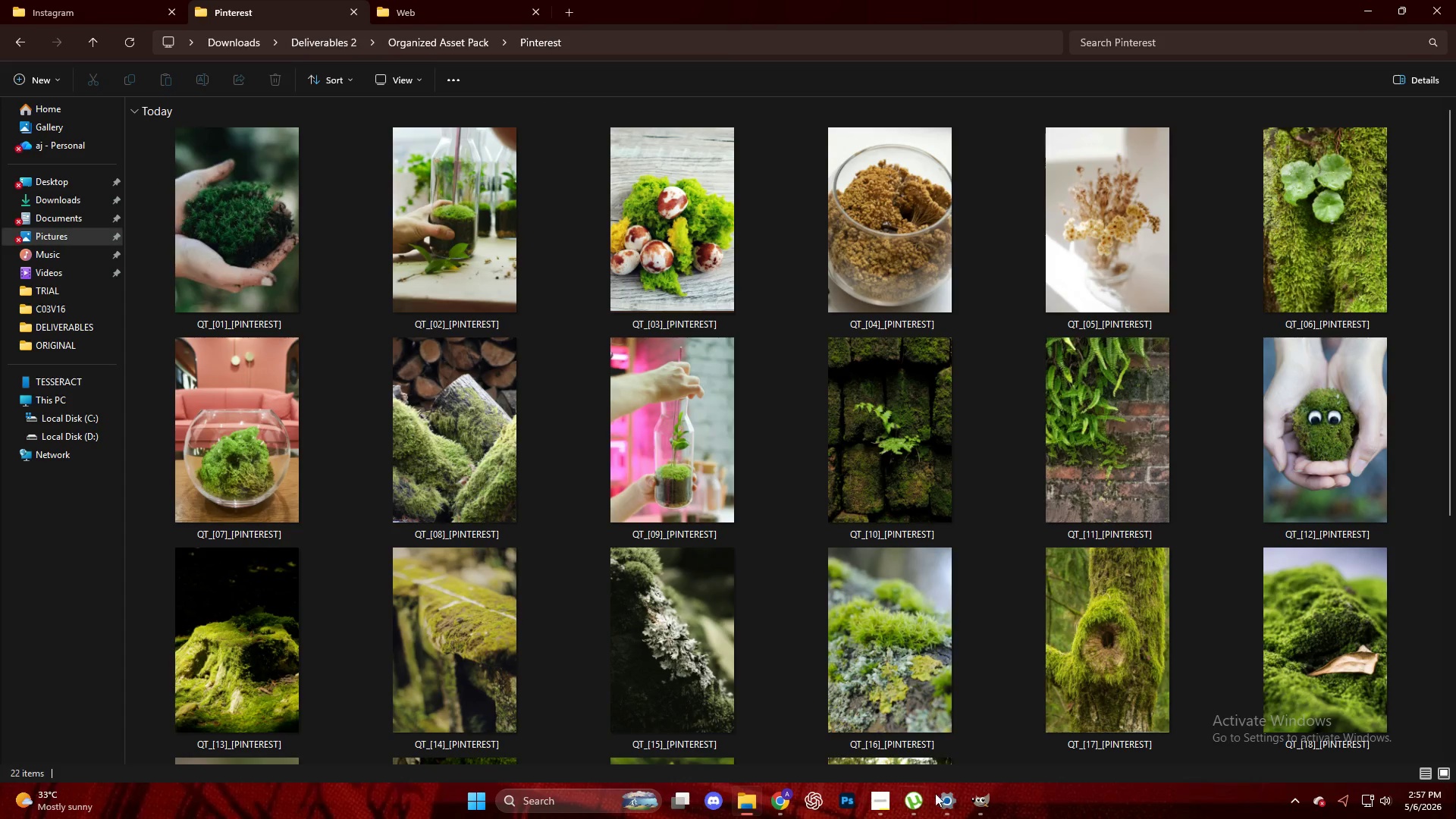 
left_click([980, 811])
 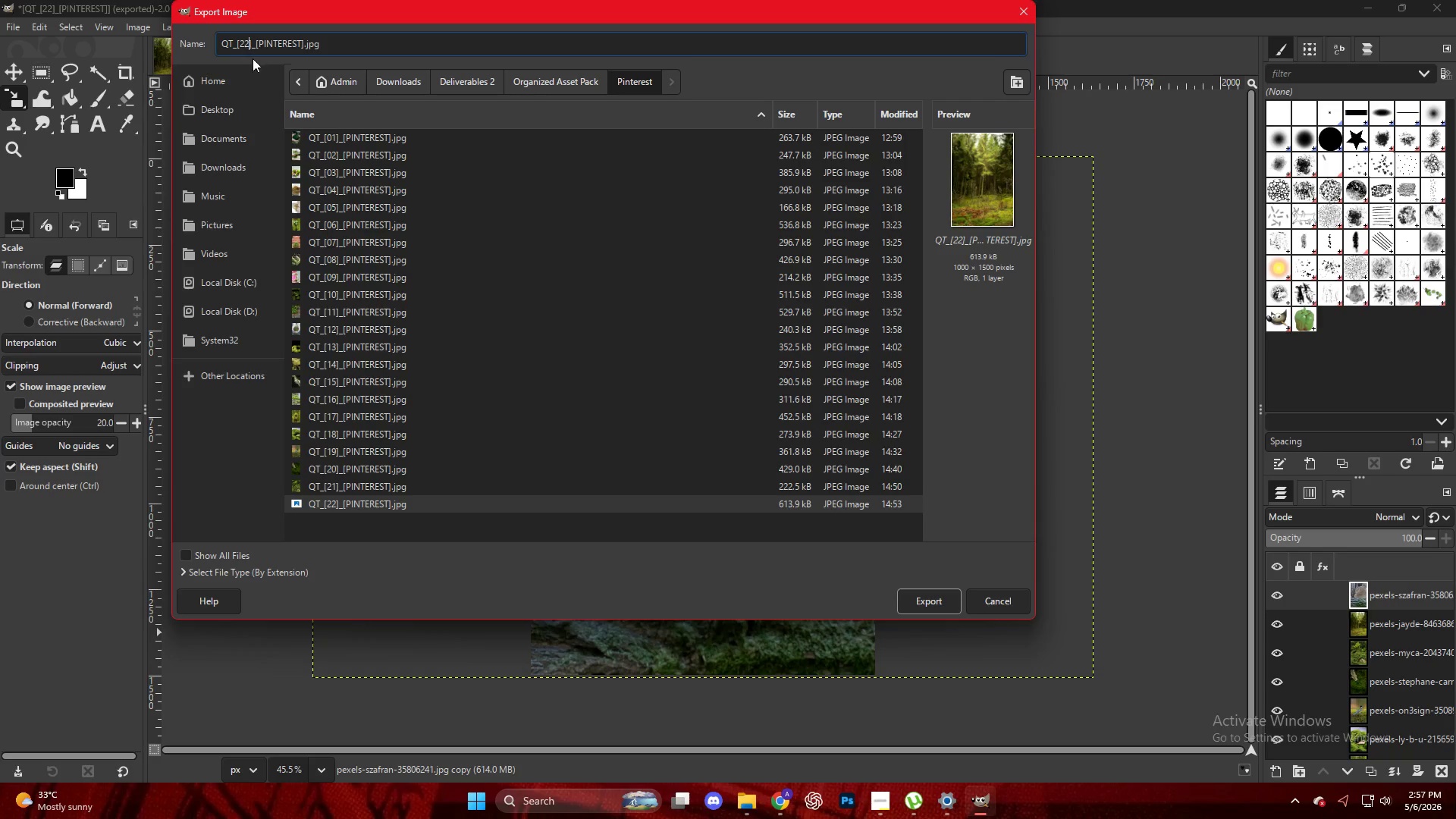 
key(Backspace)
 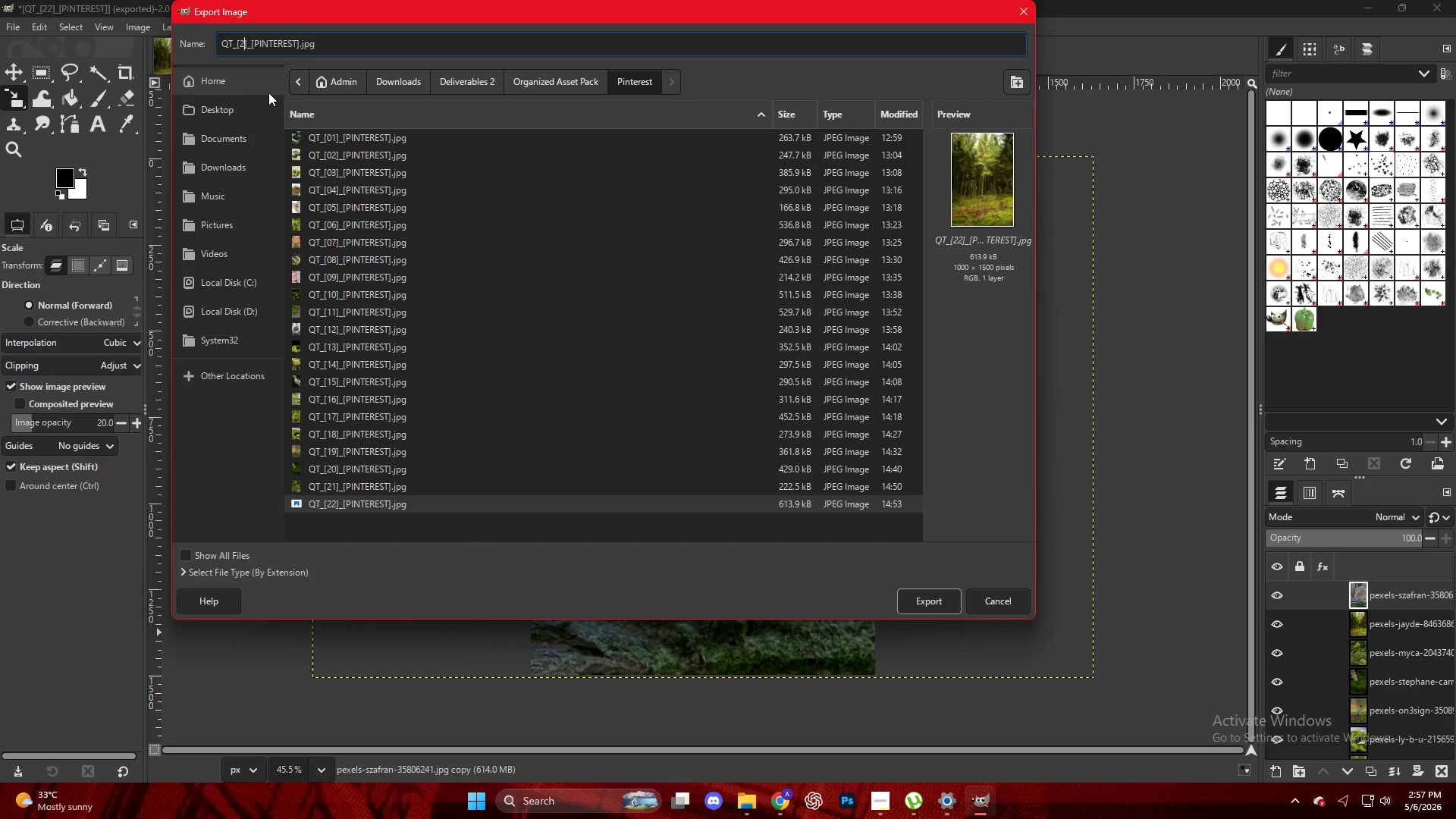 
key(2)
 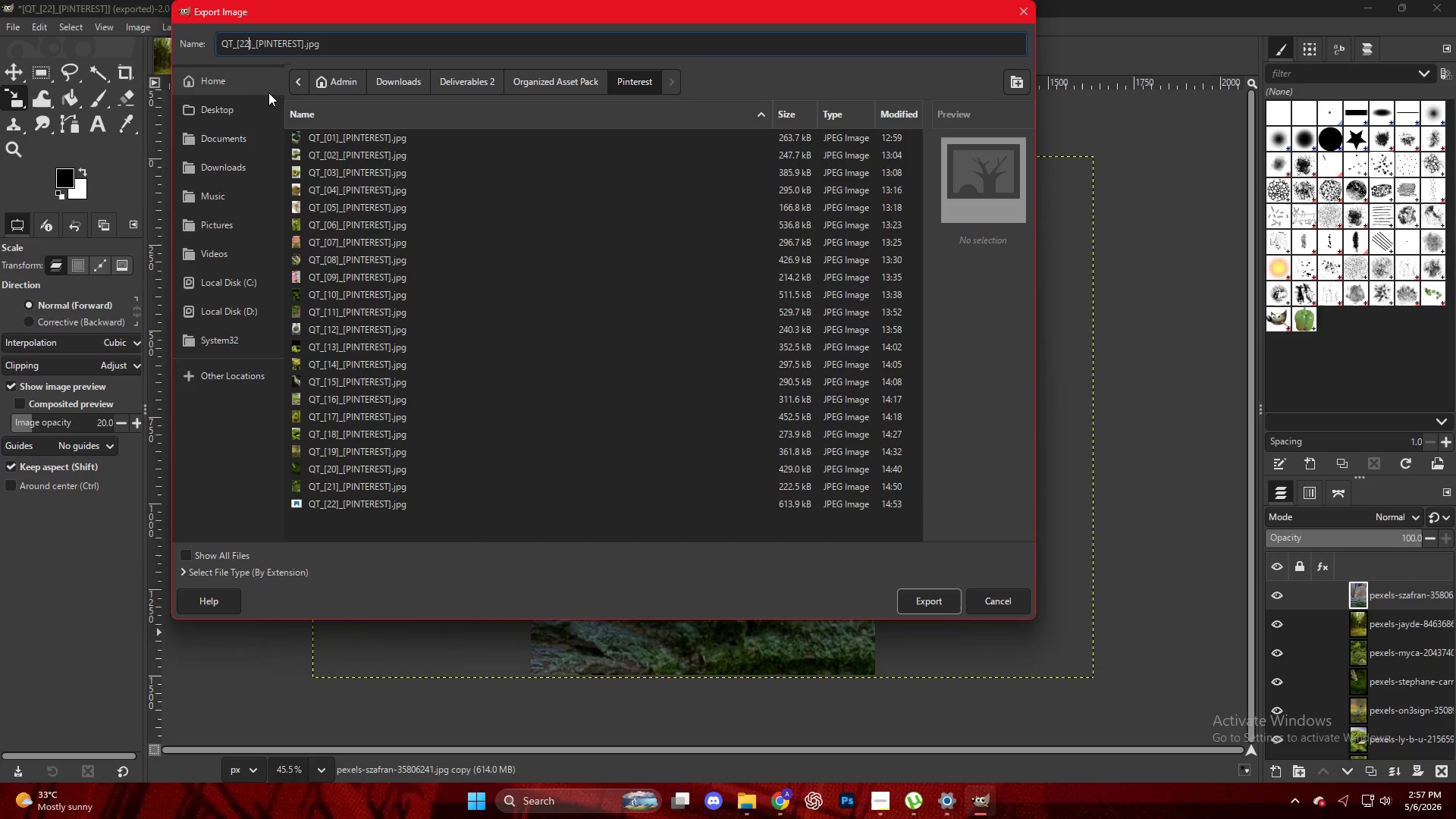 
key(Backspace)
 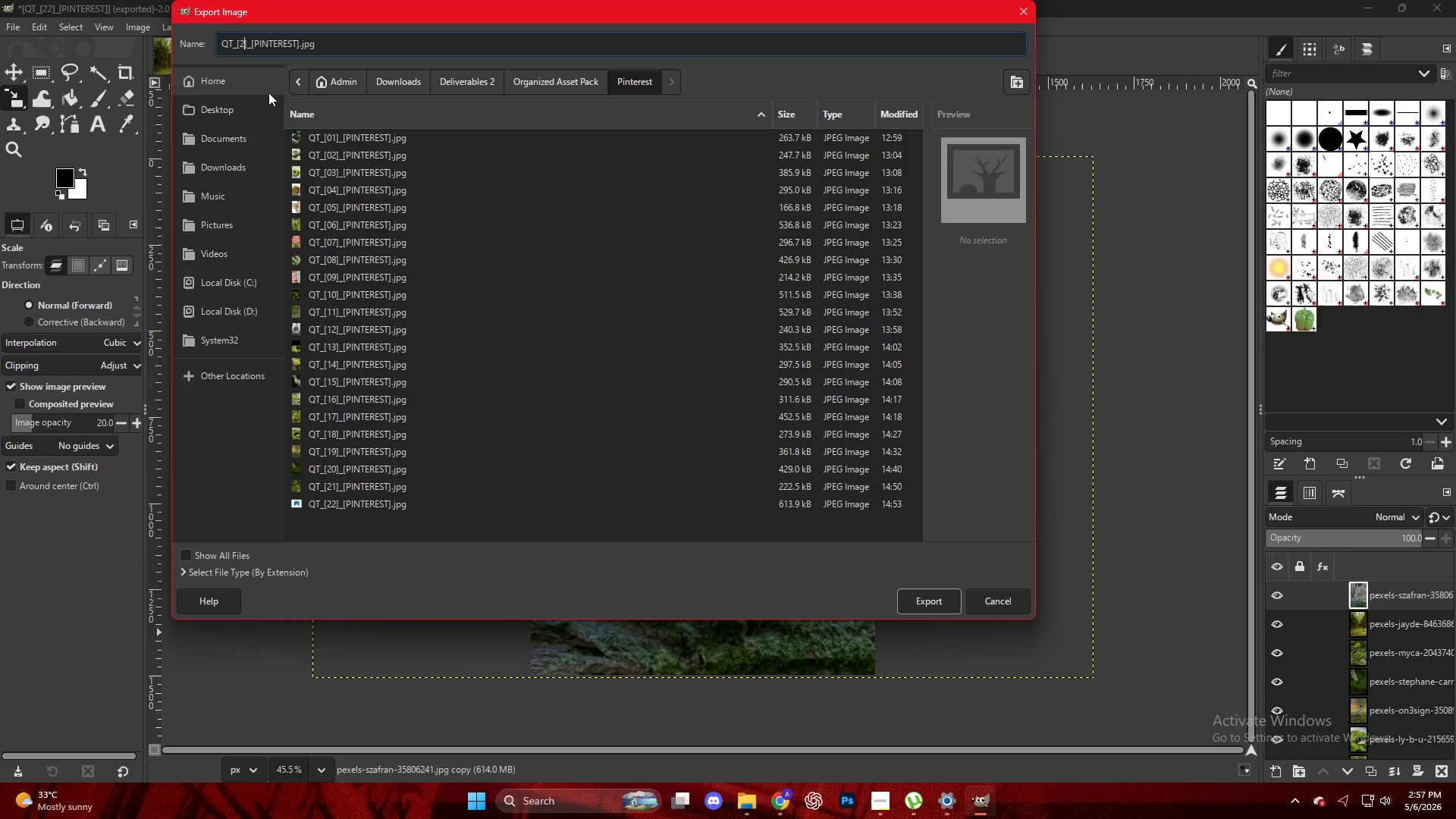 
key(3)
 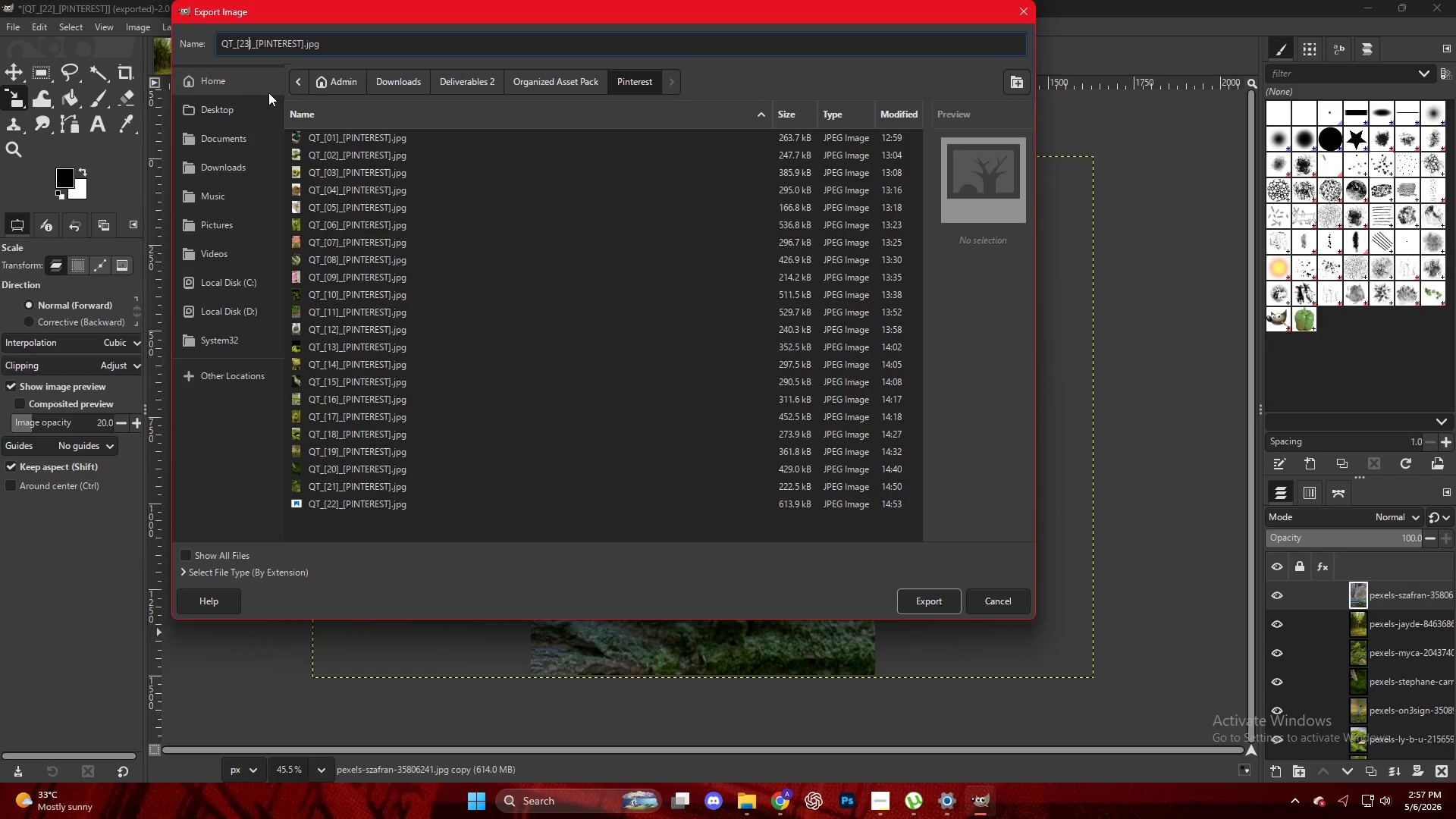 
key(Enter)
 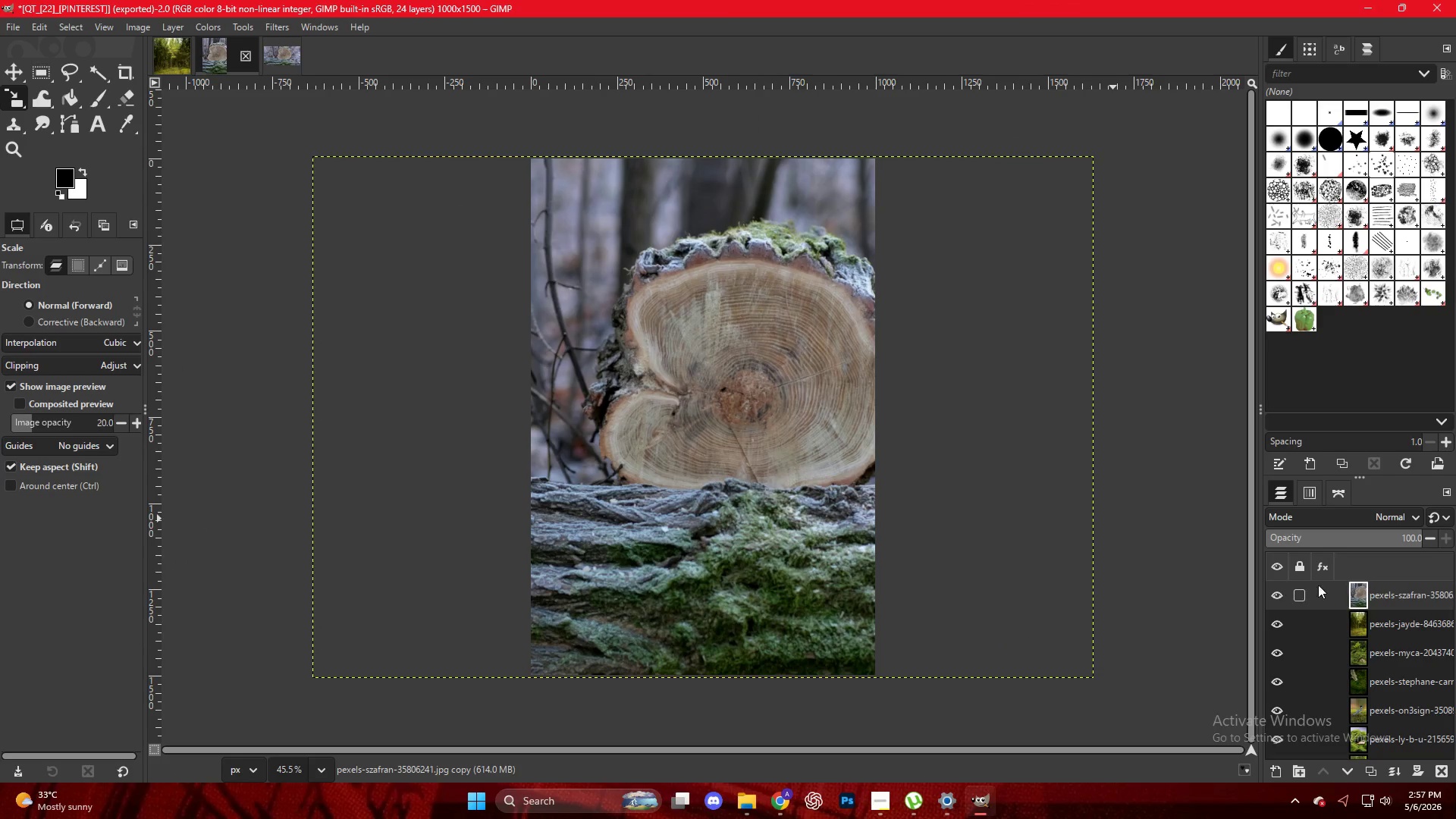 
left_click_drag(start_coordinate=[1368, 595], to_coordinate=[1358, 585])
 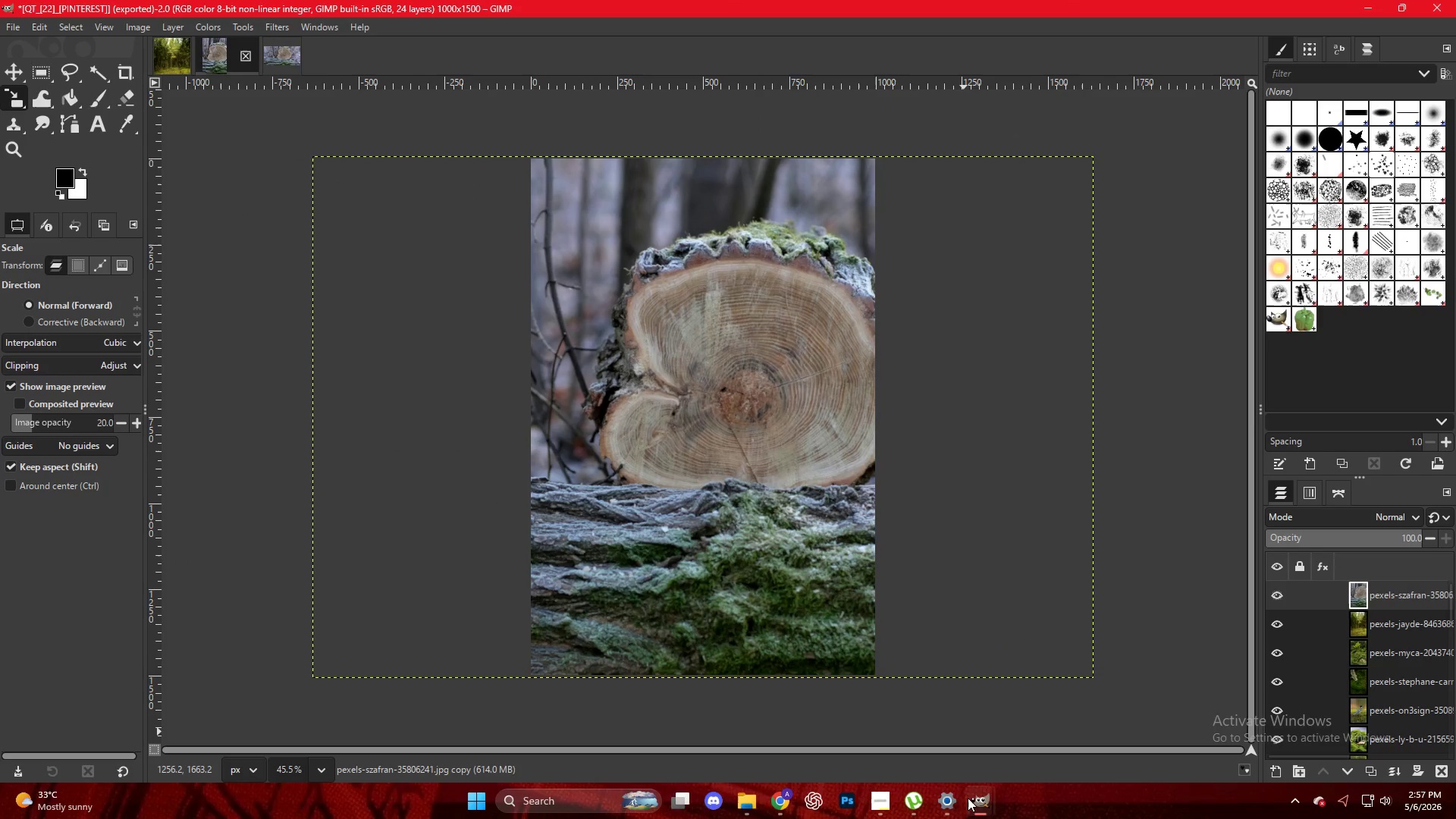 
left_click_drag(start_coordinate=[974, 800], to_coordinate=[975, 804])
 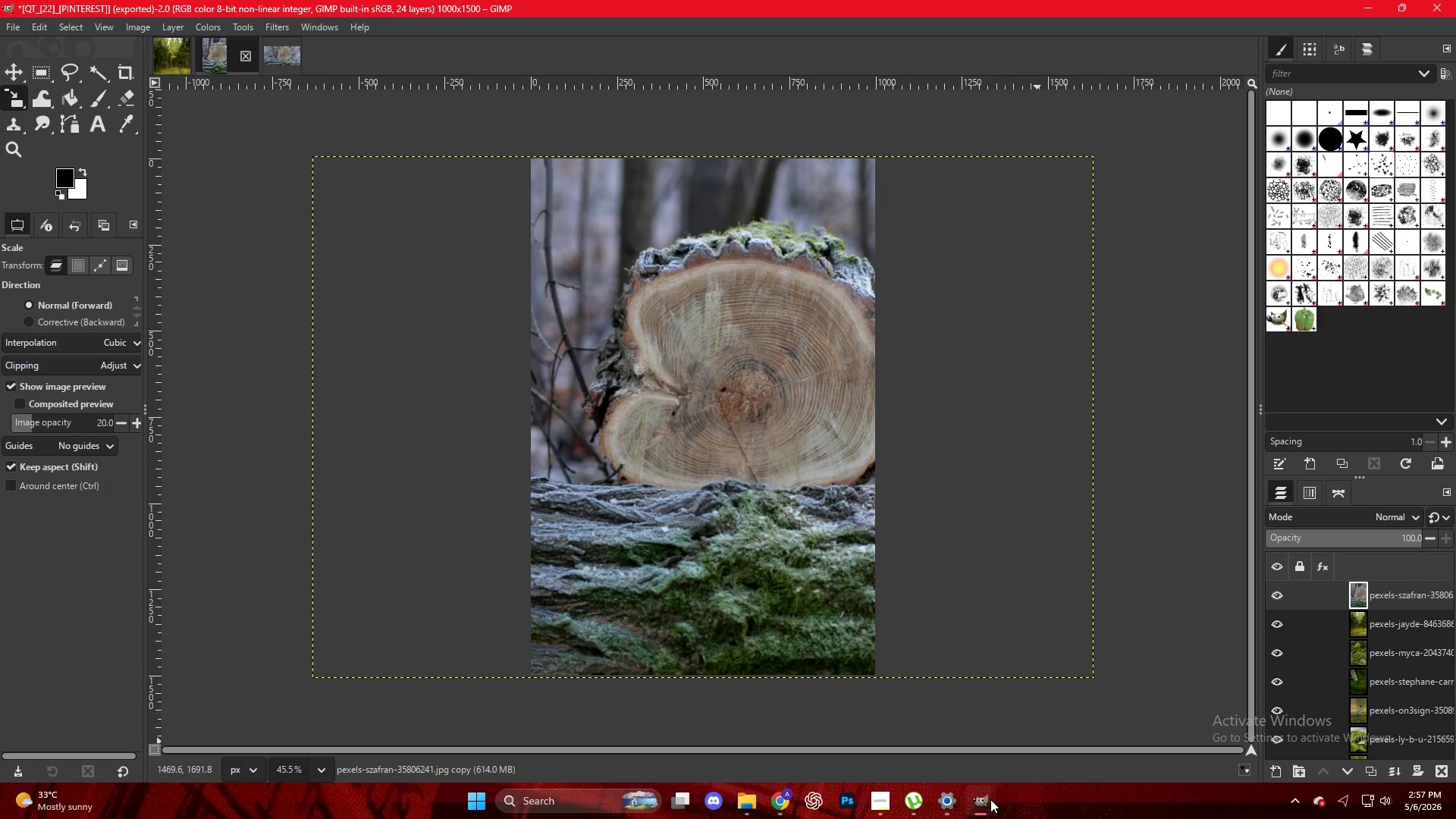 
double_click([1042, 742])
 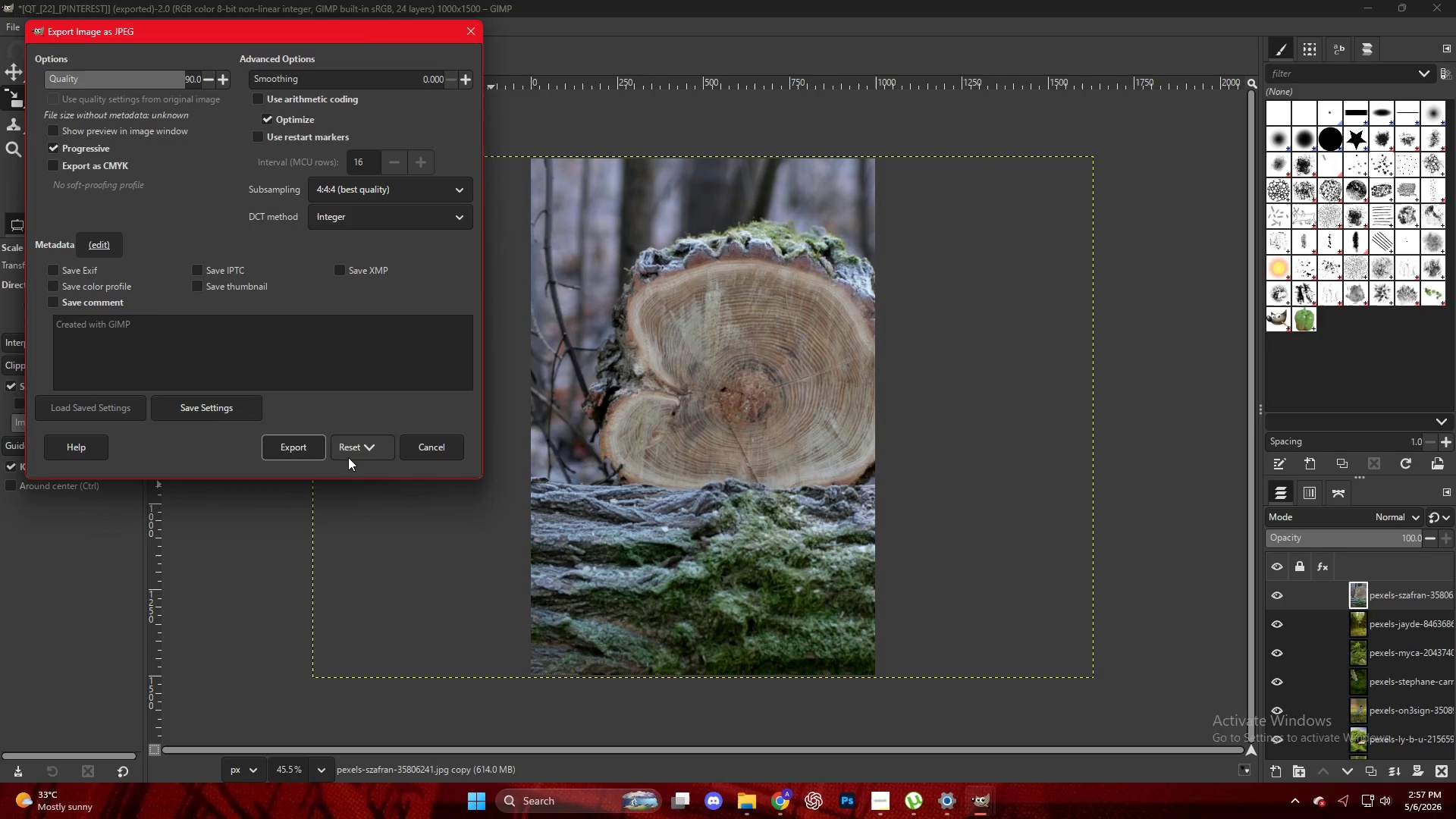 
left_click([292, 446])
 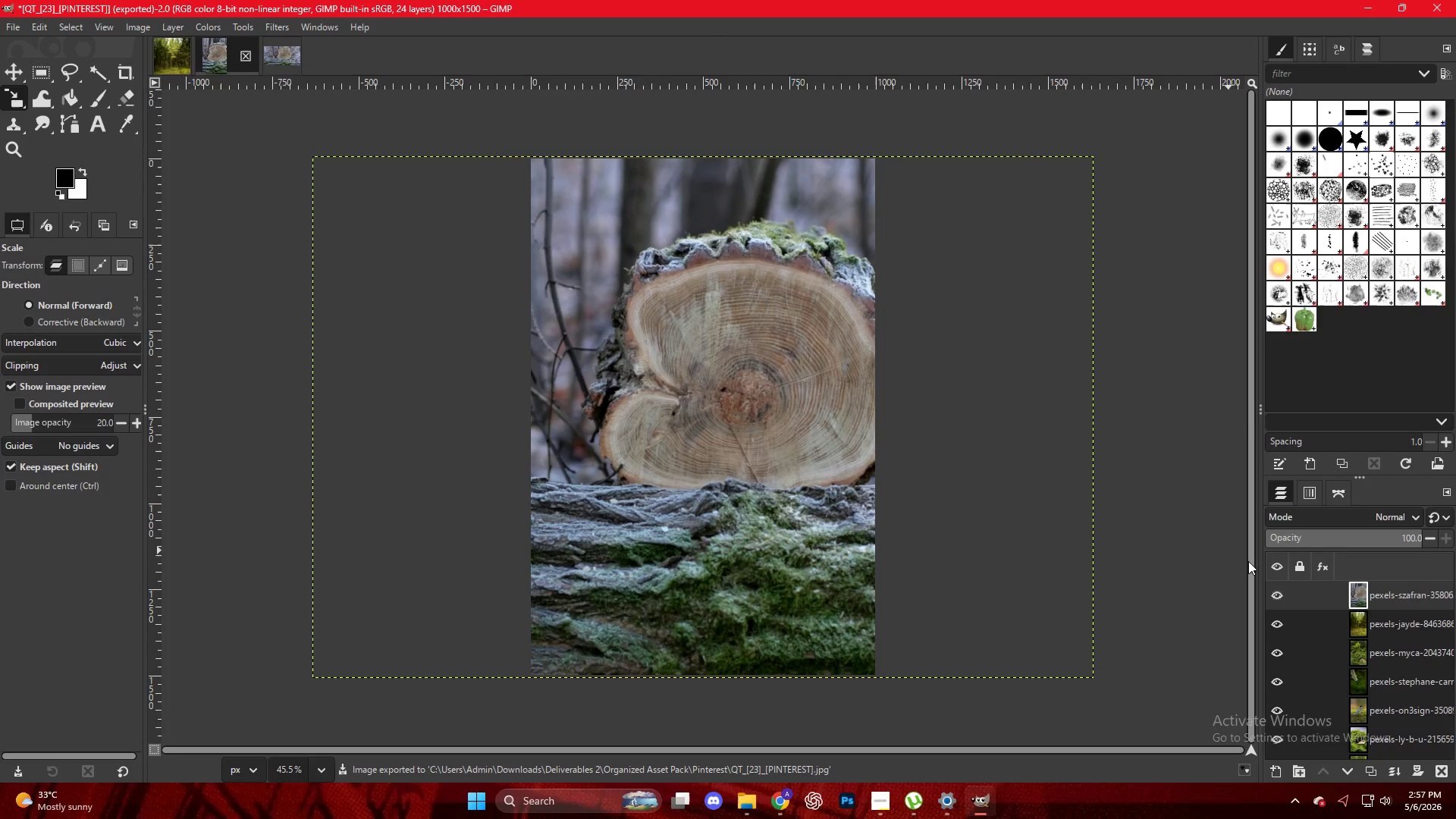 
left_click_drag(start_coordinate=[1372, 596], to_coordinate=[692, 403])
 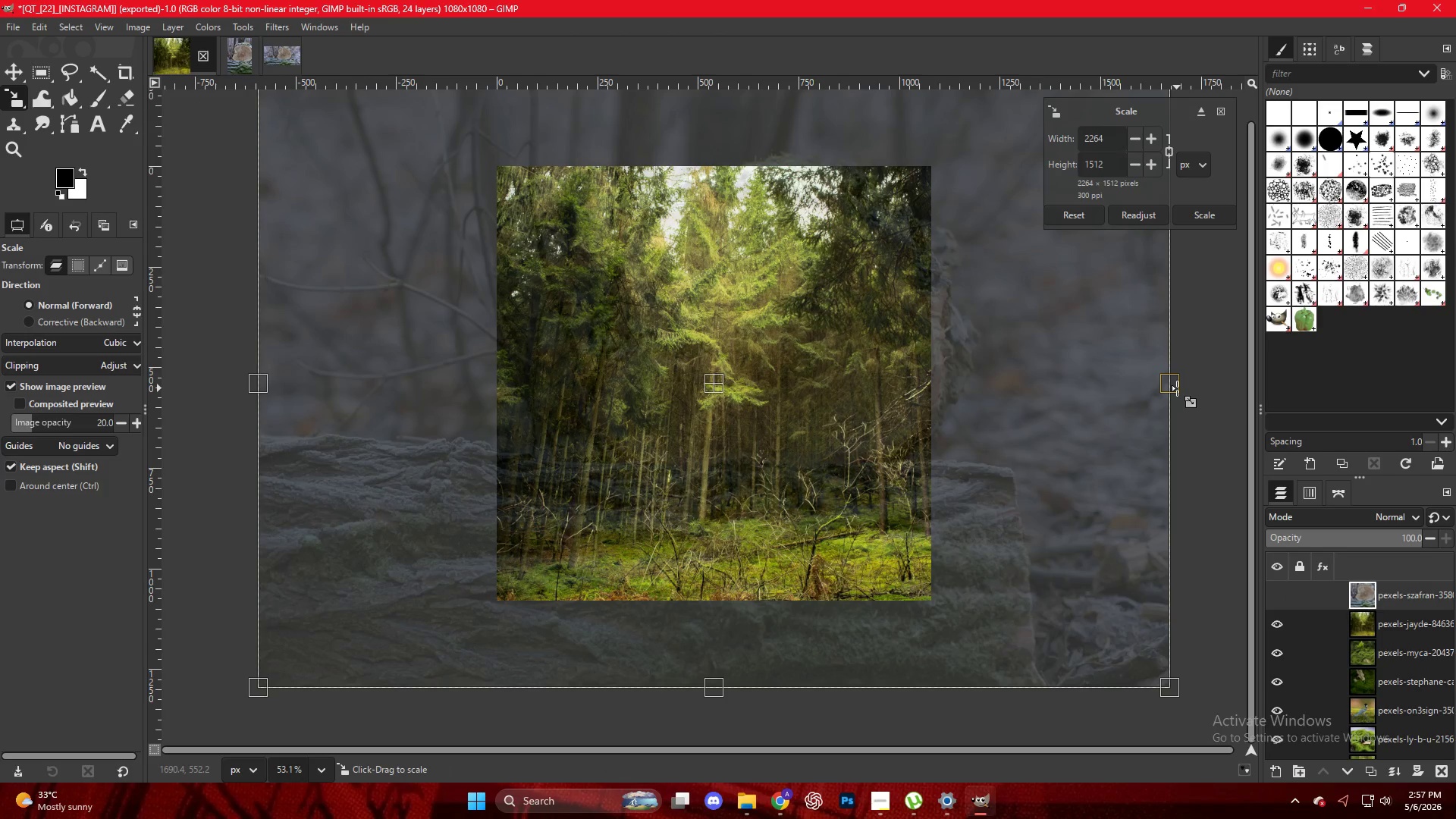 
wait(6.74)
 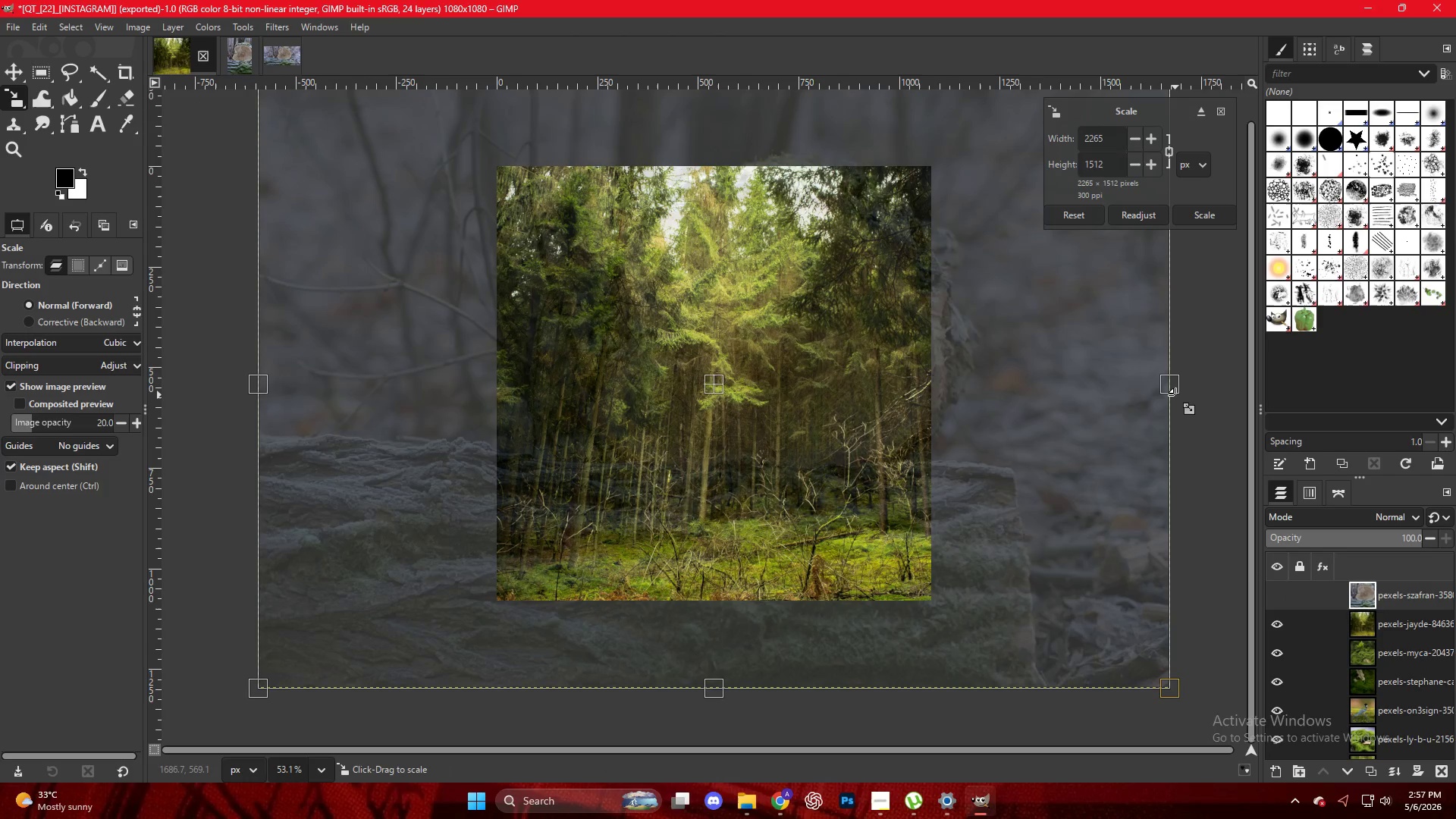 
left_click_drag(start_coordinate=[1177, 388], to_coordinate=[941, 397])
 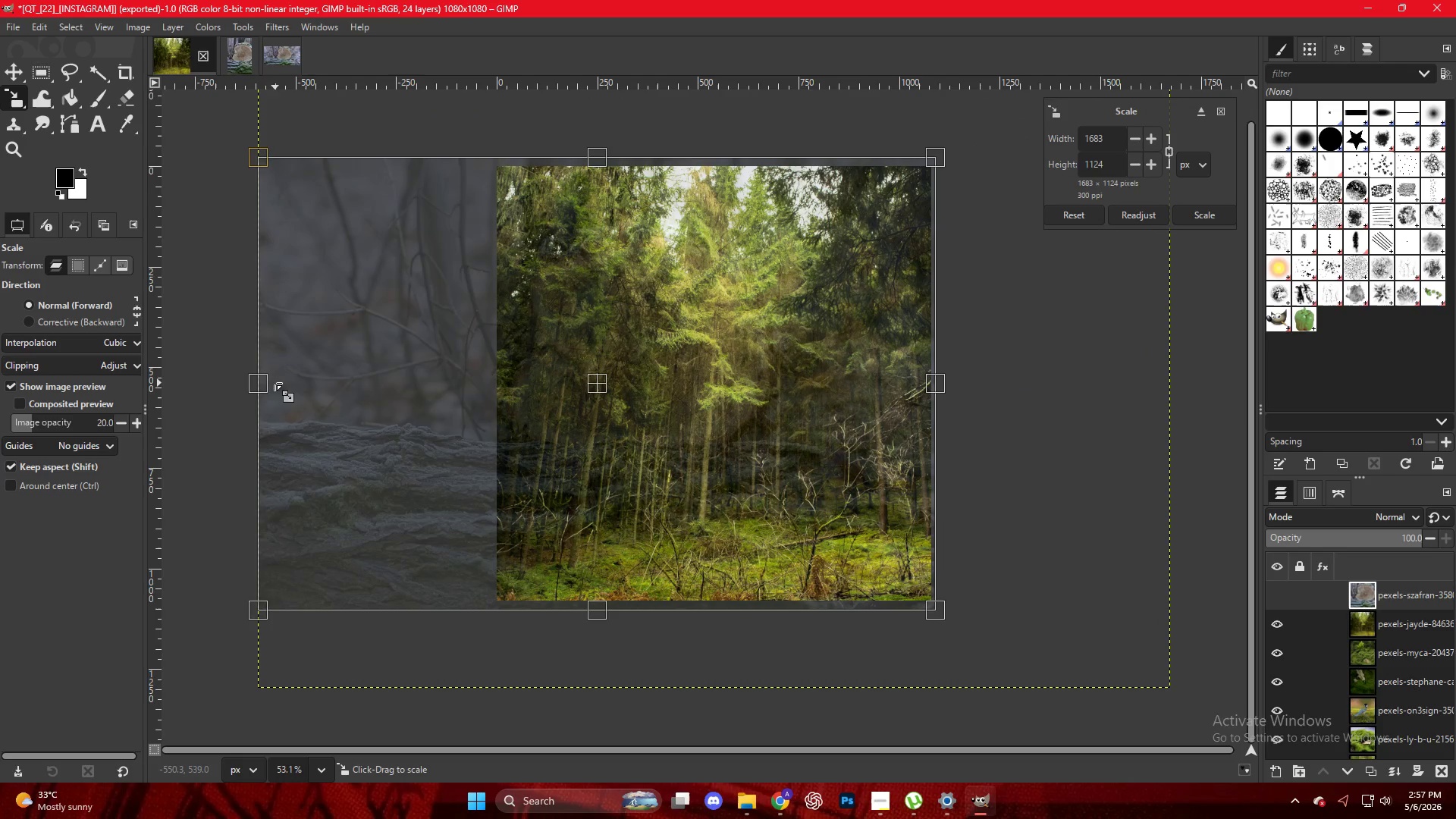 
left_click_drag(start_coordinate=[267, 384], to_coordinate=[280, 387])
 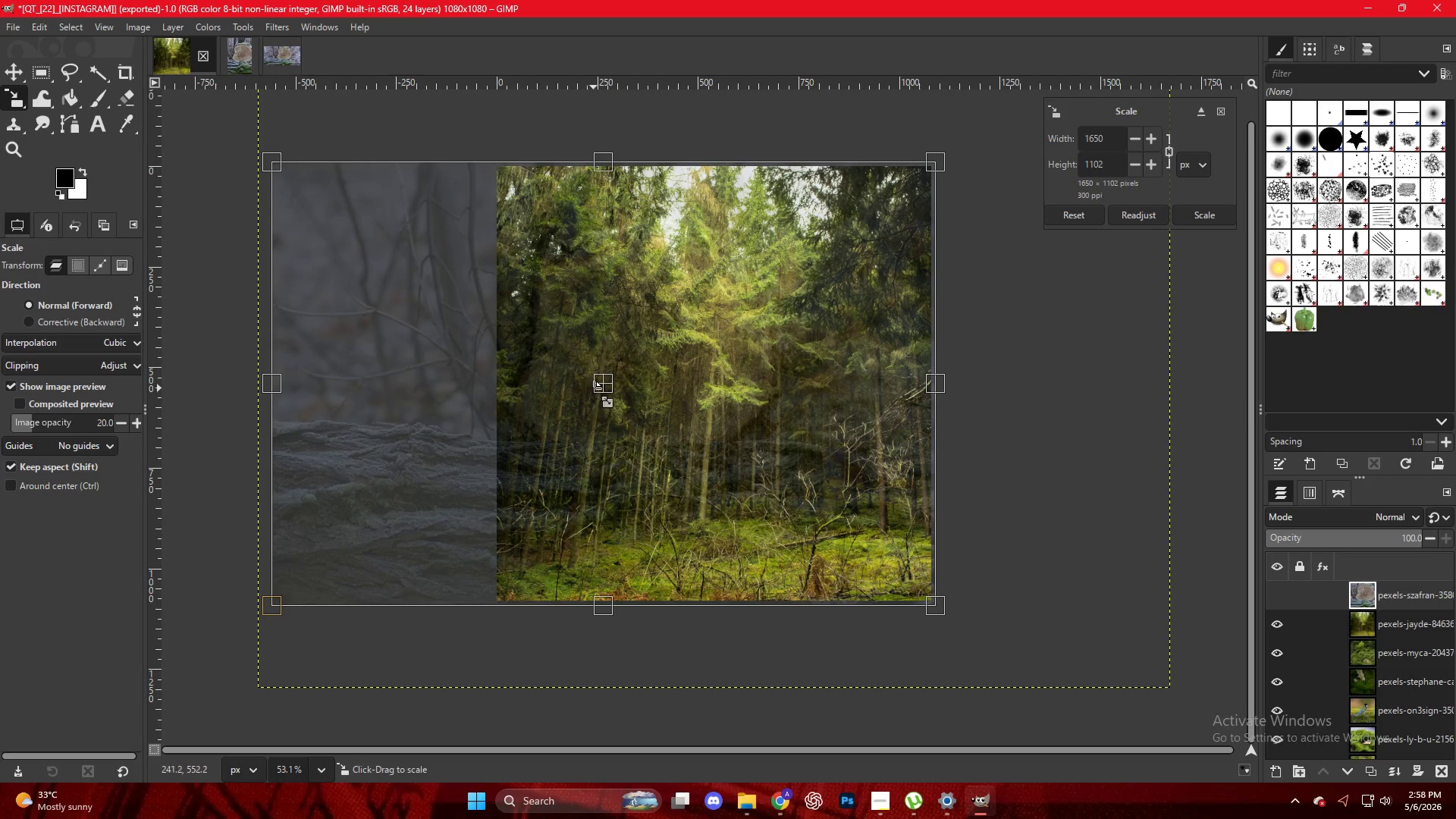 
left_click_drag(start_coordinate=[600, 388], to_coordinate=[663, 388])
 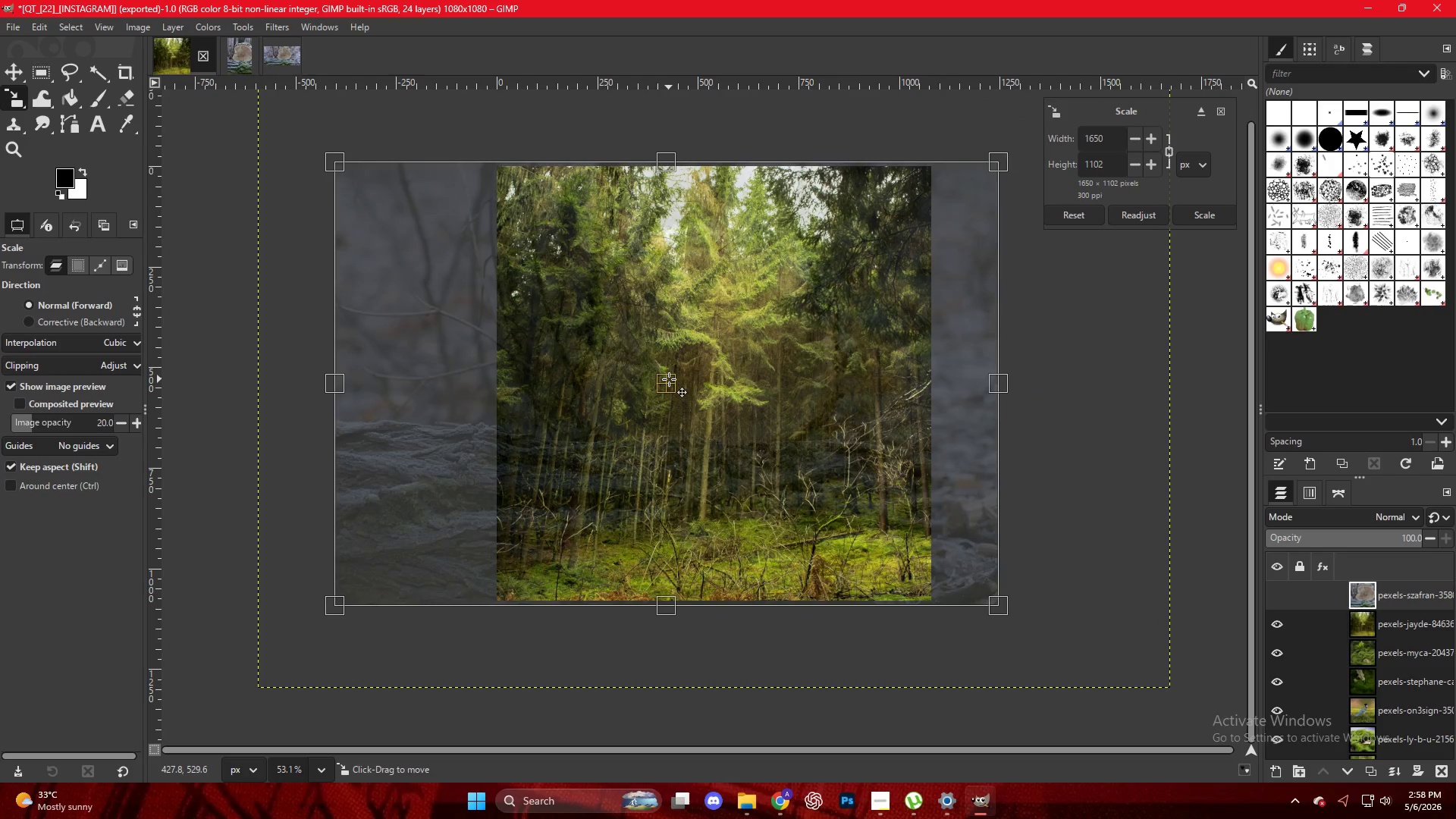 
key(NumpadEnter)
 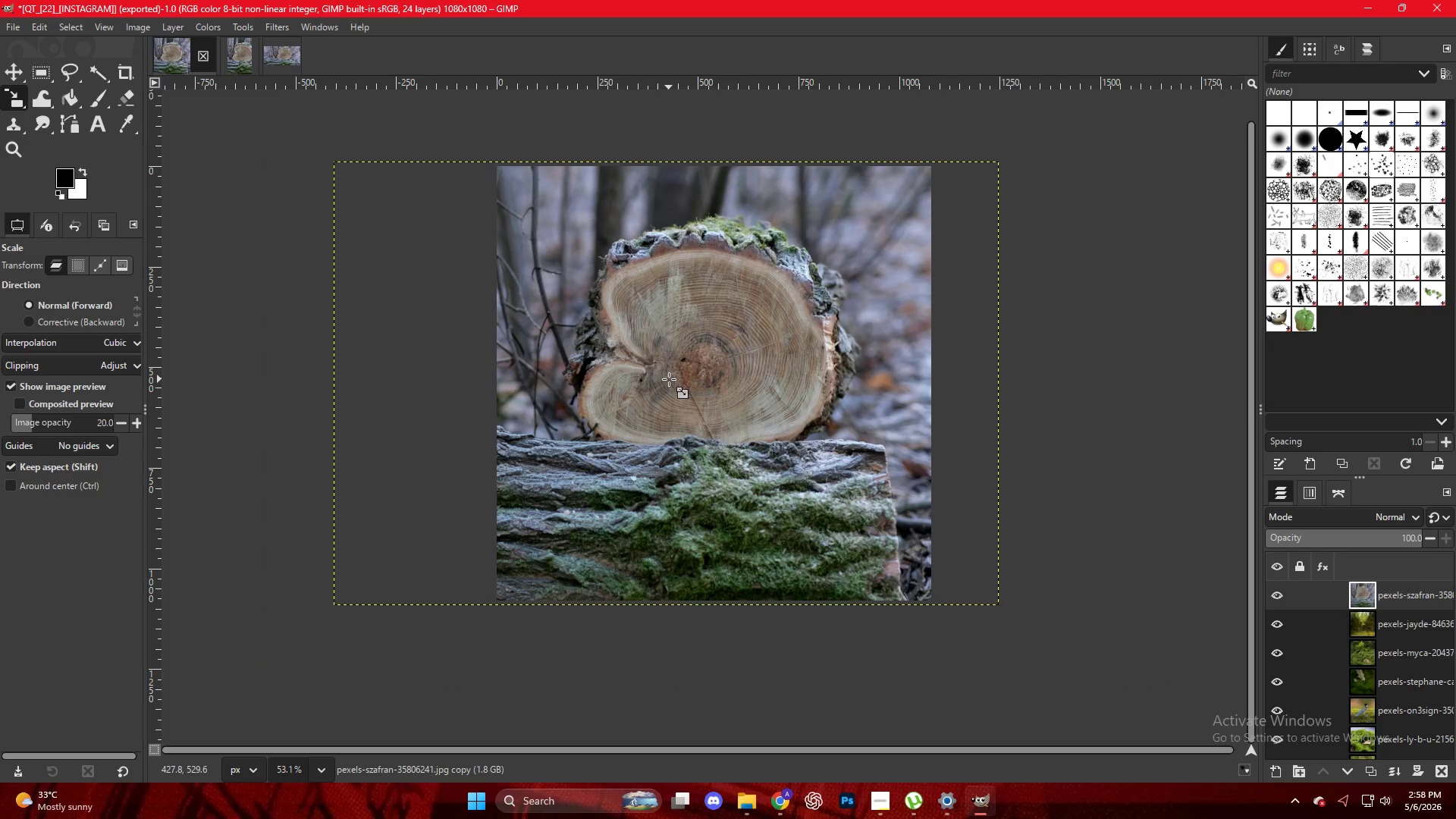 
key(Control+Shift+E)
 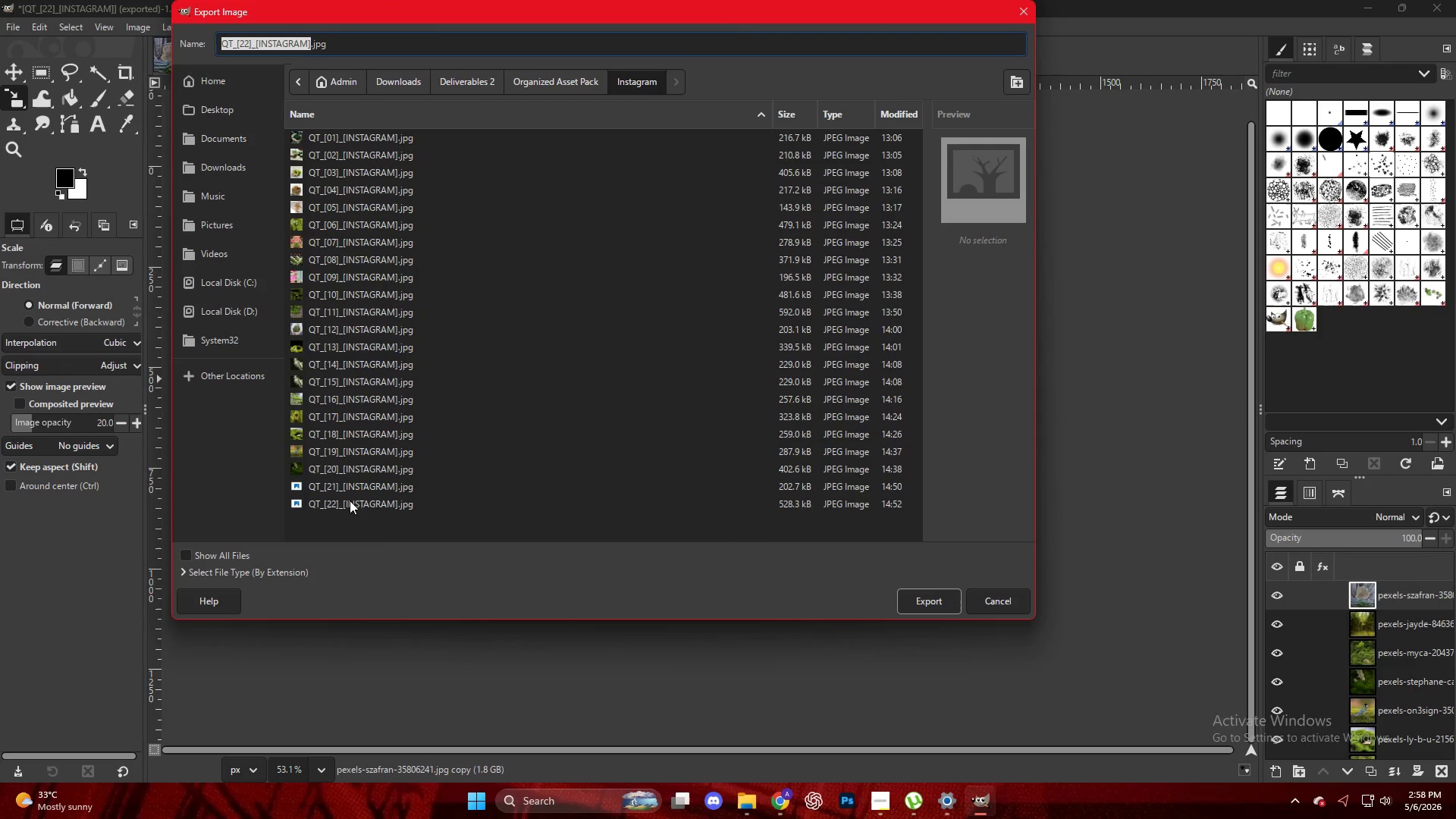 
left_click([337, 505])
 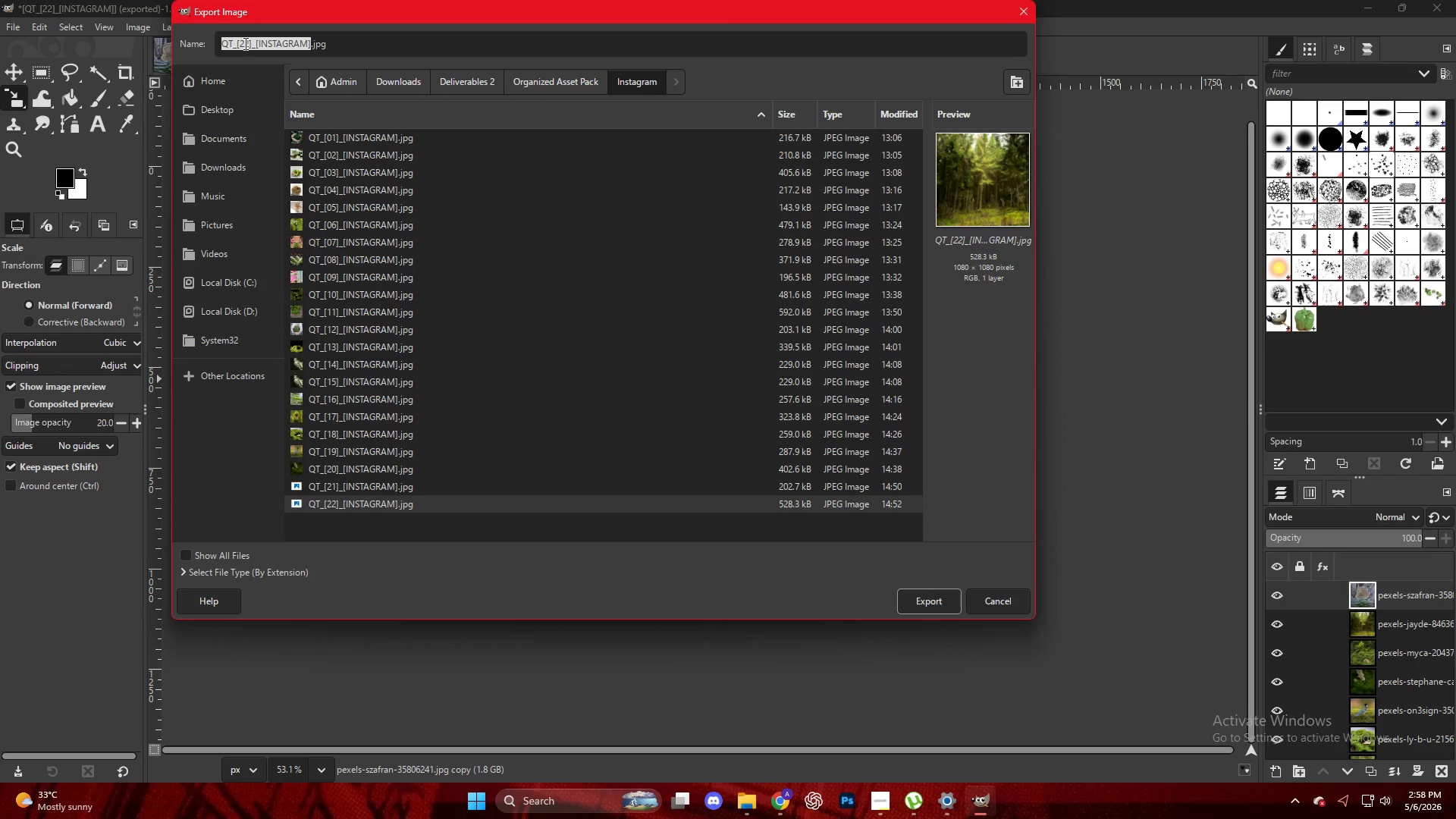 
left_click([247, 45])
 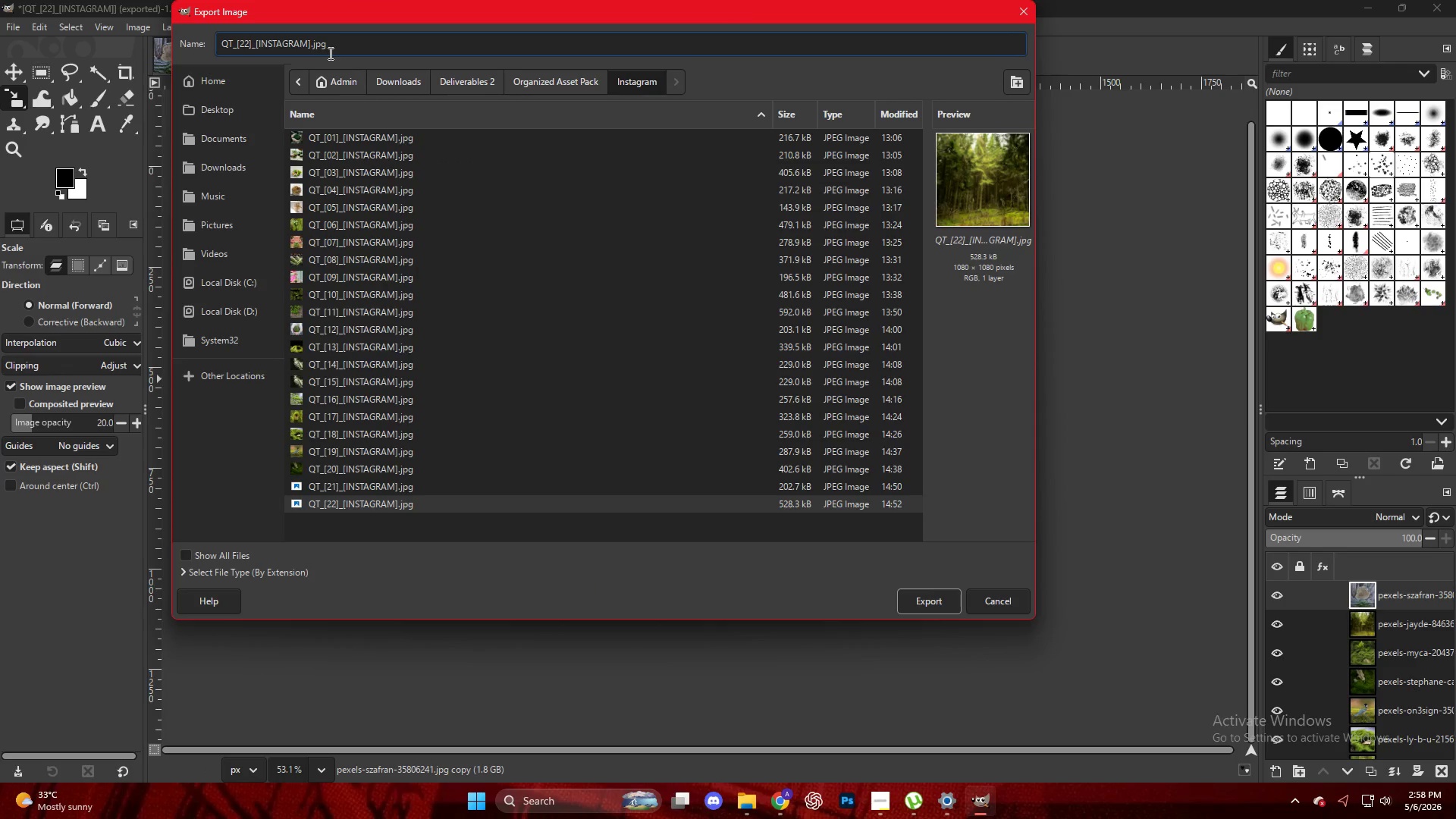 
key(Backspace)
 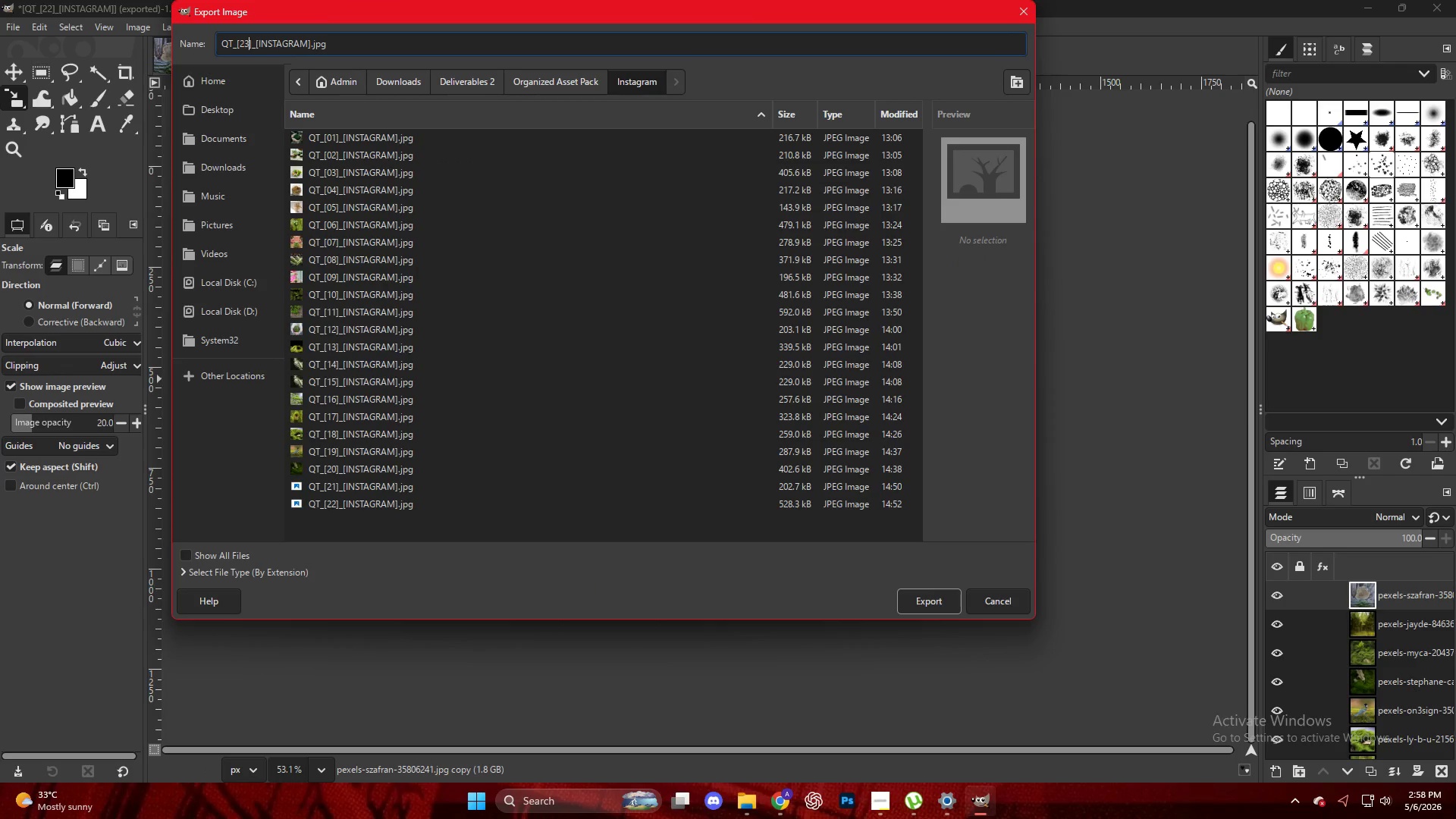 
key(Numpad3)
 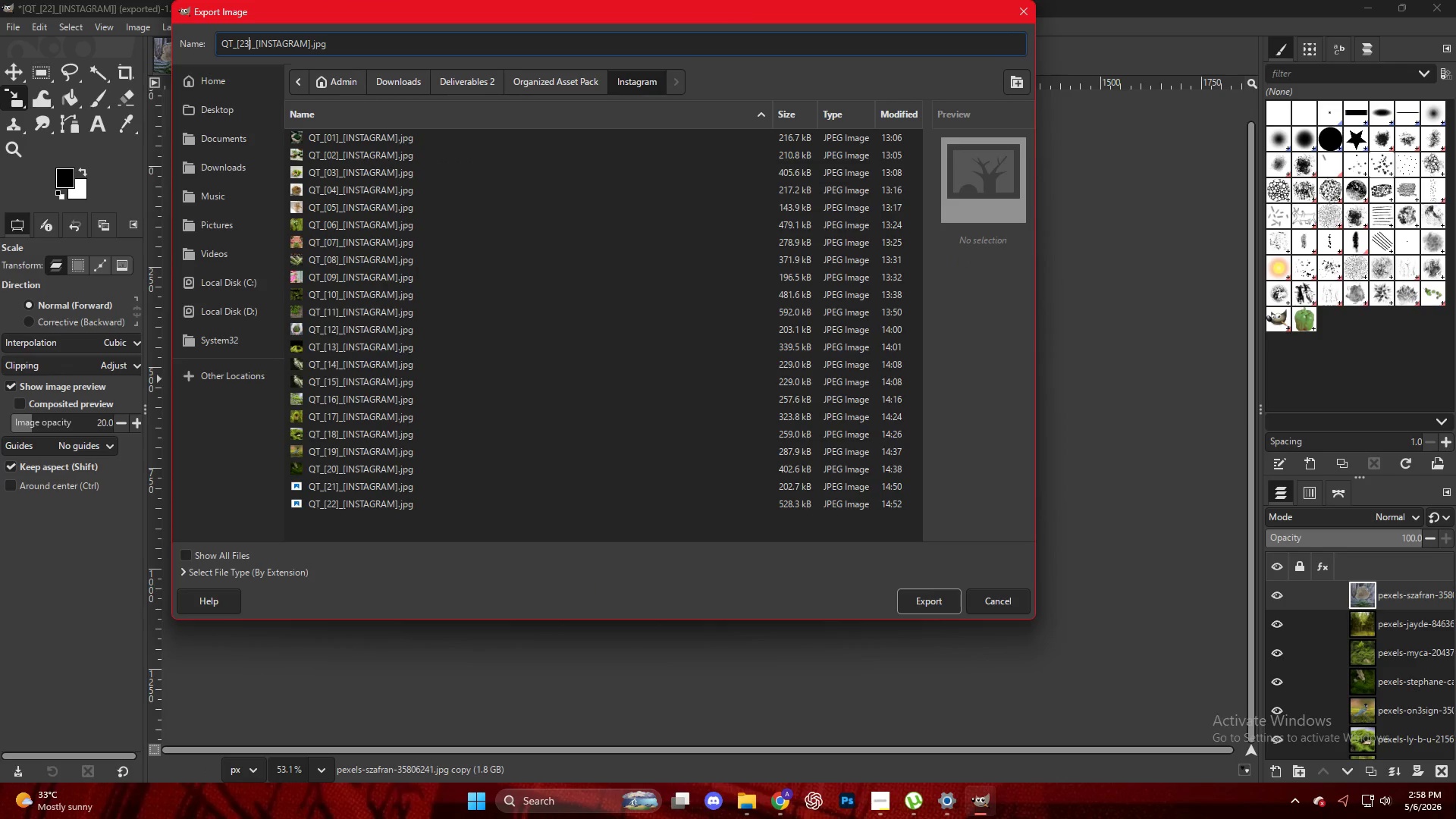 
key(NumpadEnter)
 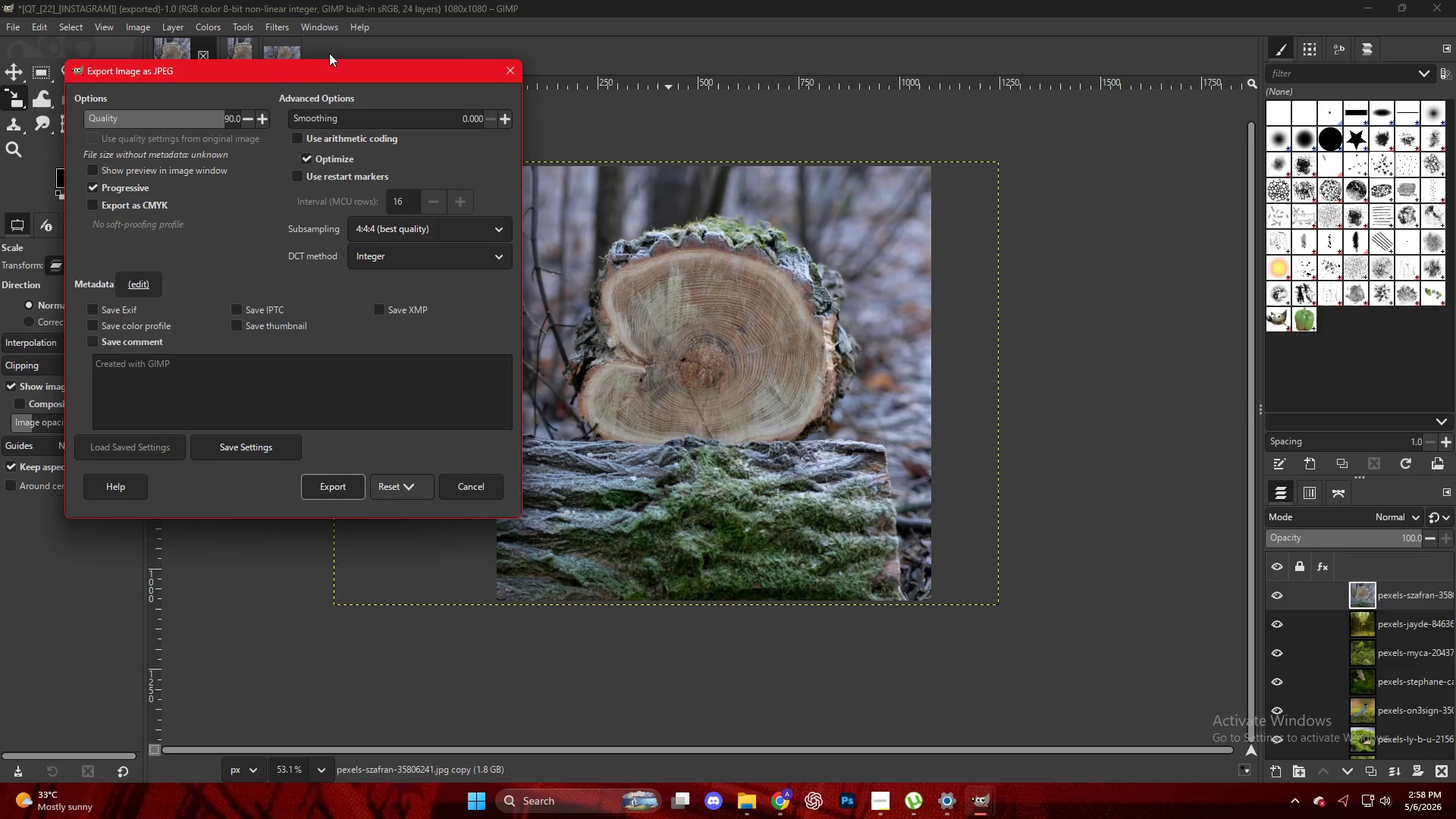 
wait(42.75)
 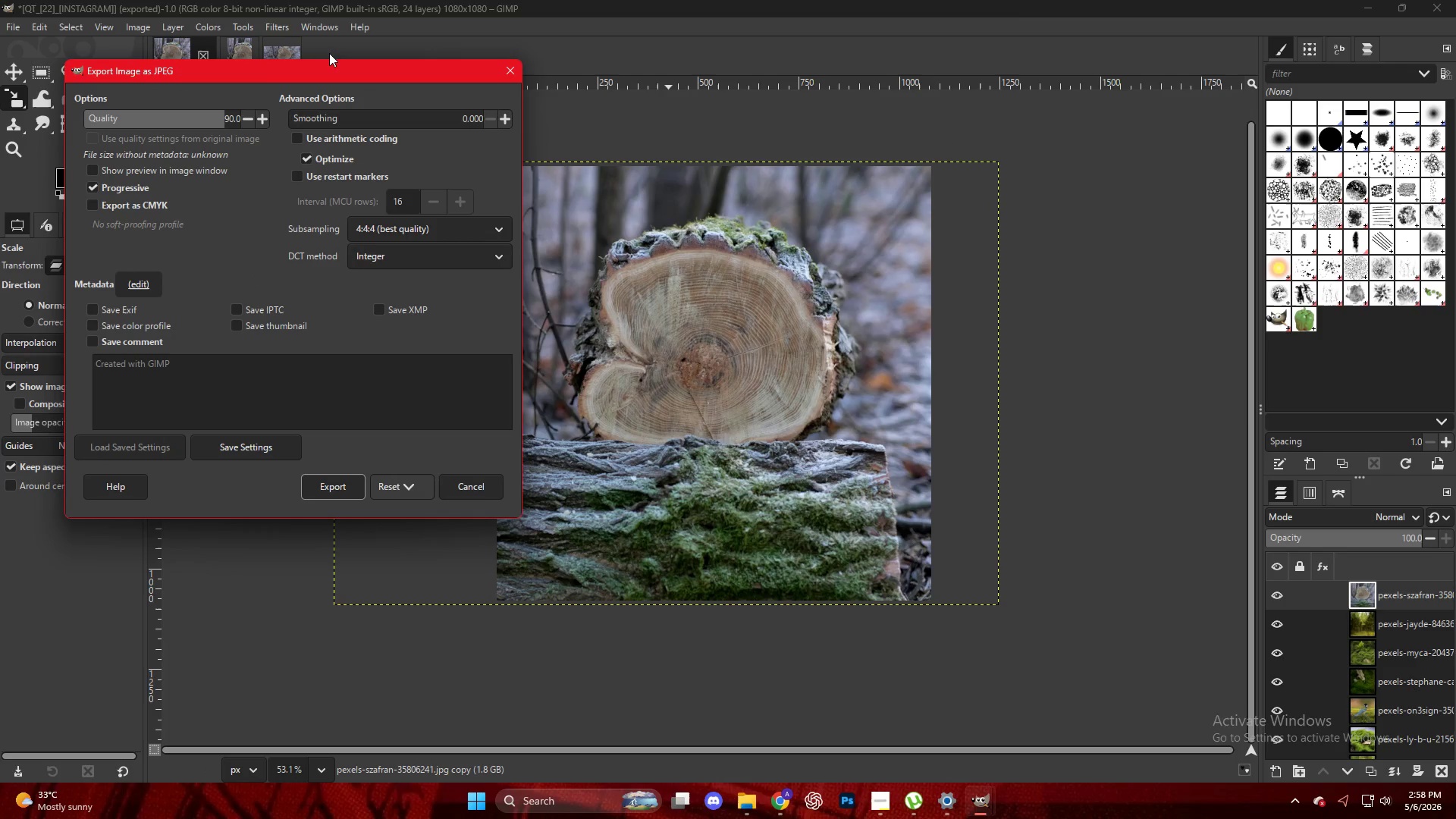 
left_click([318, 486])
 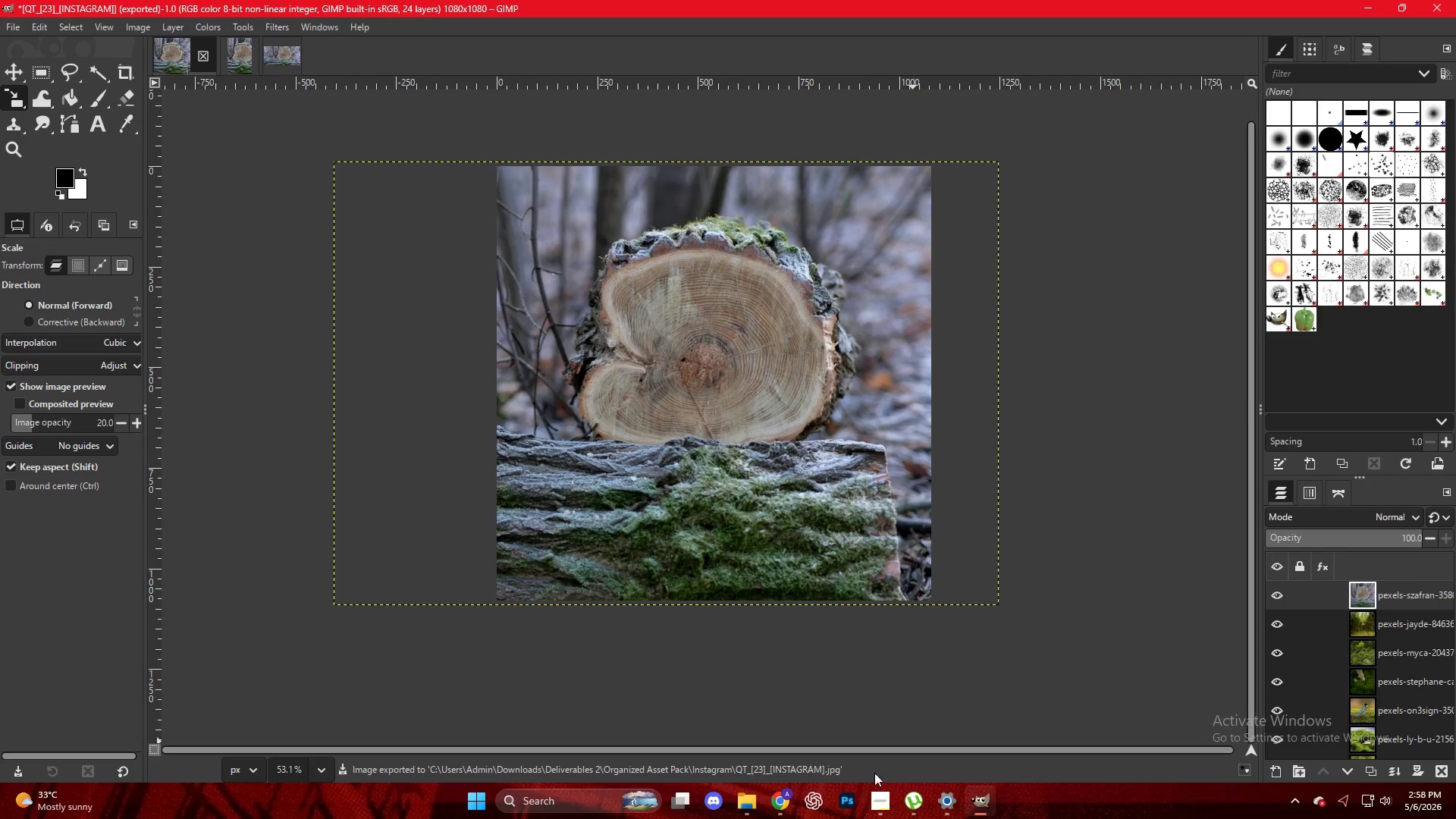 
wait(6.8)
 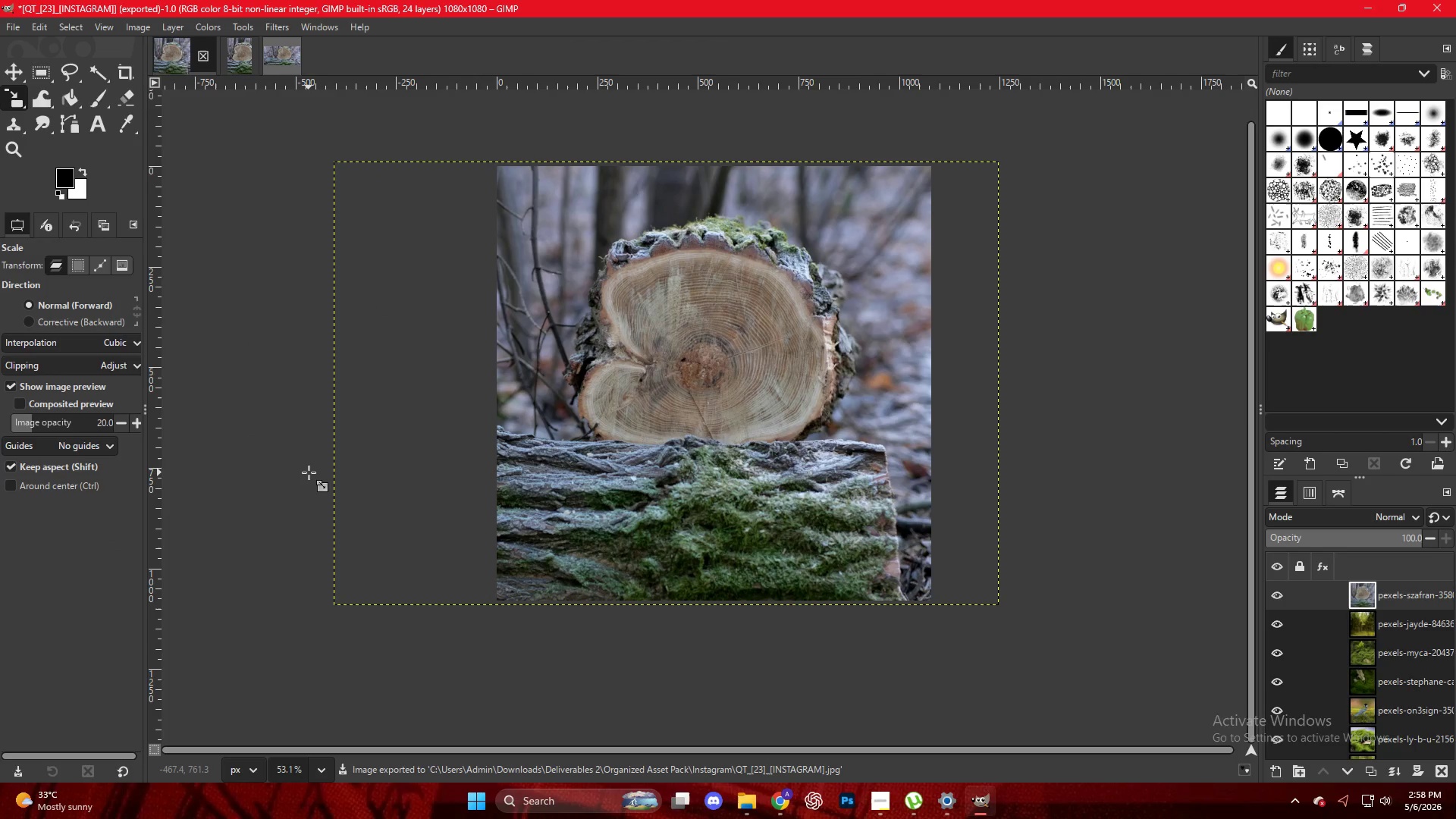 
scroll: coordinate [729, 545], scroll_direction: down, amount: 15.0
 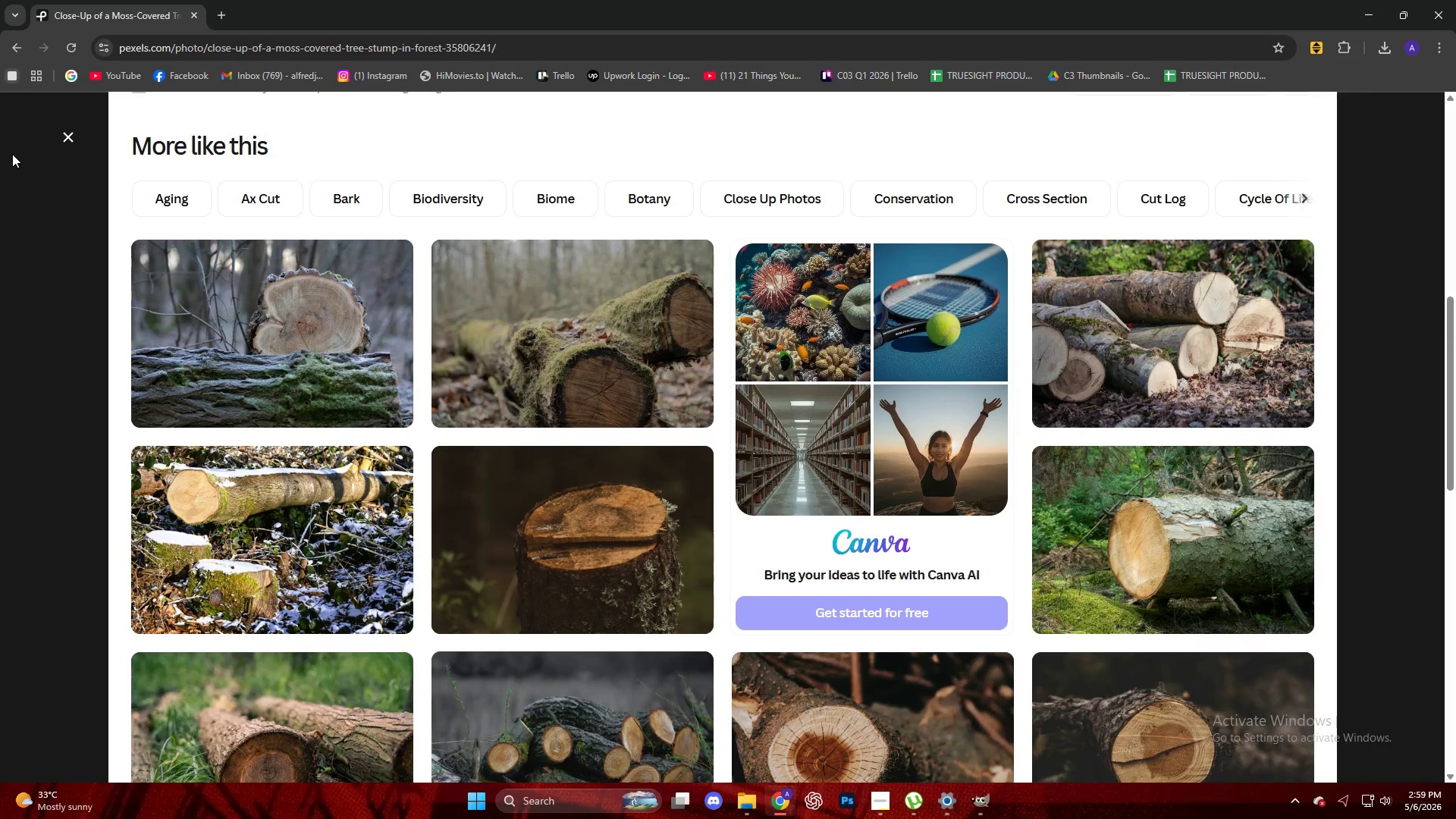 
left_click([61, 138])
 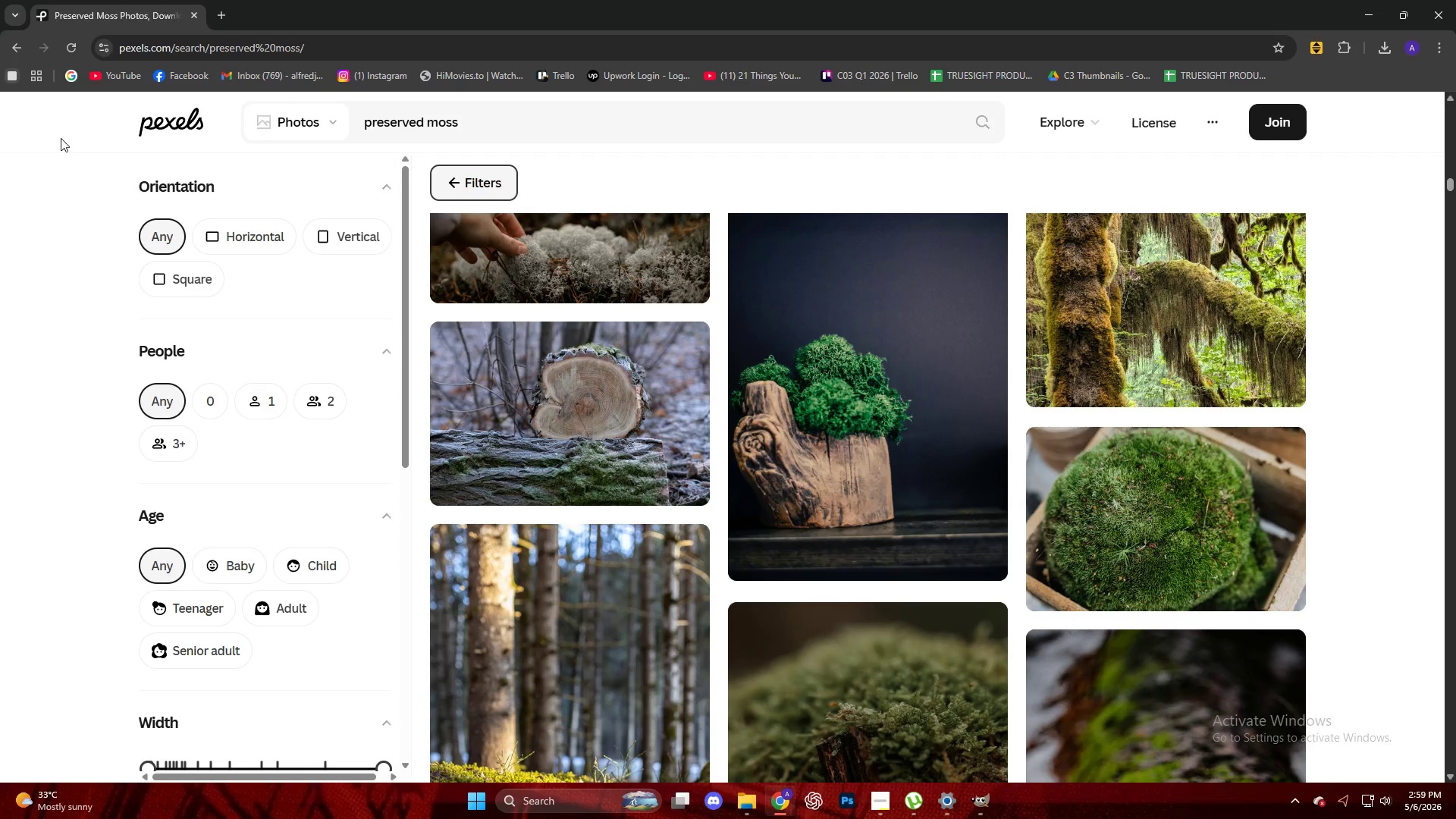 
scroll: coordinate [608, 416], scroll_direction: down, amount: 15.0
 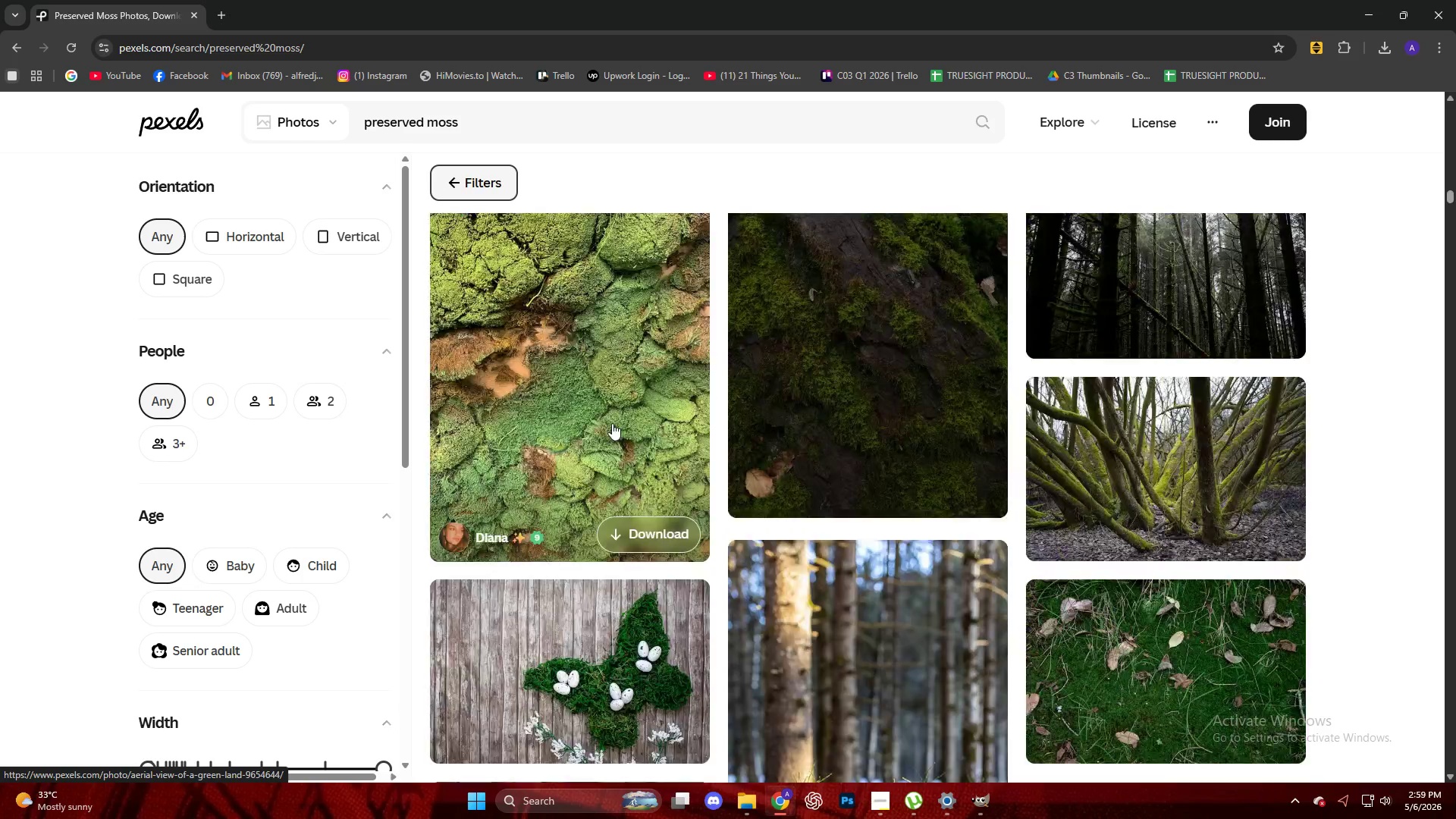 
mouse_move([598, 411])
 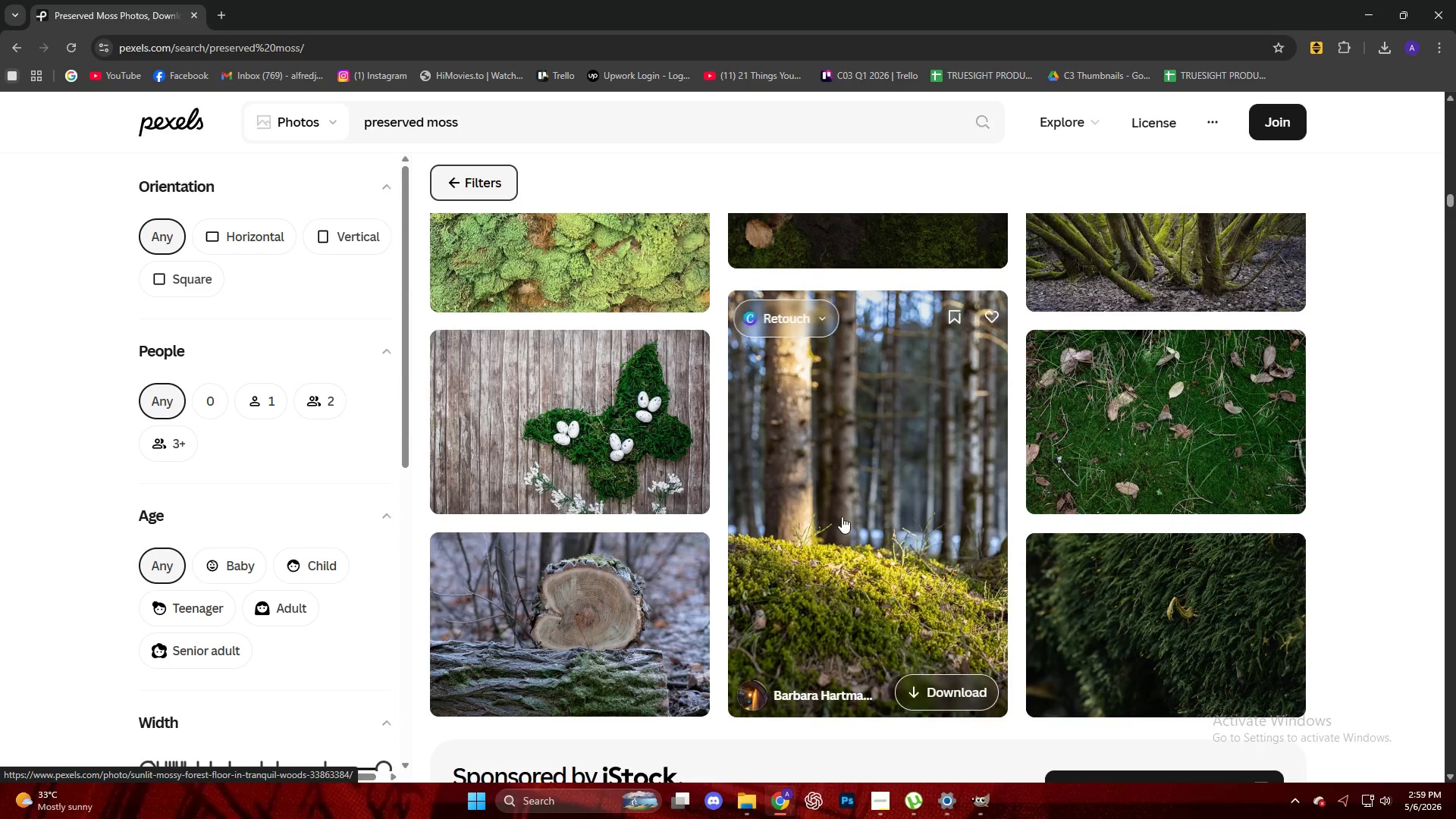 
left_click([845, 514])
 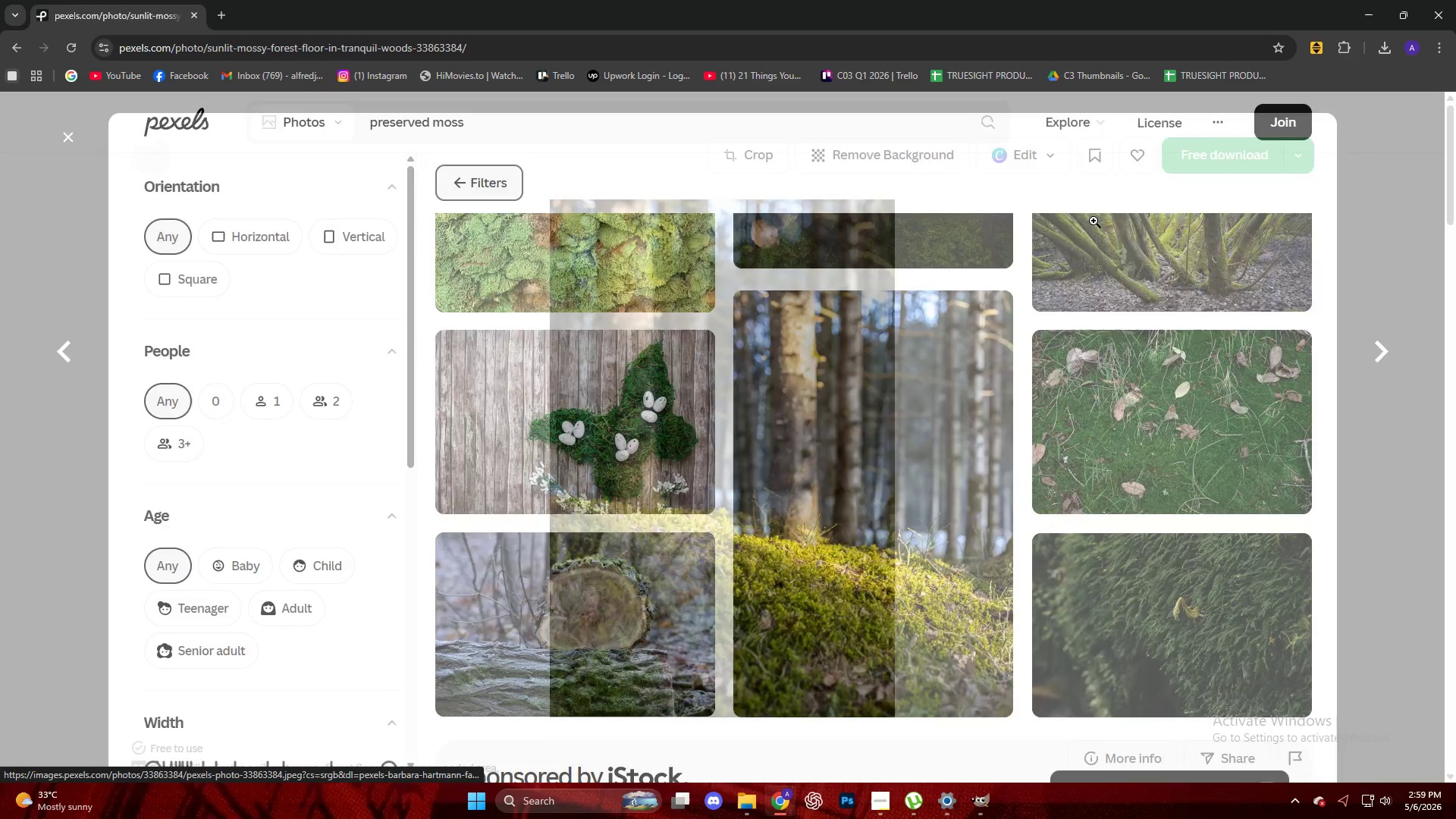 
left_click([1173, 154])
 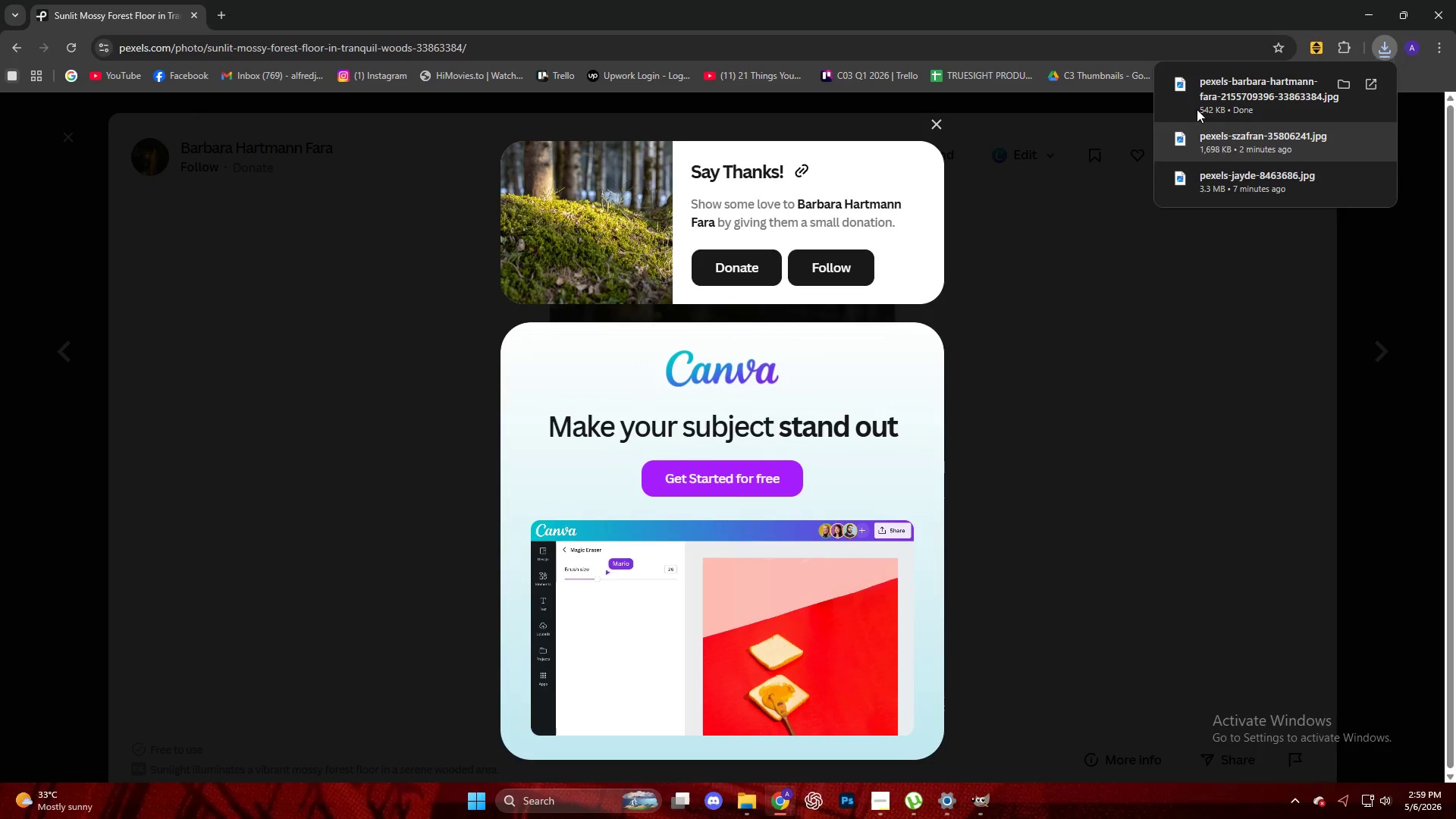 
left_click_drag(start_coordinate=[1222, 101], to_coordinate=[764, 414])
 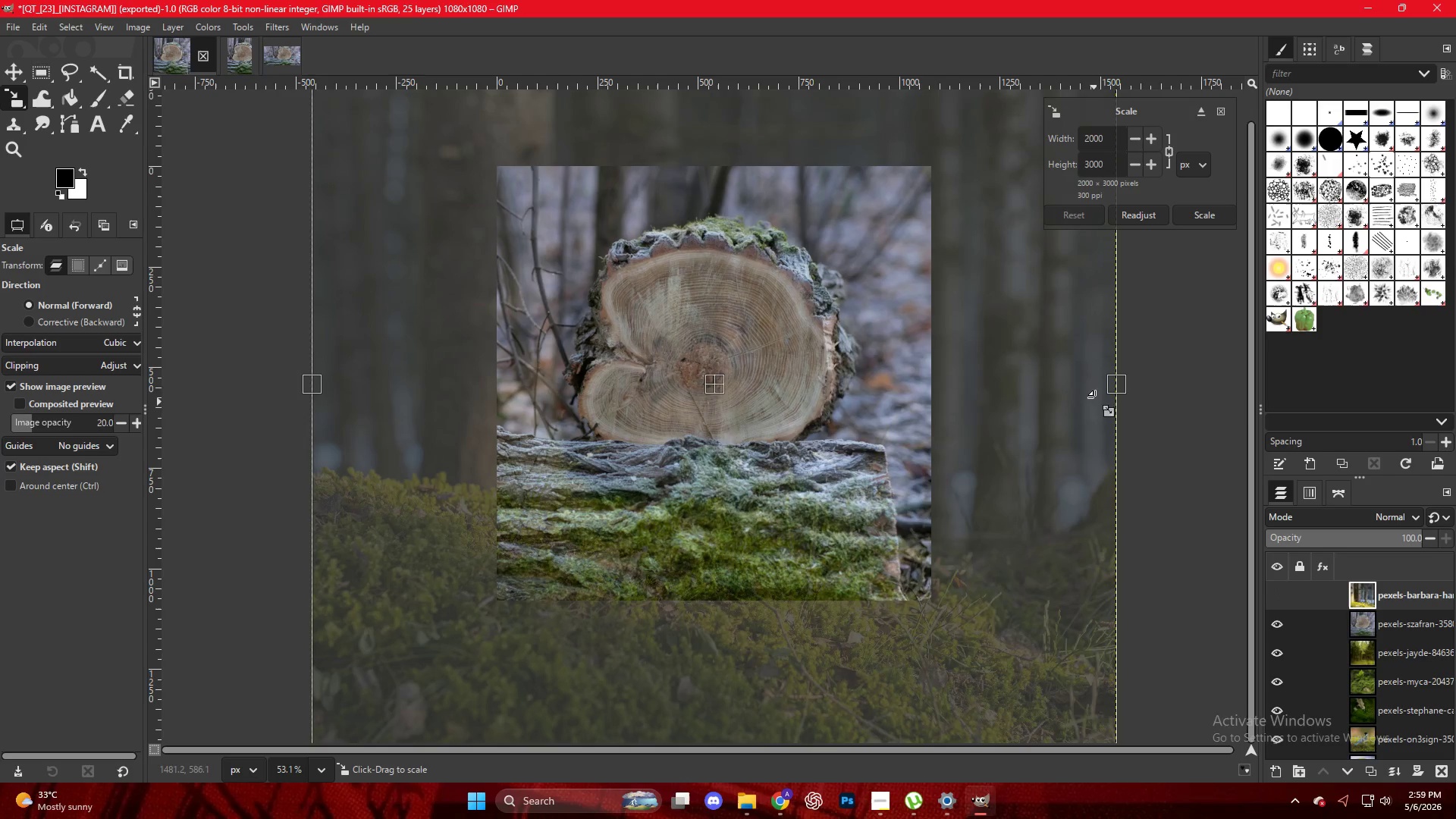 
left_click_drag(start_coordinate=[1112, 391], to_coordinate=[930, 357])
 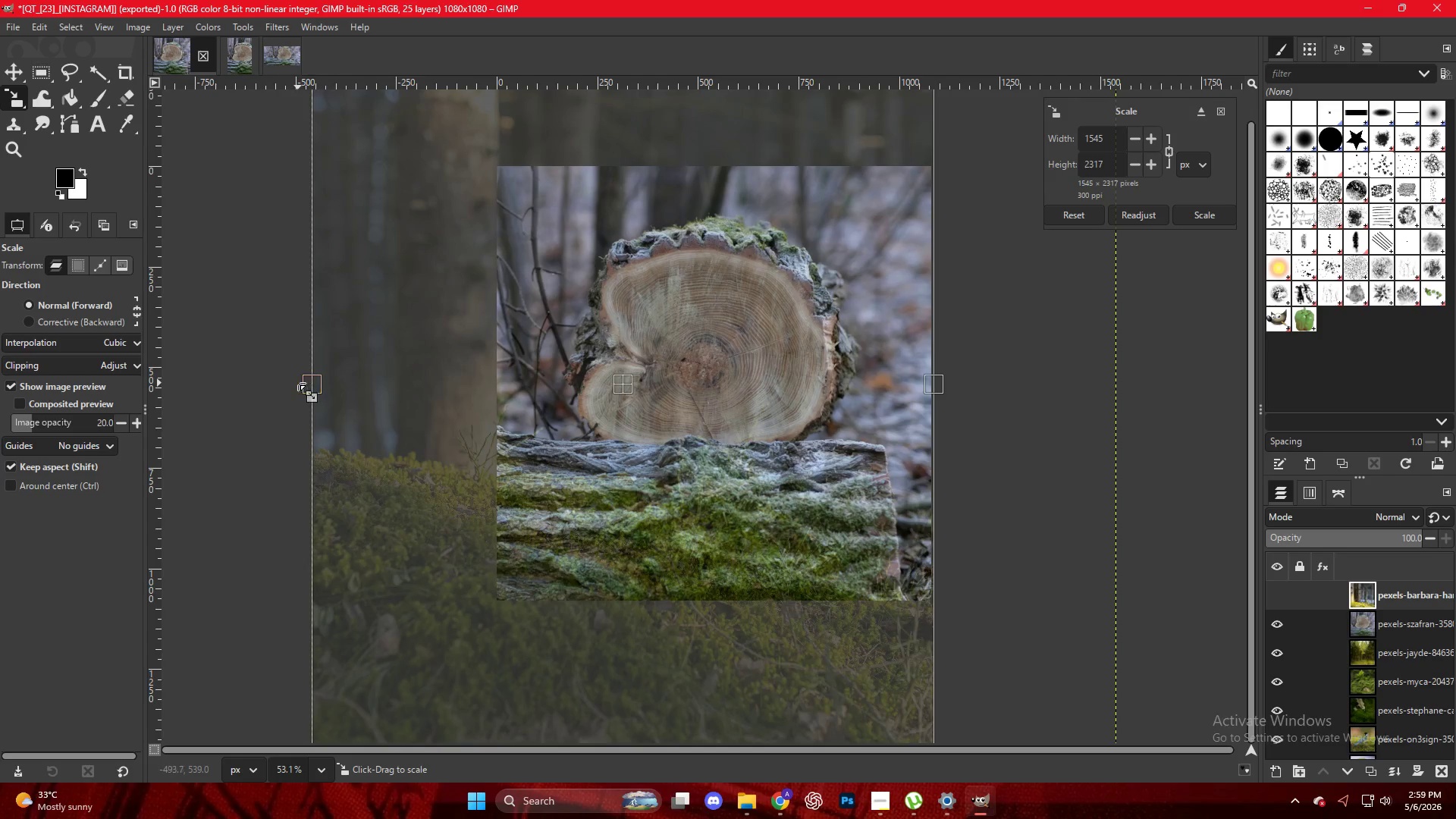 
left_click_drag(start_coordinate=[314, 384], to_coordinate=[495, 381])
 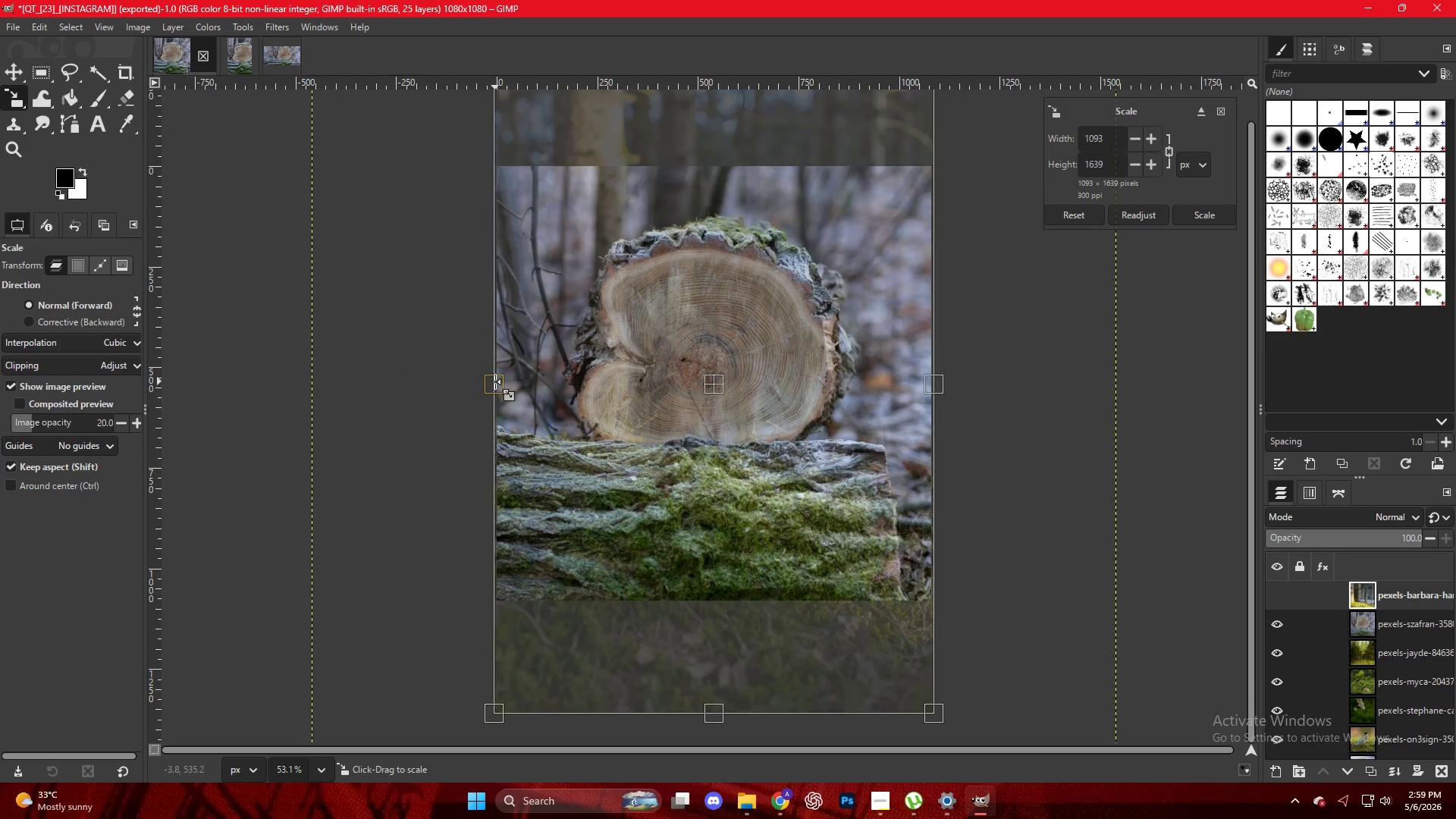 
key(NumpadEnter)
 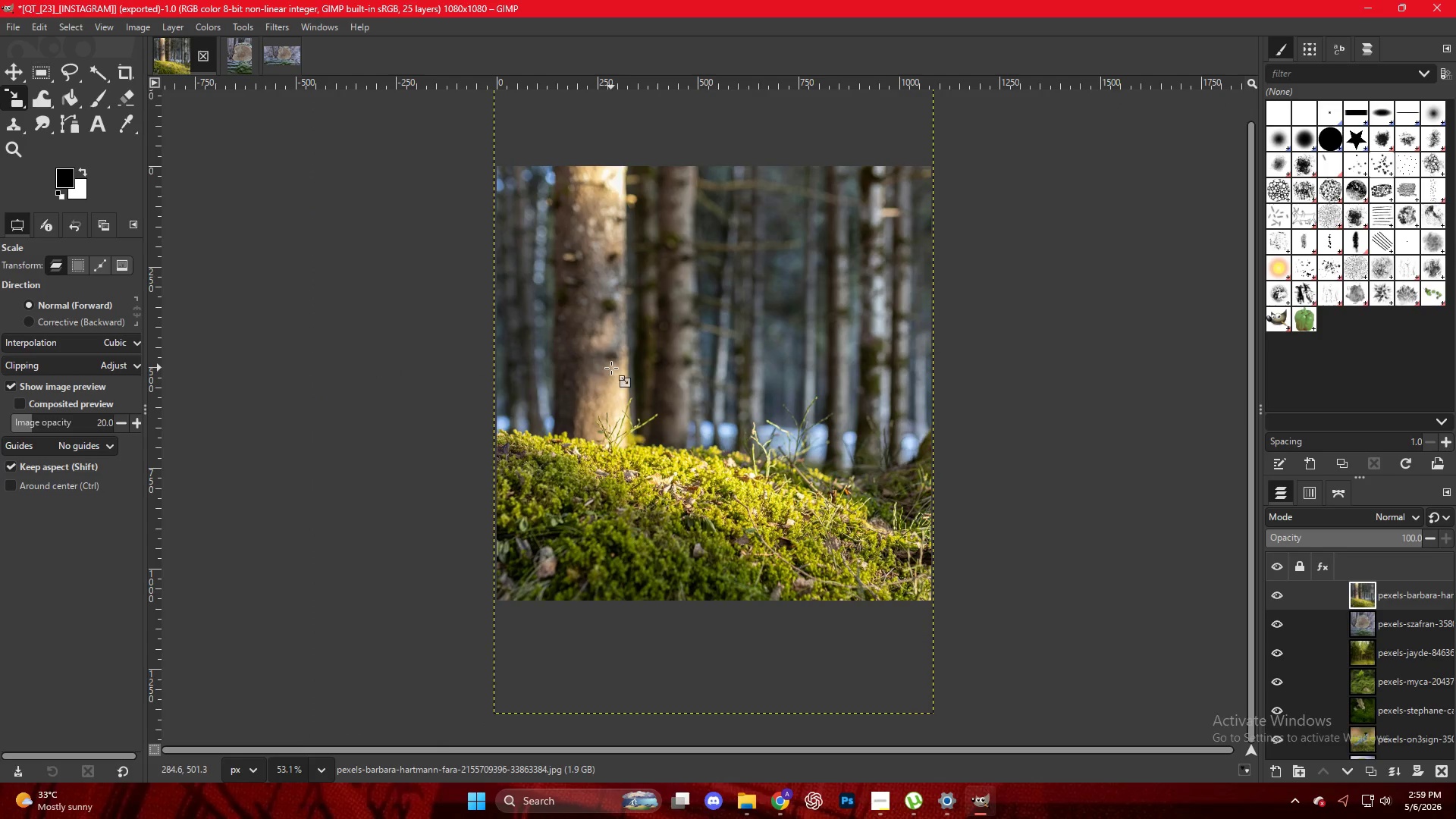 
key(Control+Shift+E)
 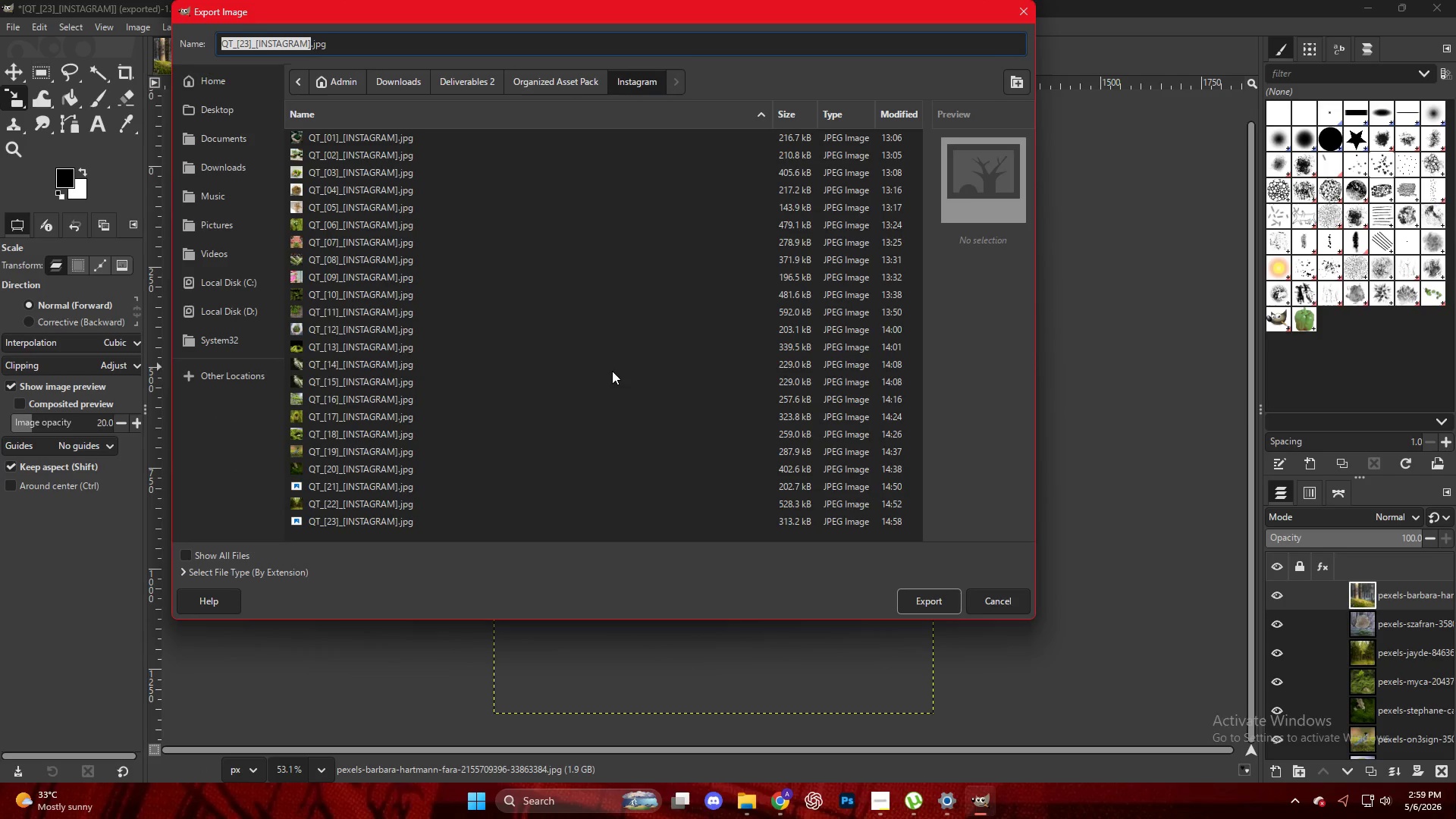 
left_click([327, 523])
 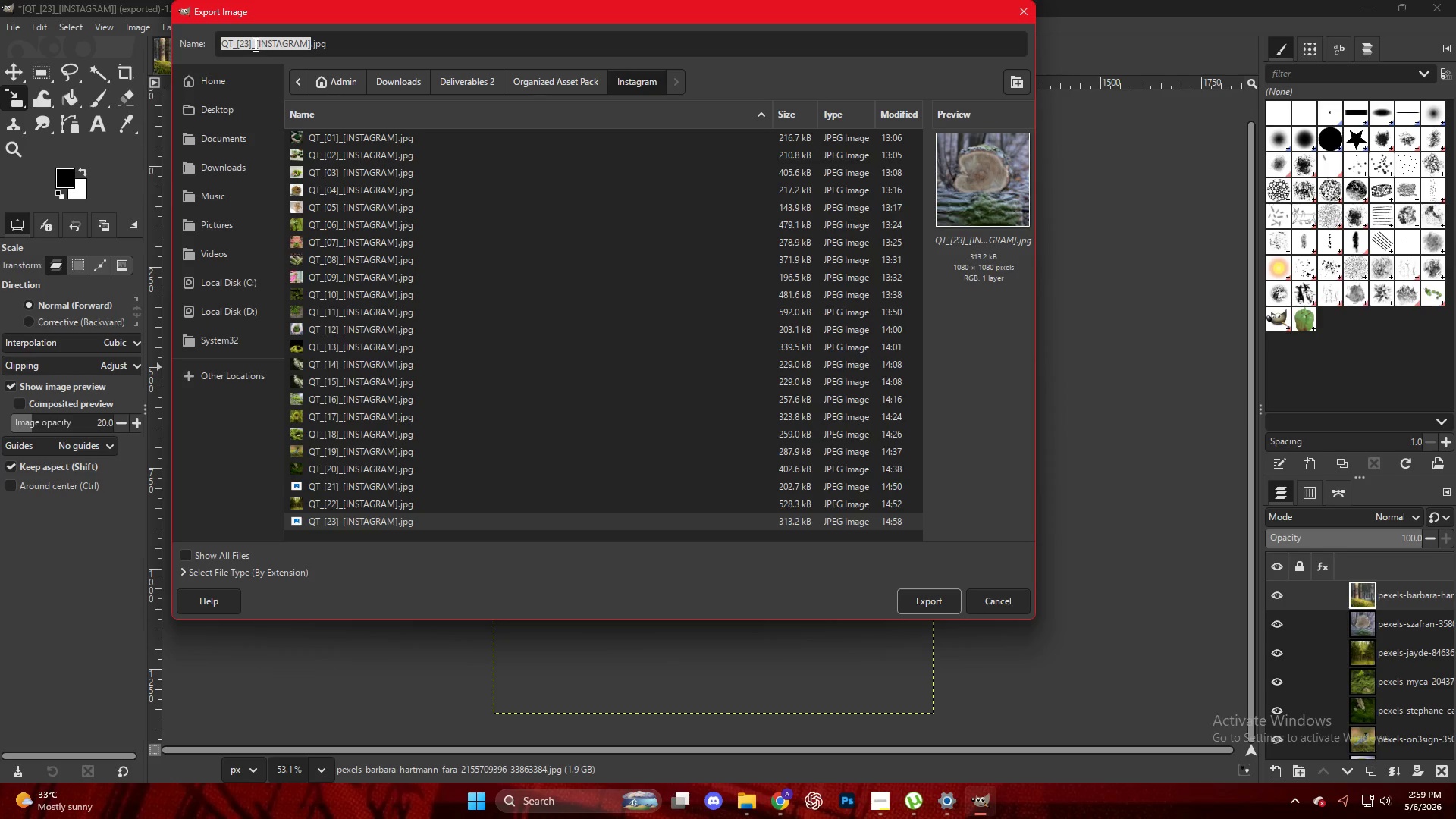 
left_click([249, 46])
 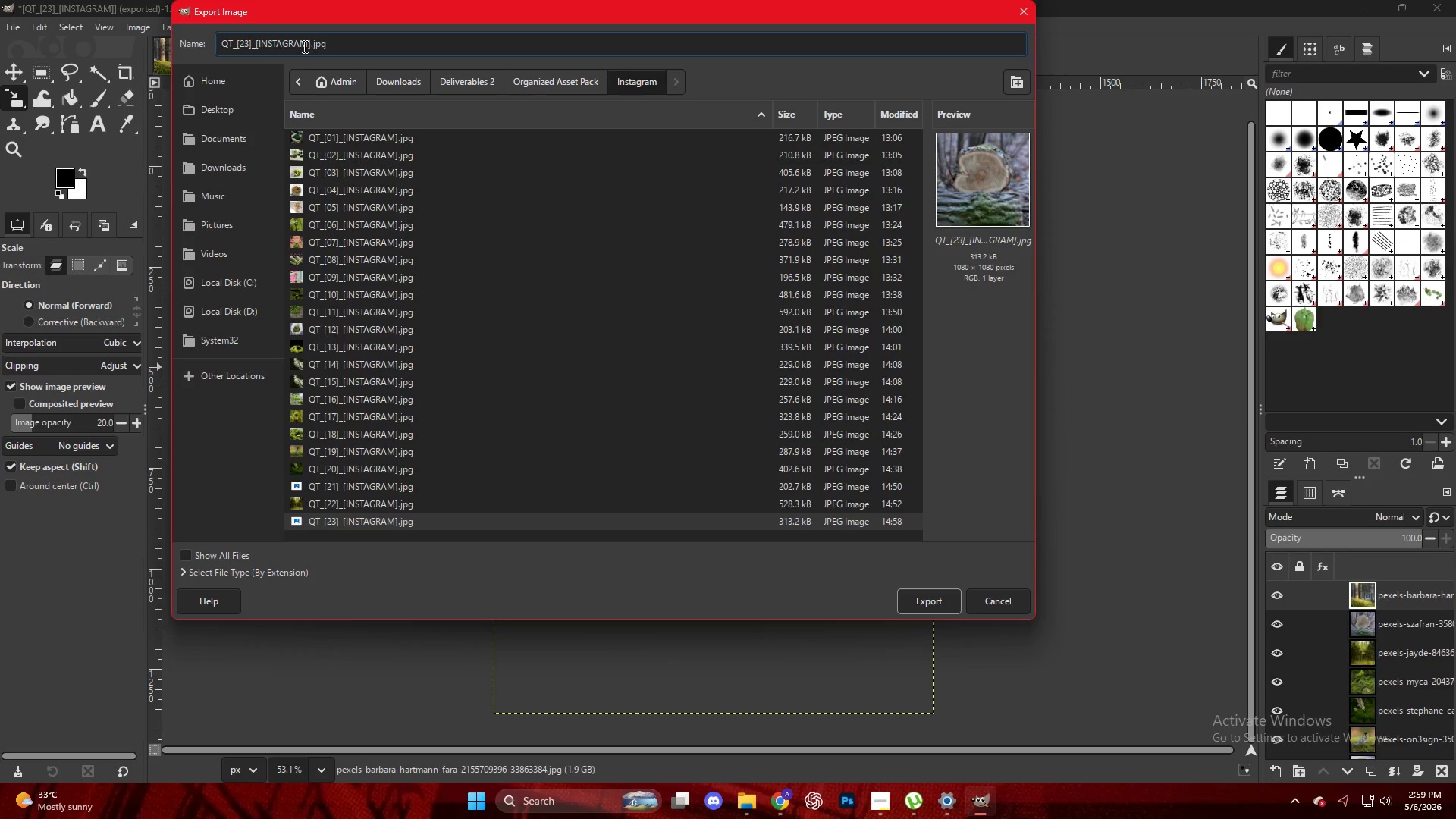 
key(Backspace)
 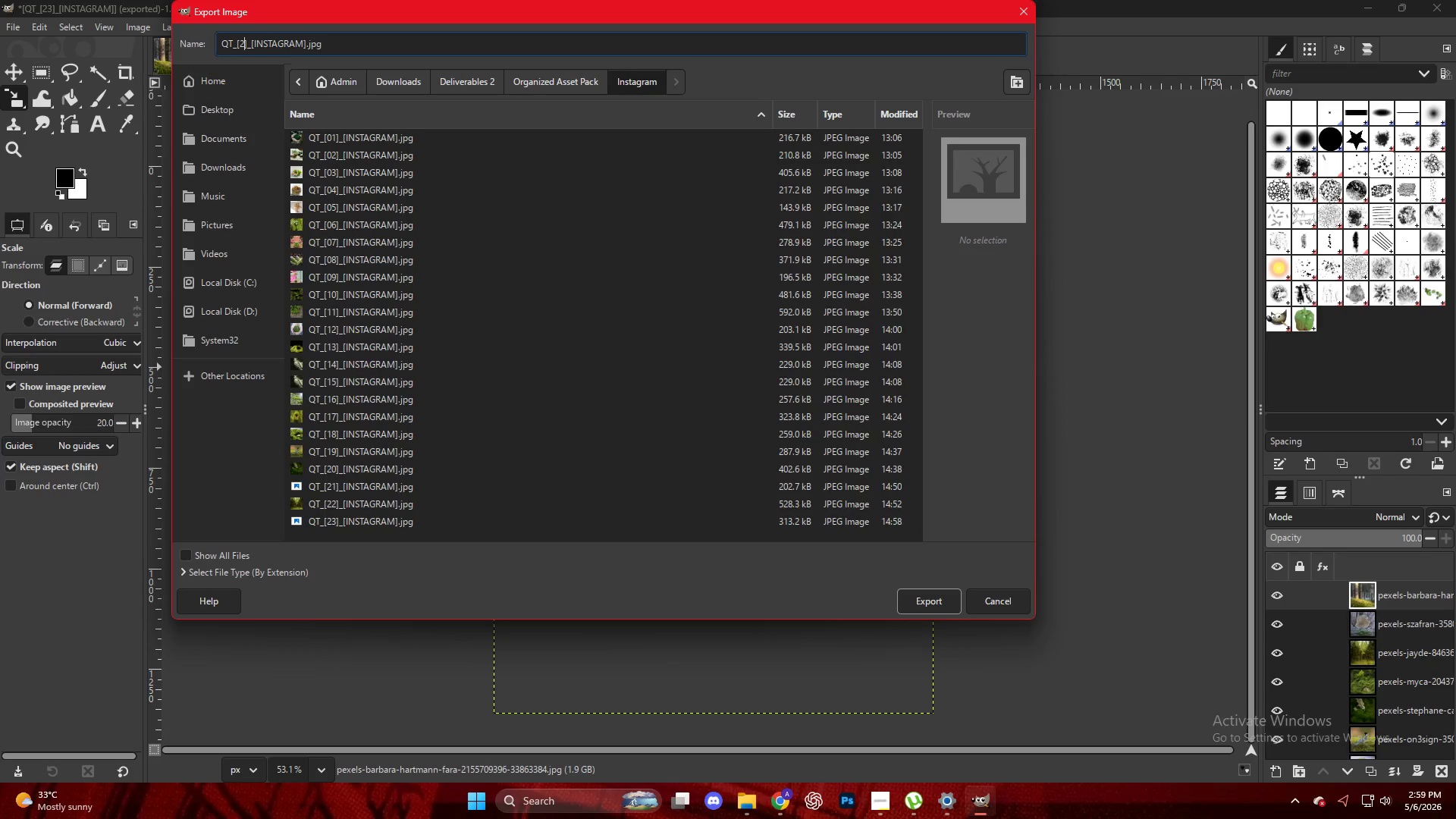 
key(Numpad4)
 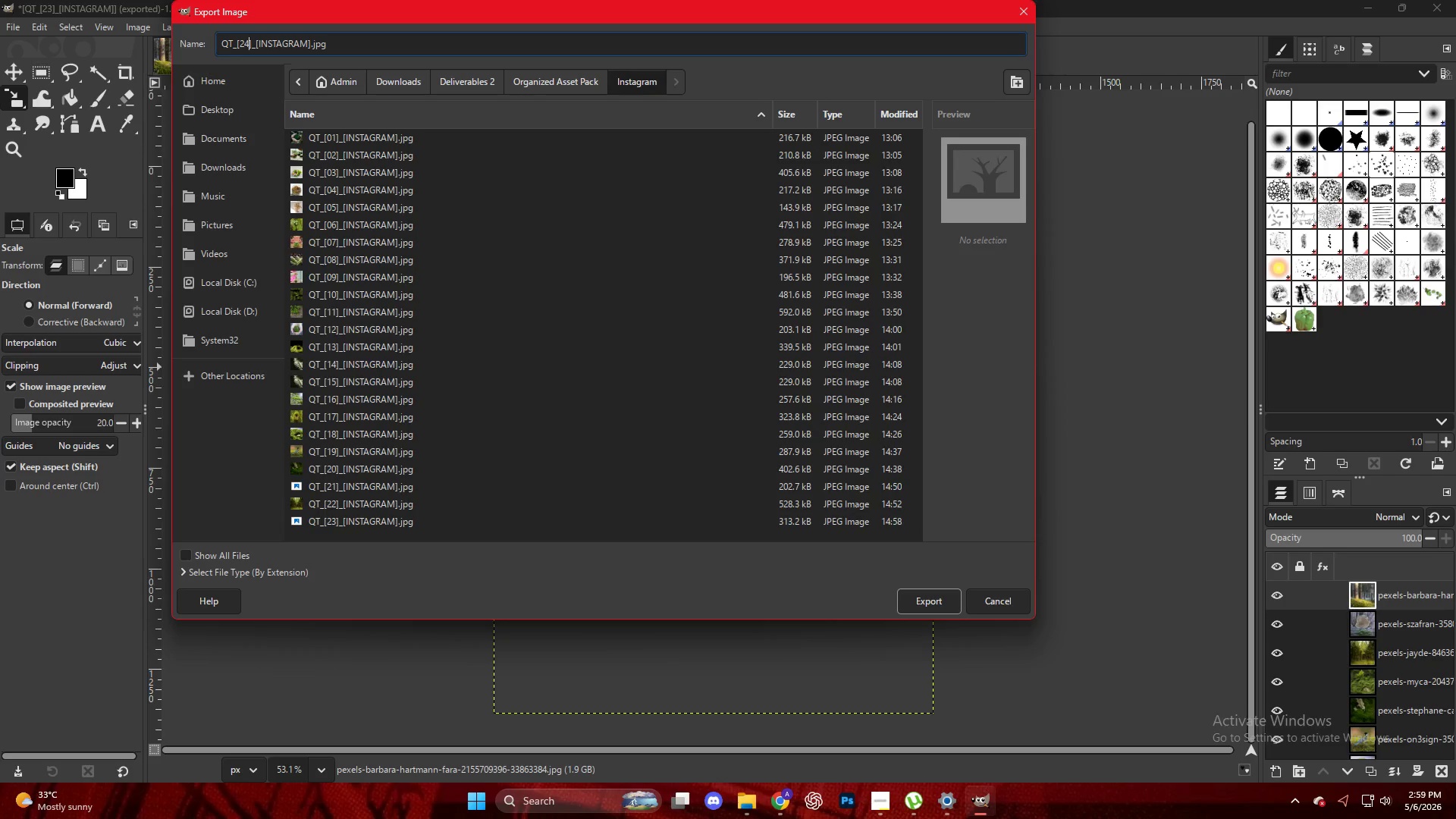 
key(NumpadEnter)
 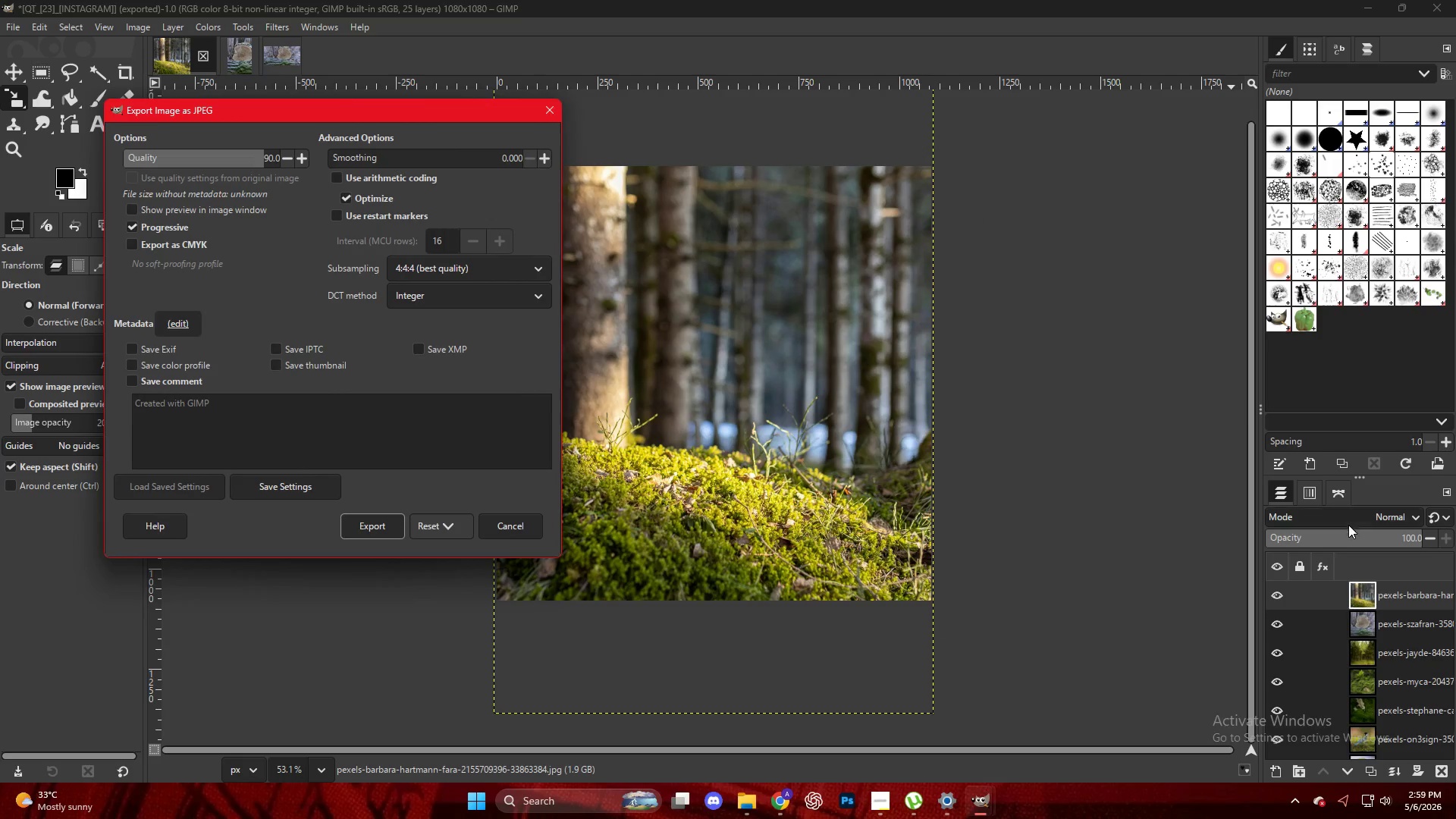 
key(NumpadEnter)
 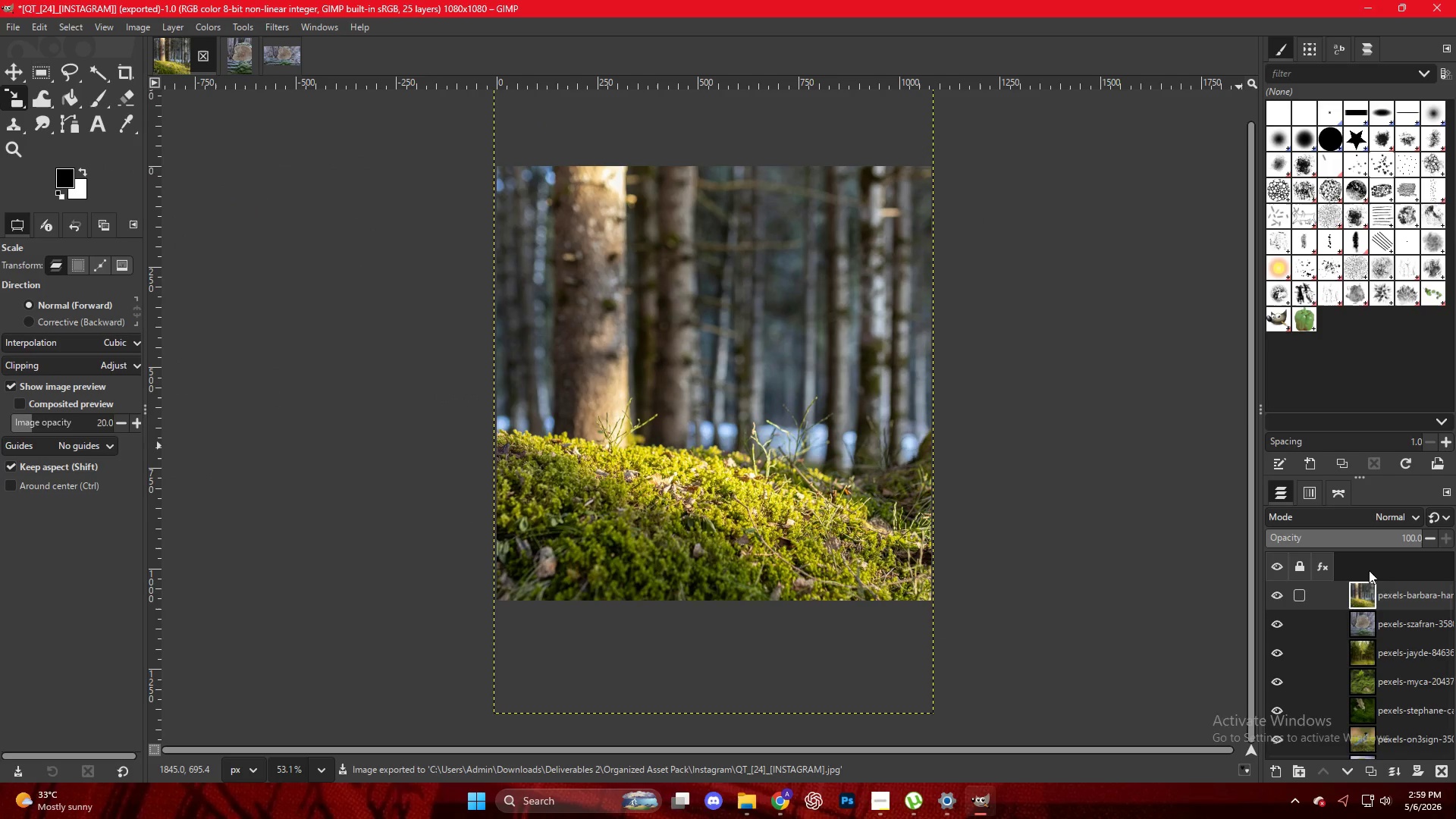 
left_click_drag(start_coordinate=[1386, 592], to_coordinate=[697, 315])
 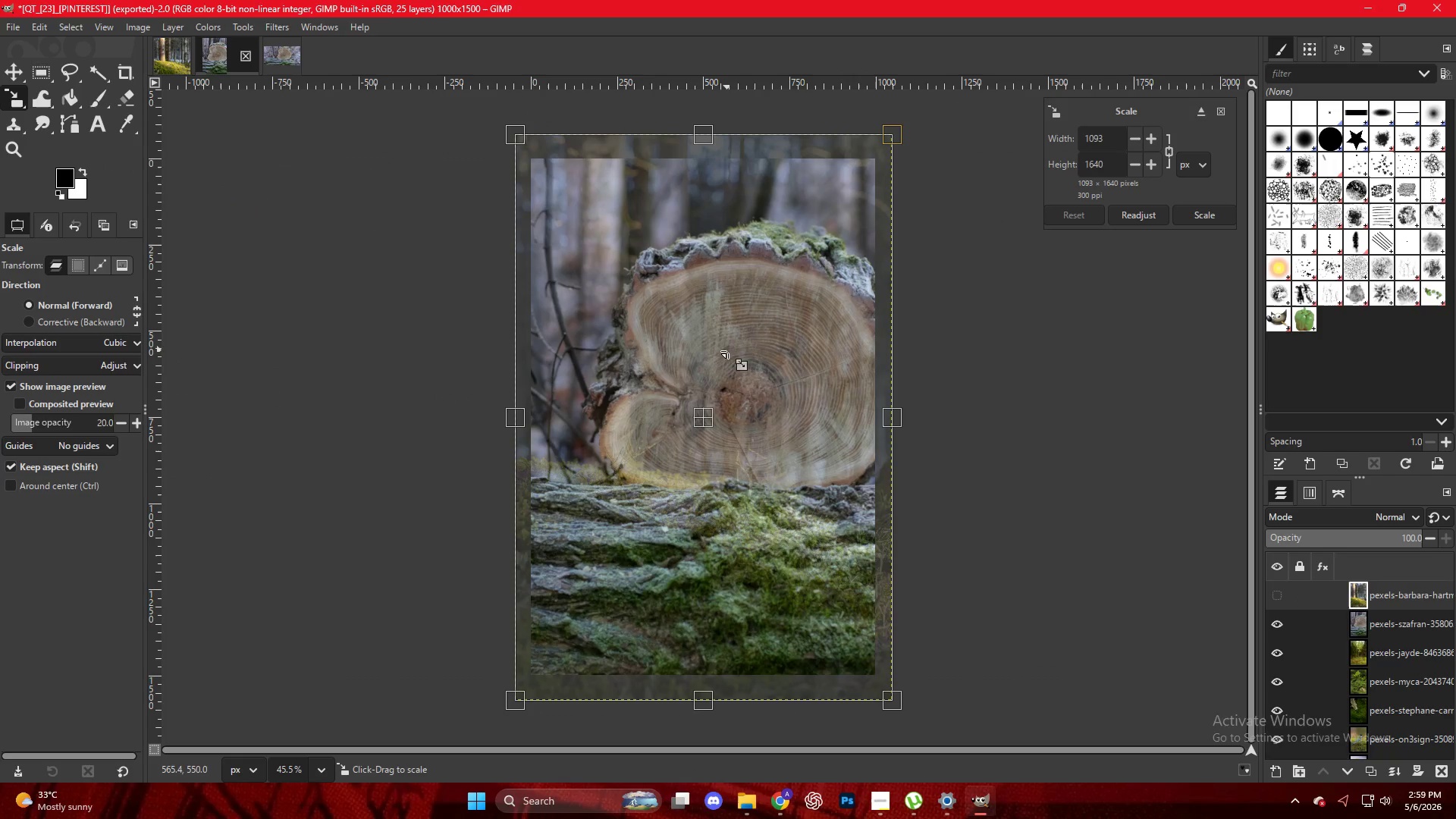 
key(NumpadEnter)
 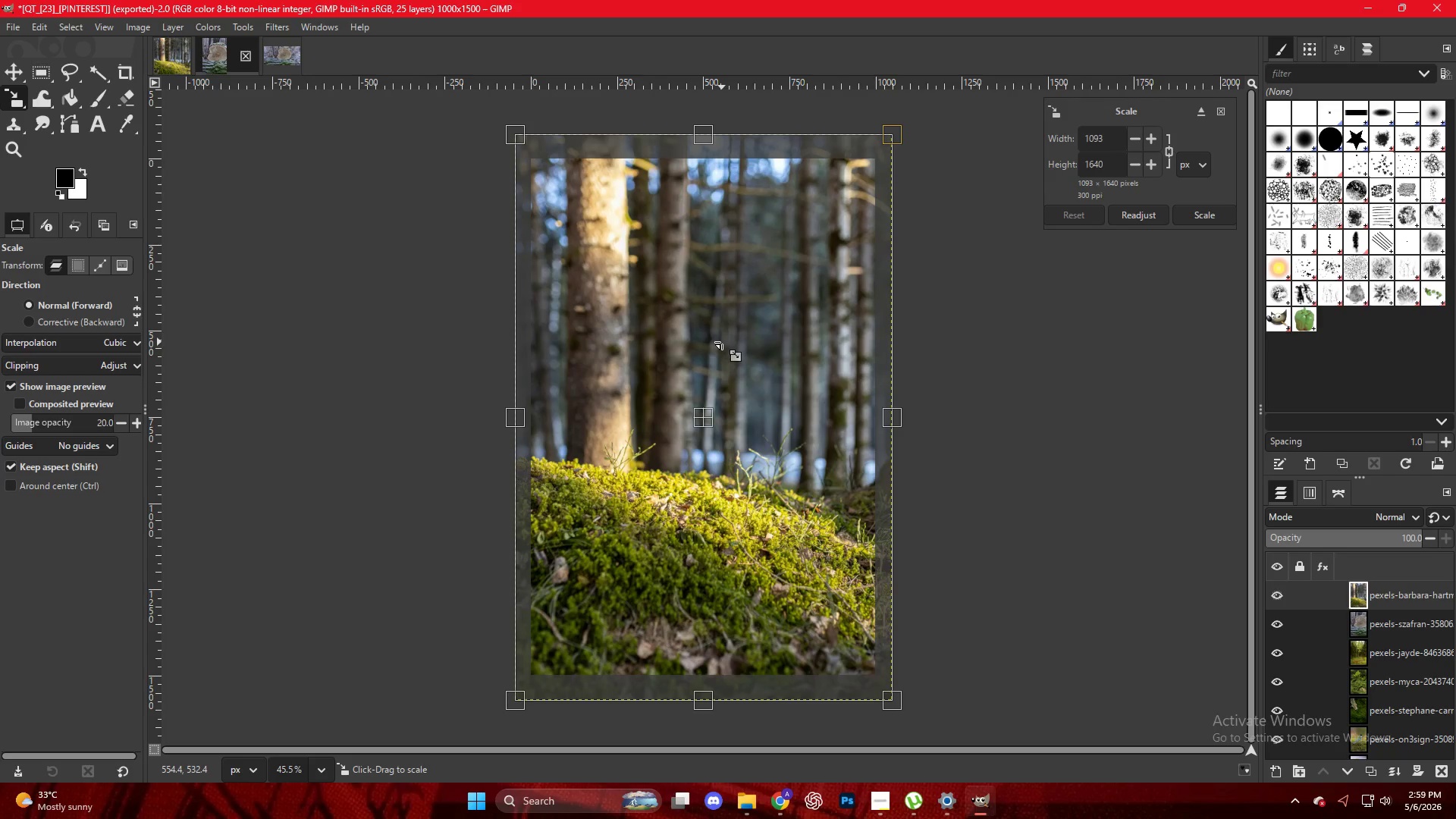 
key(Control+Shift+E)
 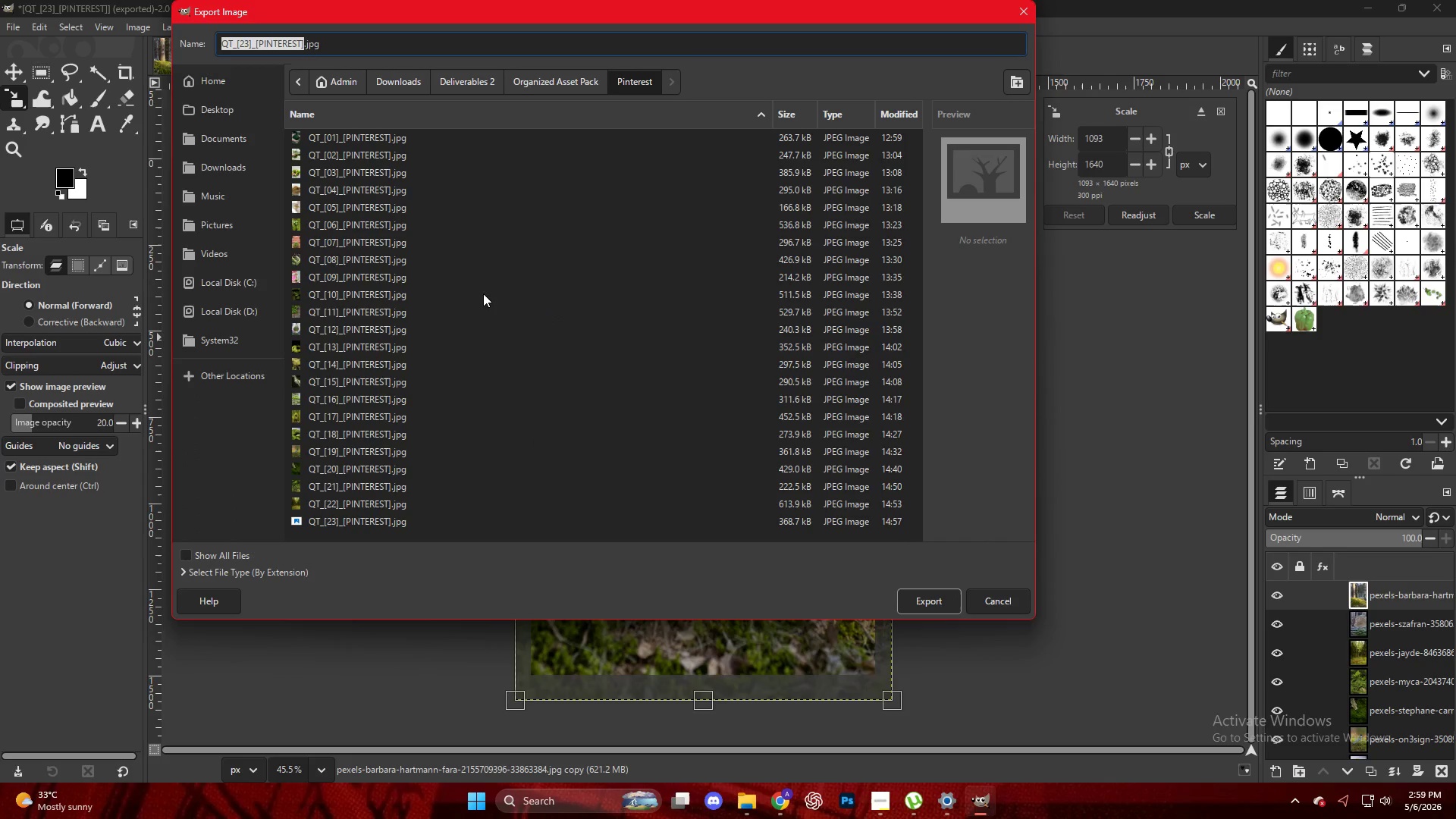 
left_click([325, 517])
 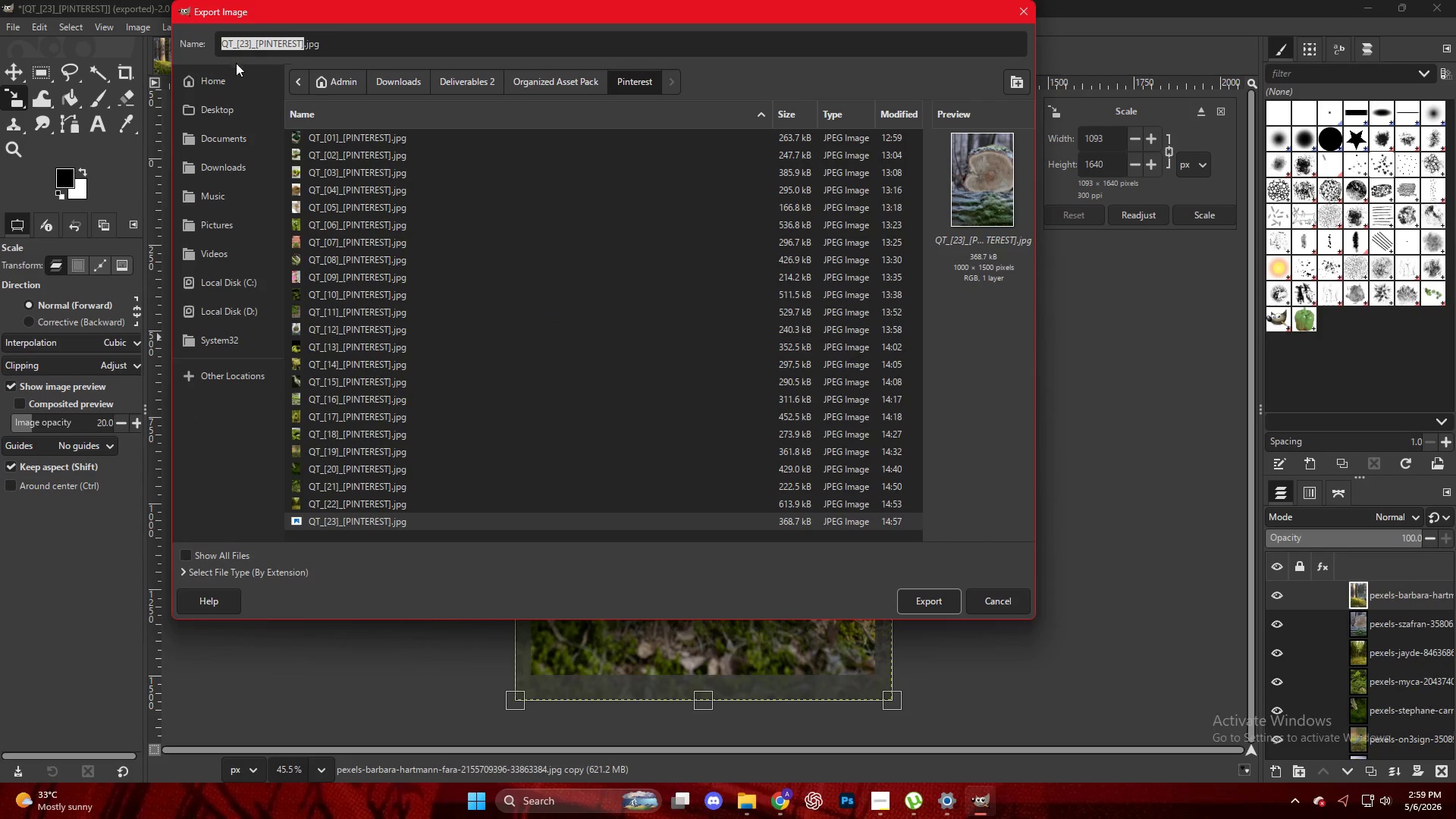 
scroll: coordinate [435, 477], scroll_direction: down, amount: 3.0
 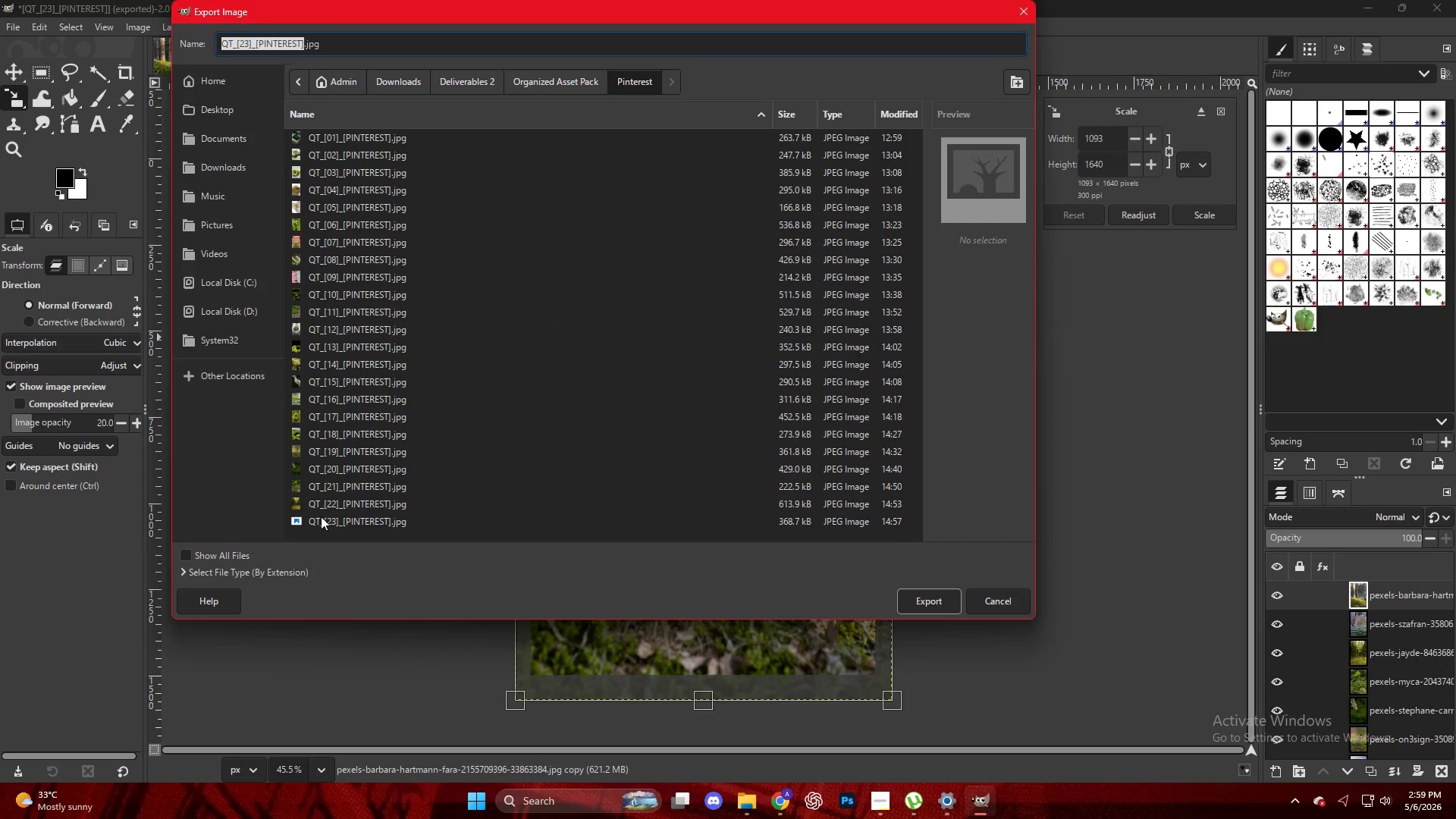 
left_click([249, 42])
 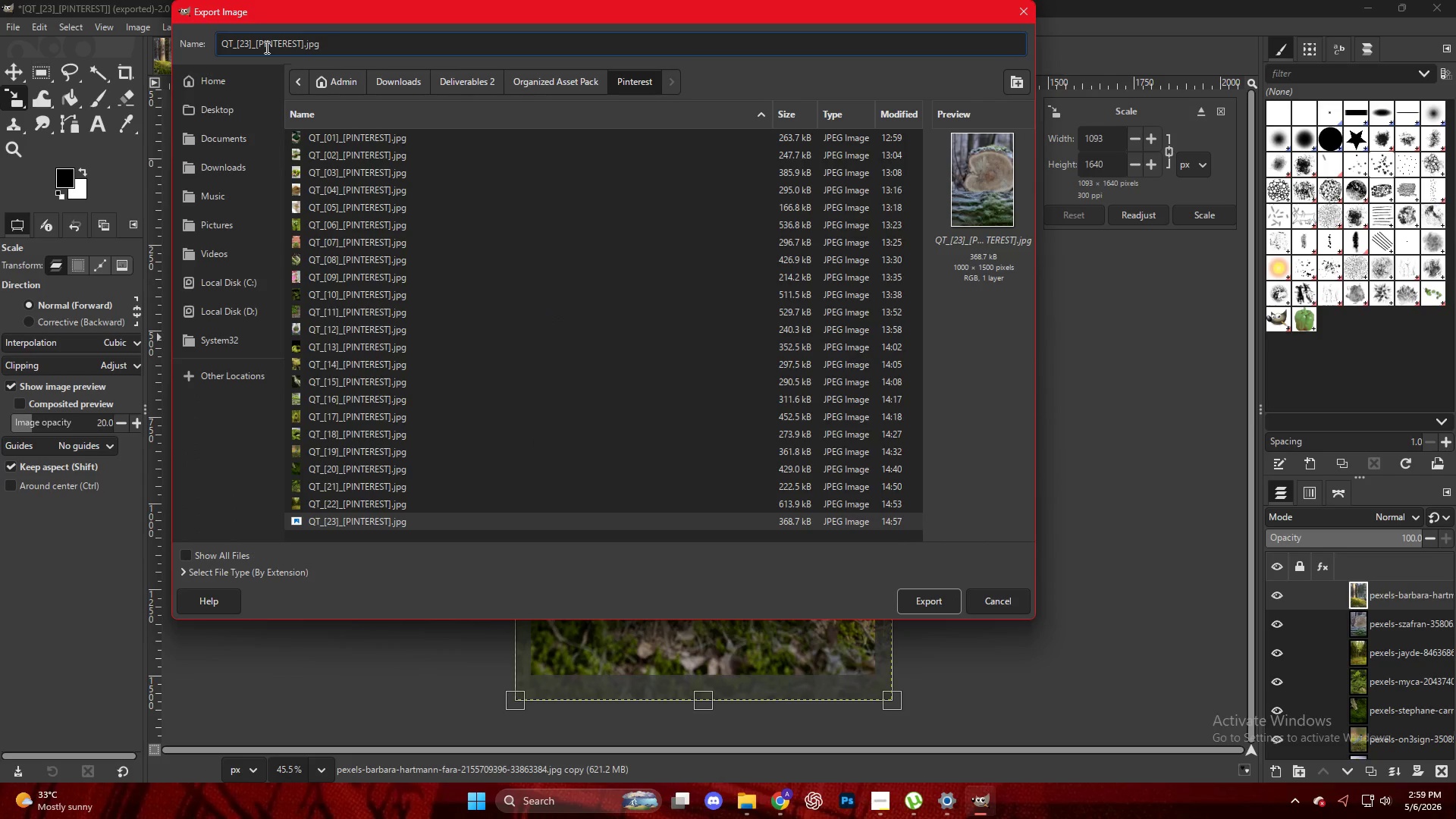 
key(Backspace)
 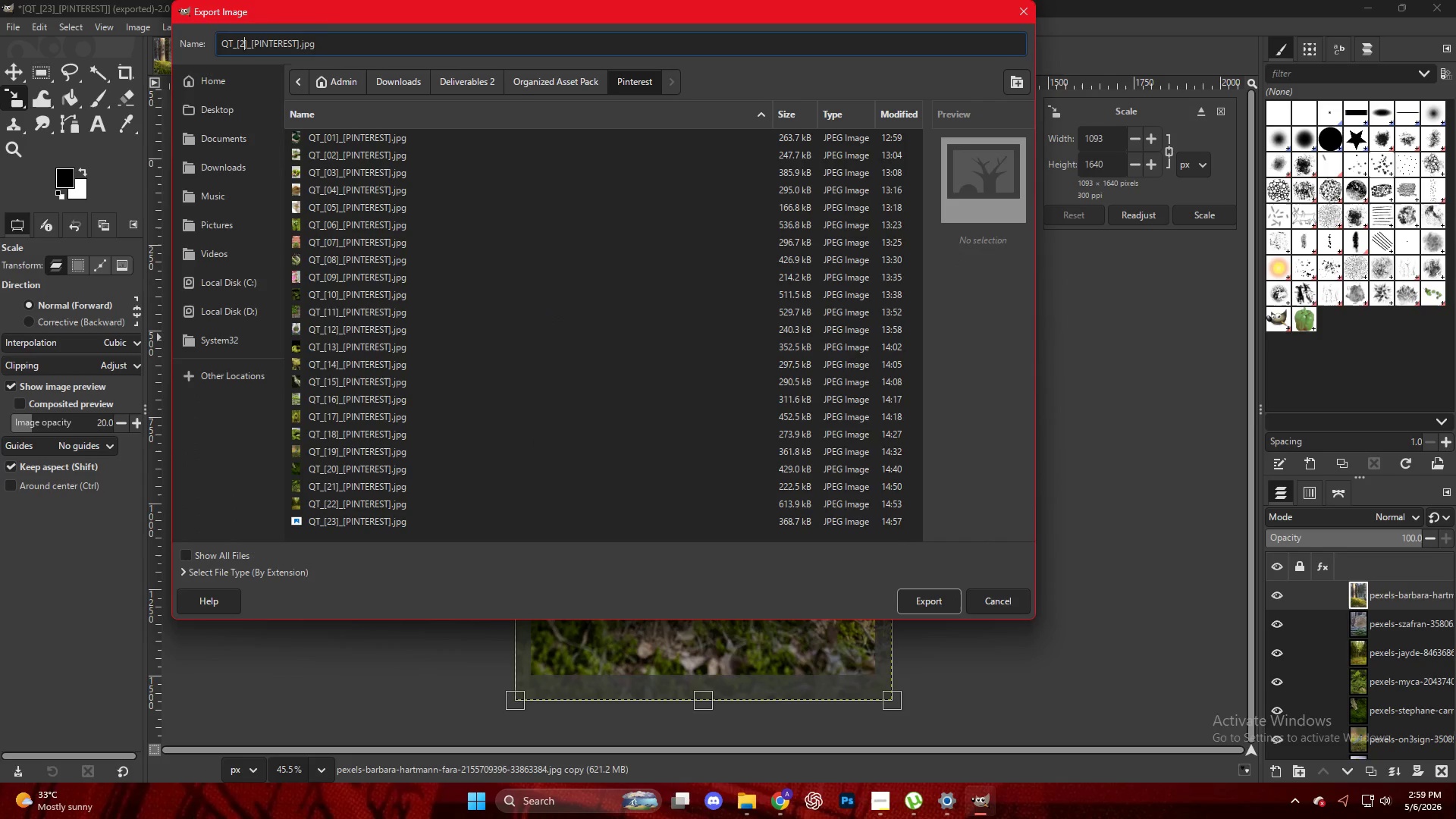 
key(Numpad4)
 